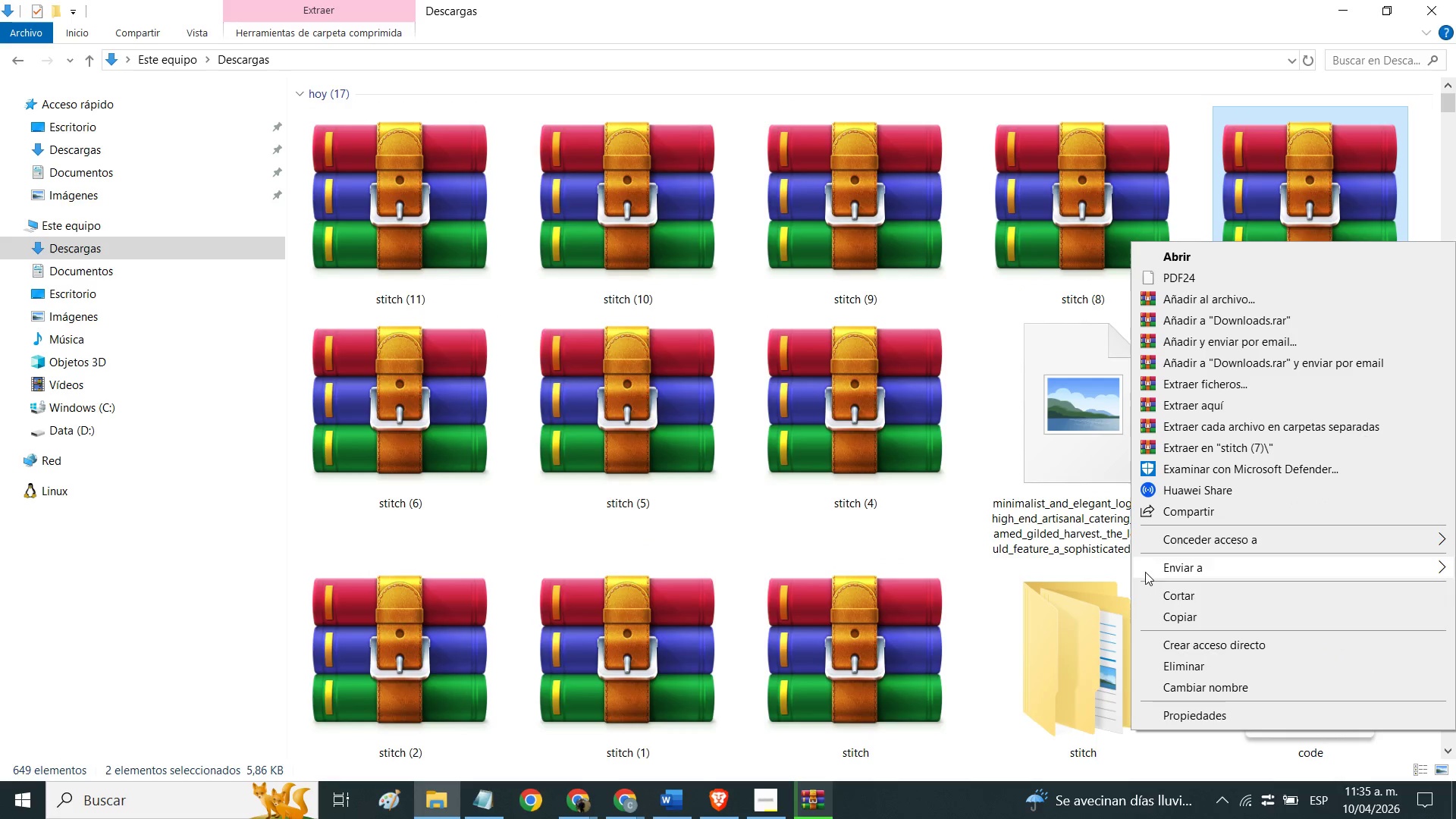 
left_click([1191, 397])
 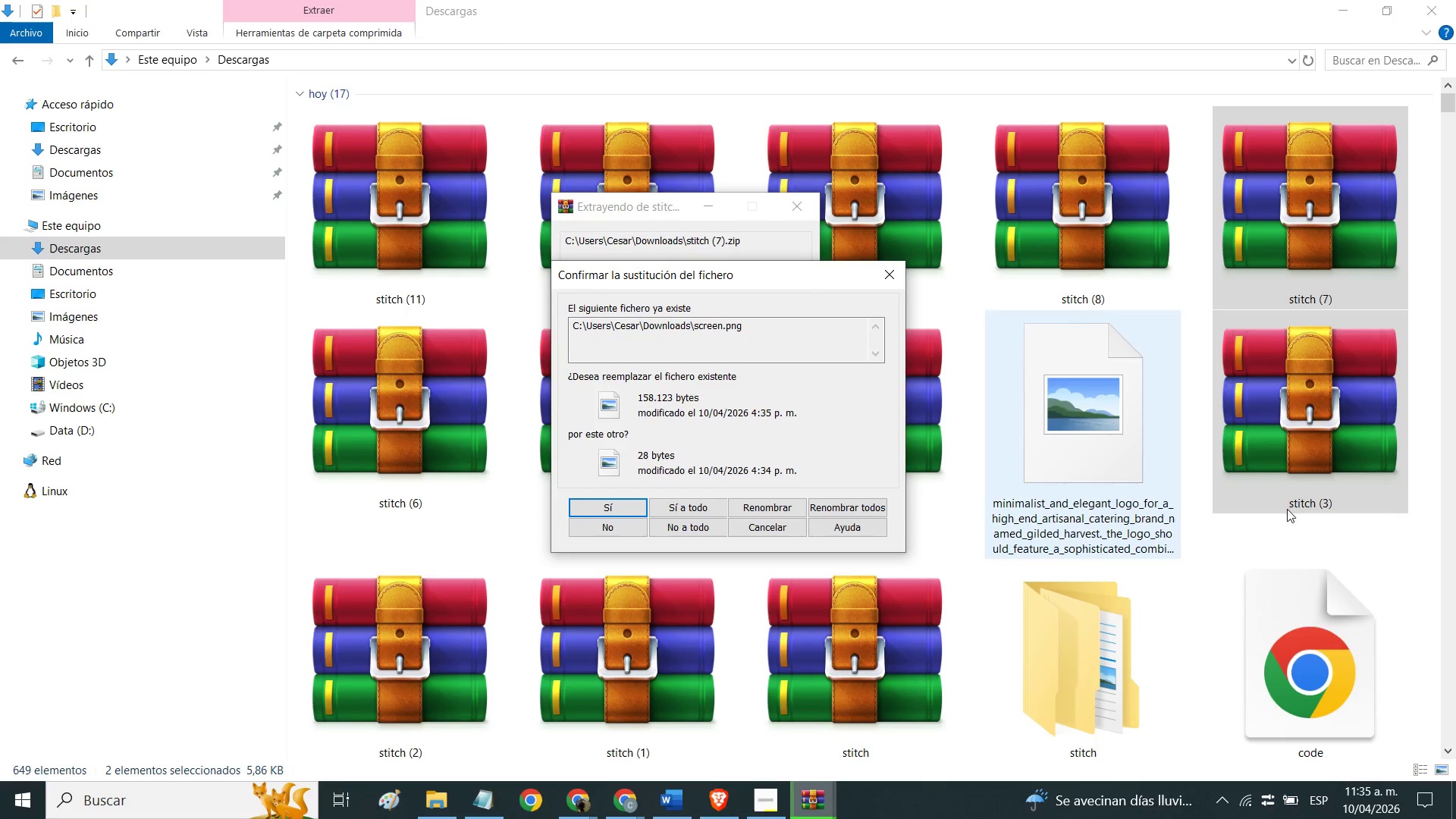 
scroll: coordinate [1285, 499], scroll_direction: down, amount: 2.0
 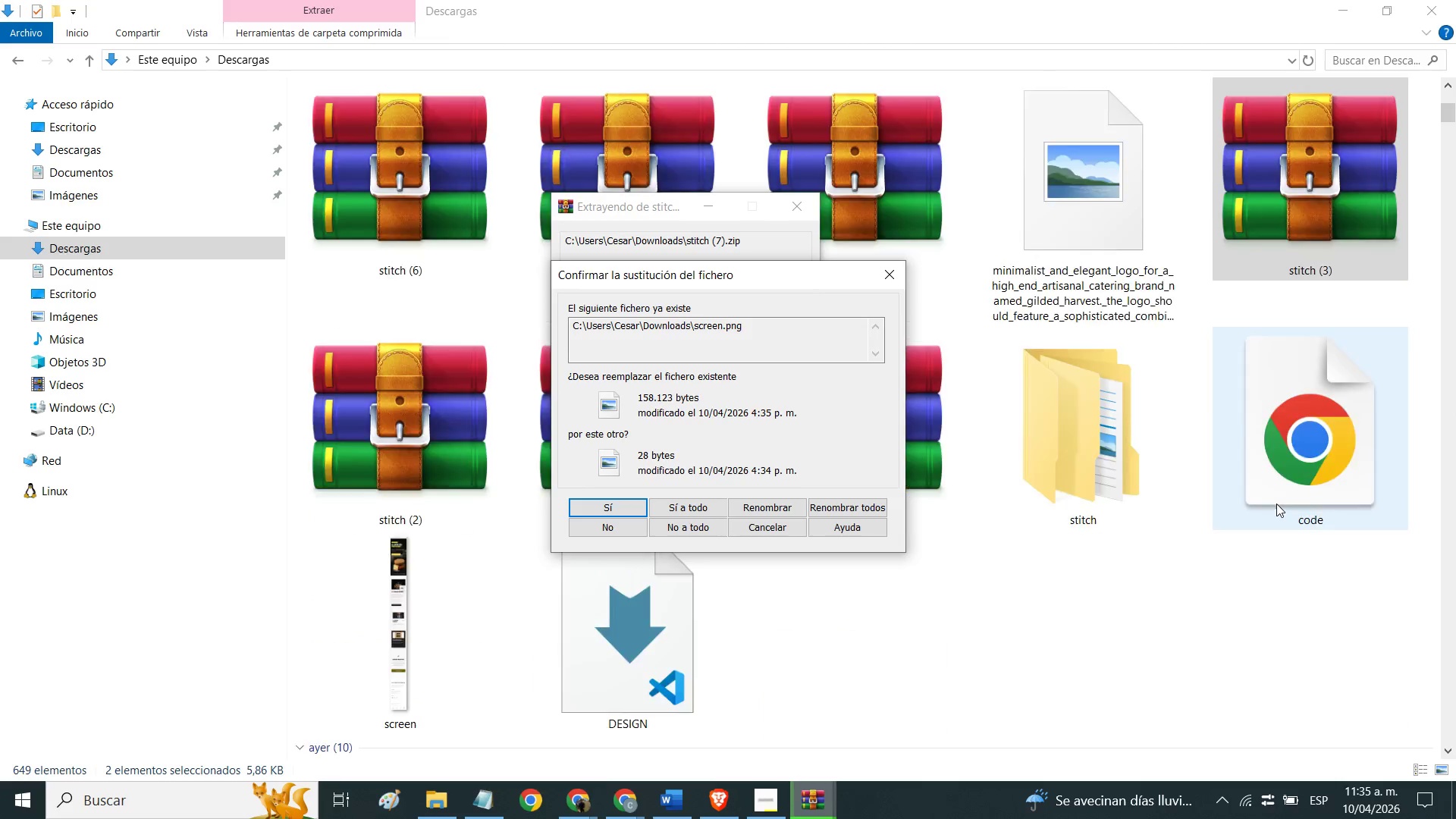 
scroll: coordinate [1276, 504], scroll_direction: up, amount: 2.0
 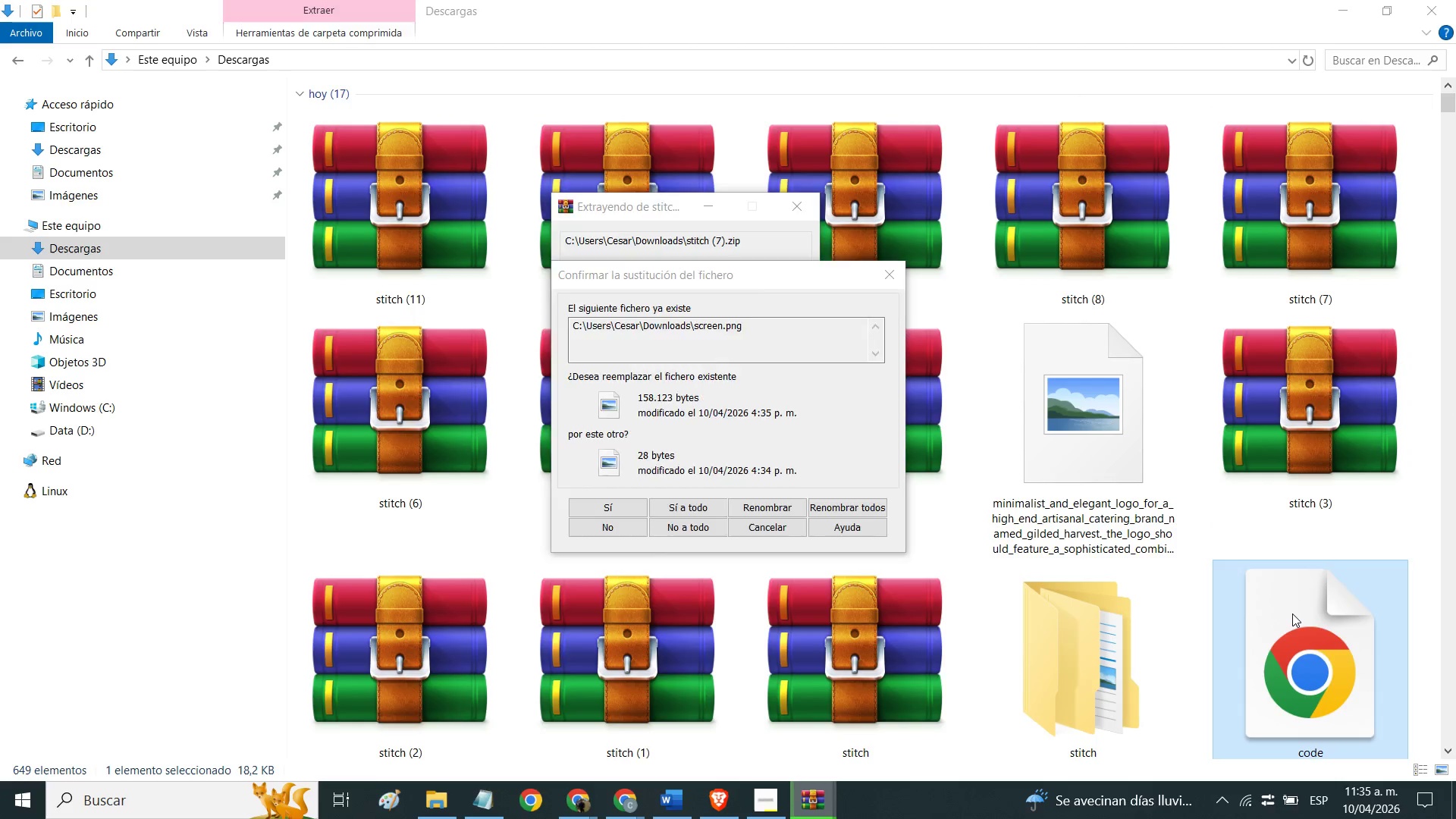 
double_click([1292, 613])
 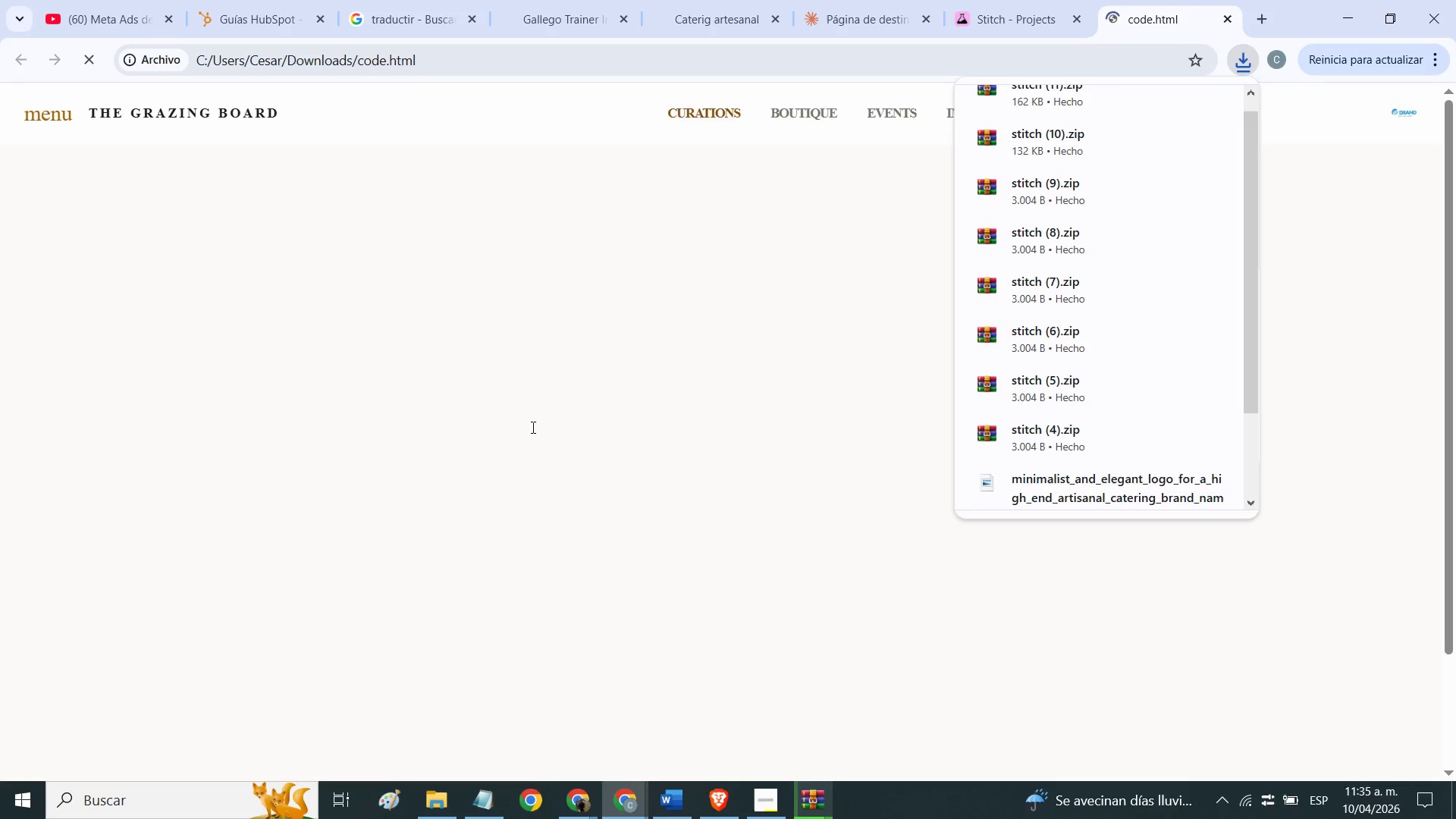 
scroll: coordinate [562, 453], scroll_direction: down, amount: 14.0
 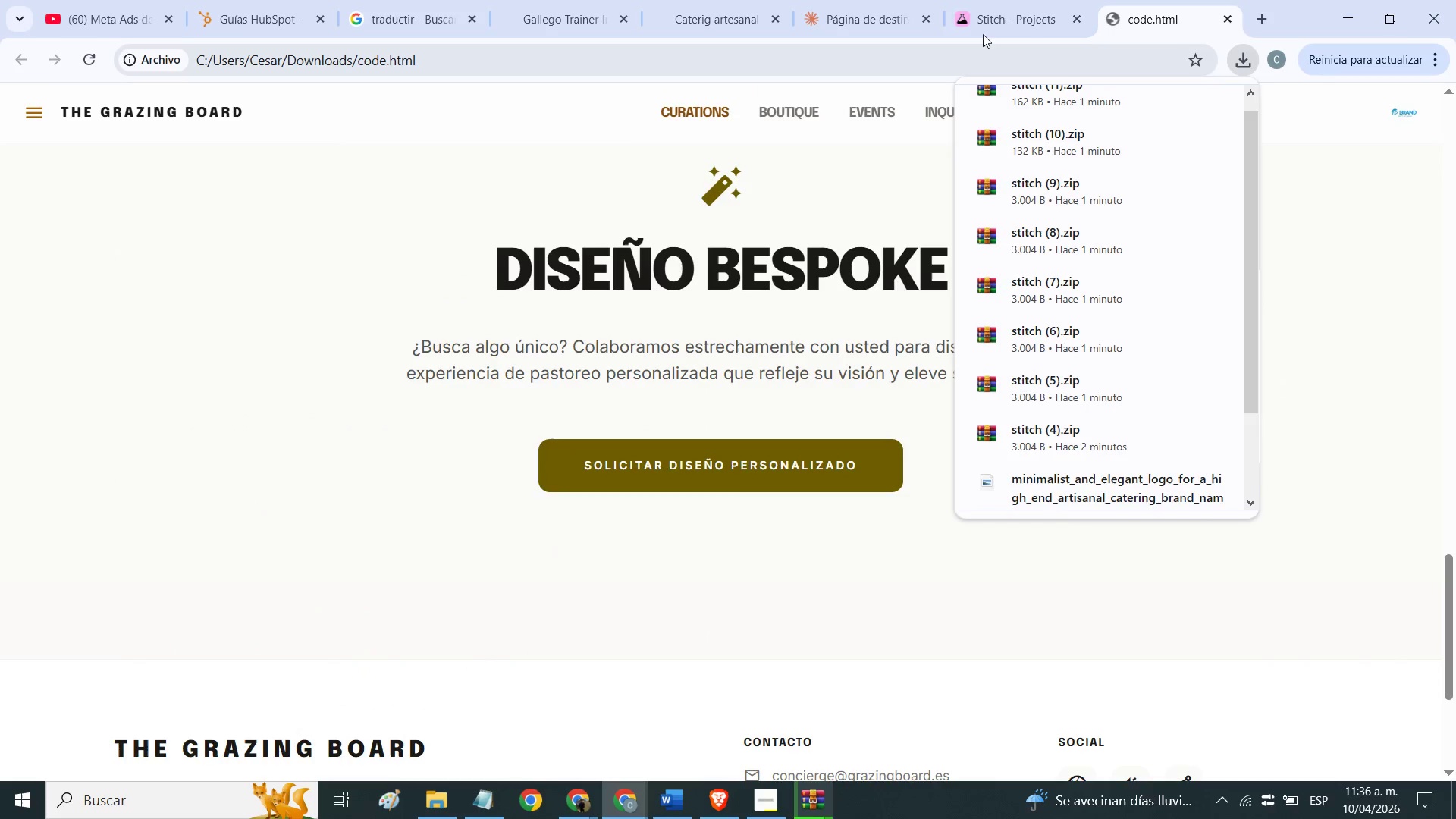 
left_click([999, 19])
 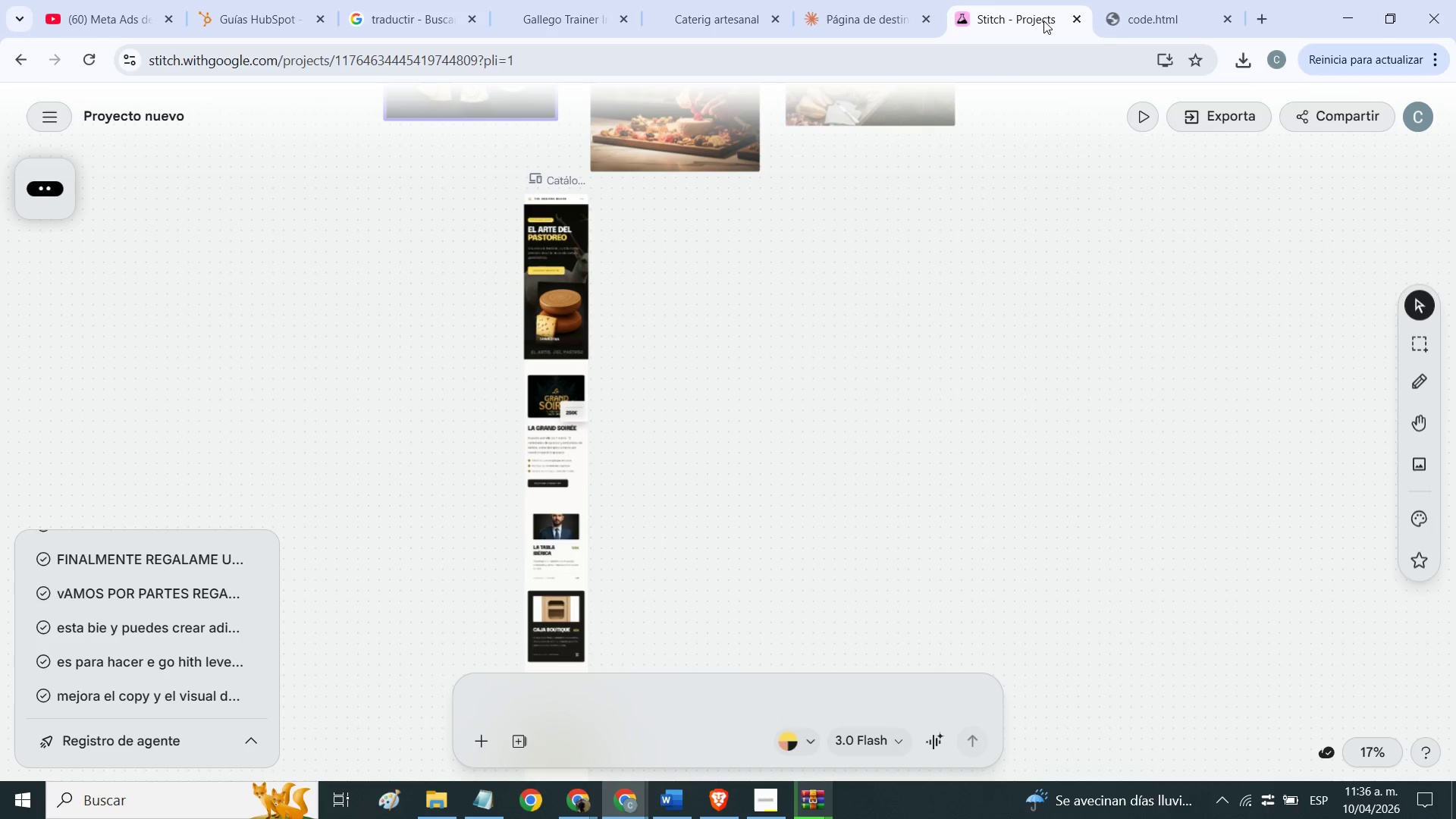 
left_click([1147, 3])
 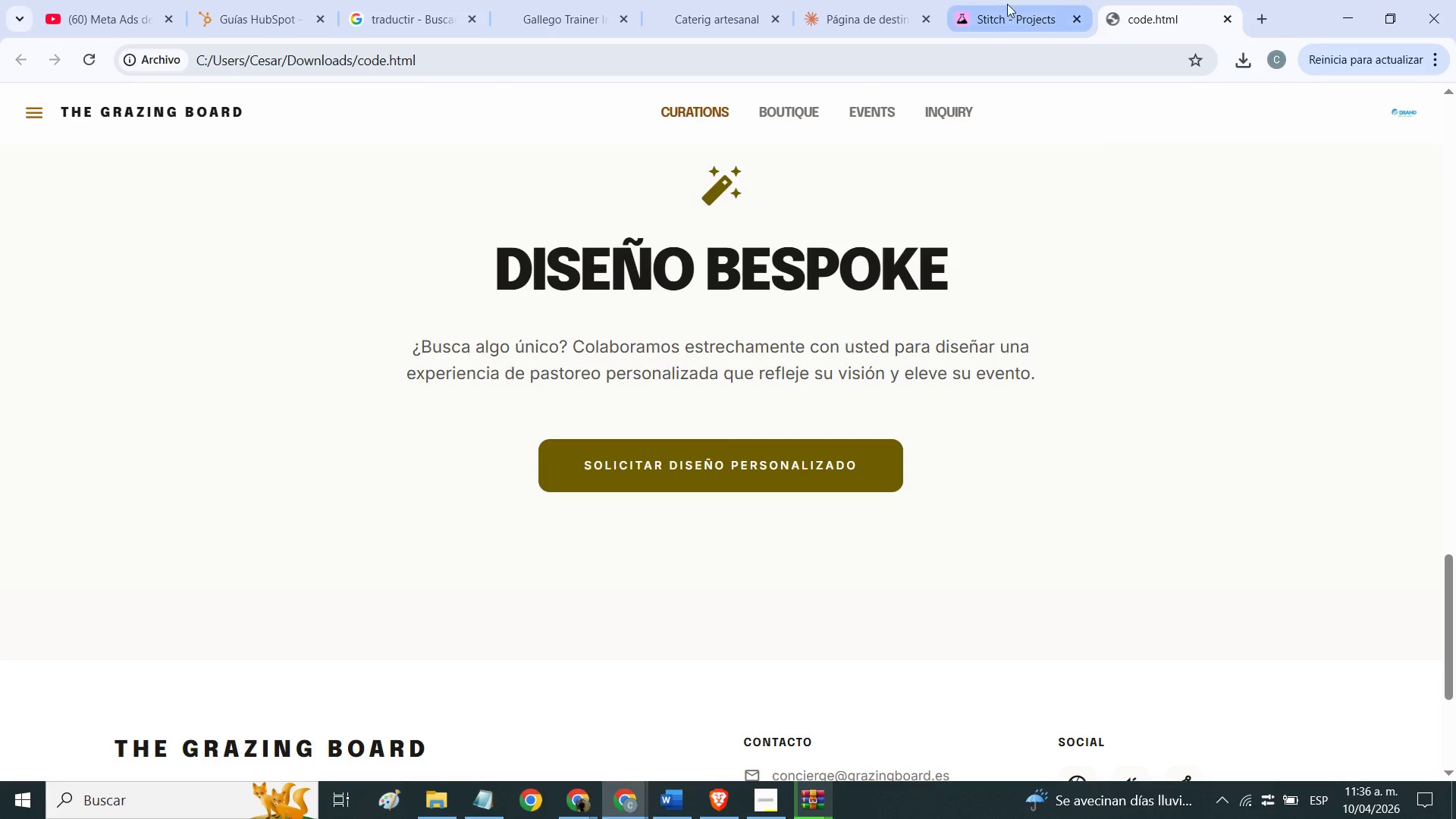 
left_click([1006, 4])
 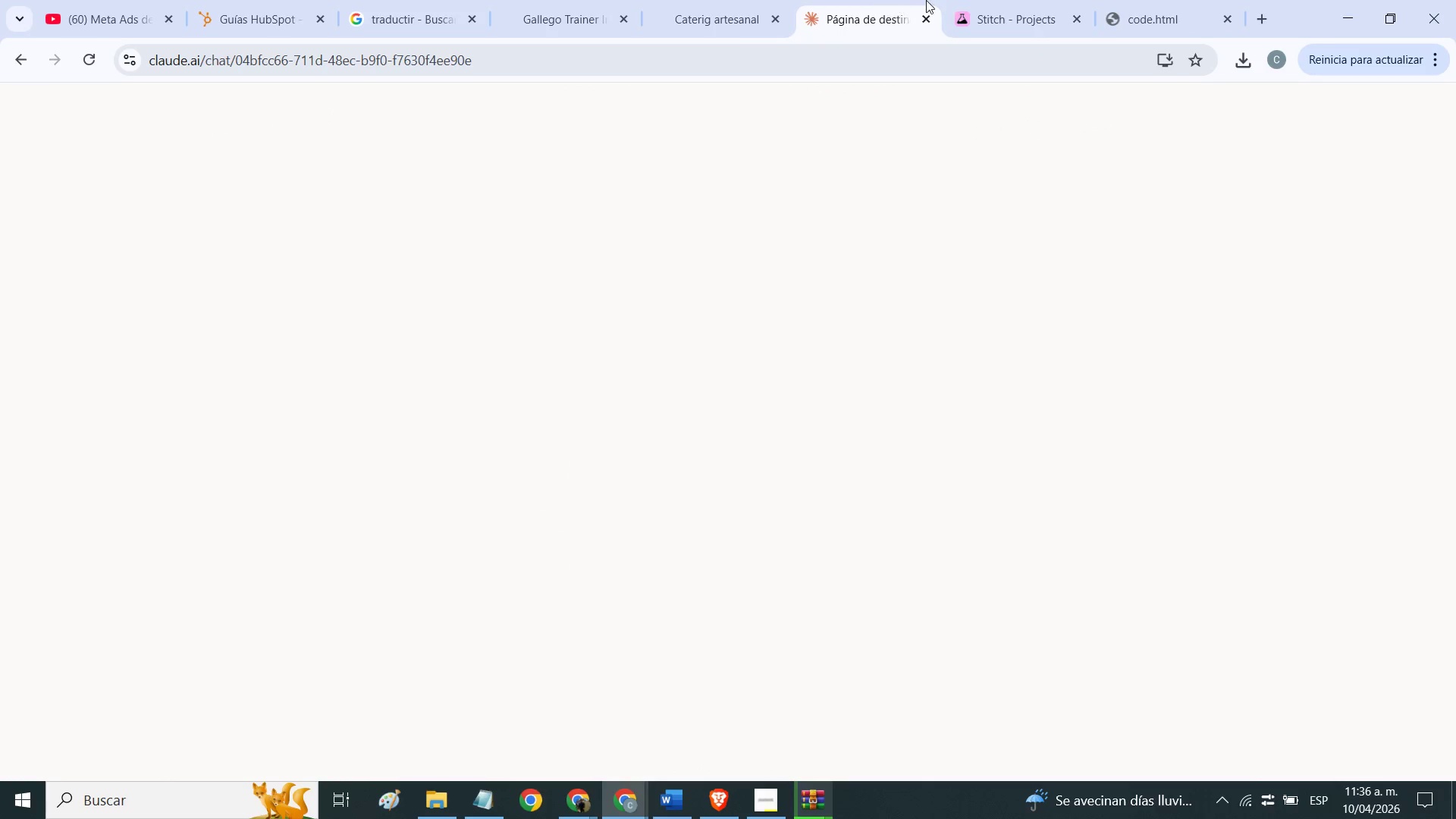 
left_click([1009, 0])
 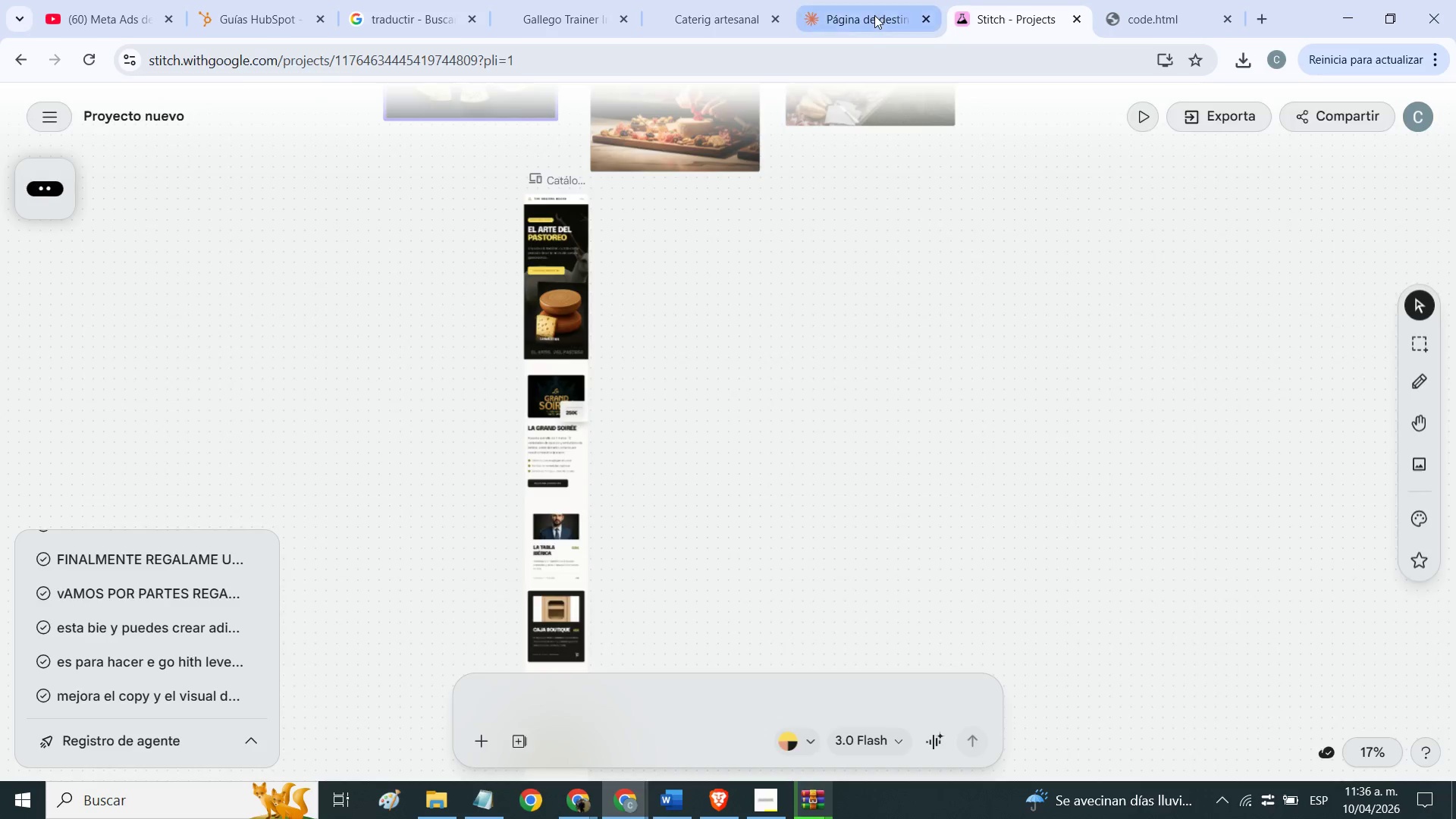 
left_click([874, 15])
 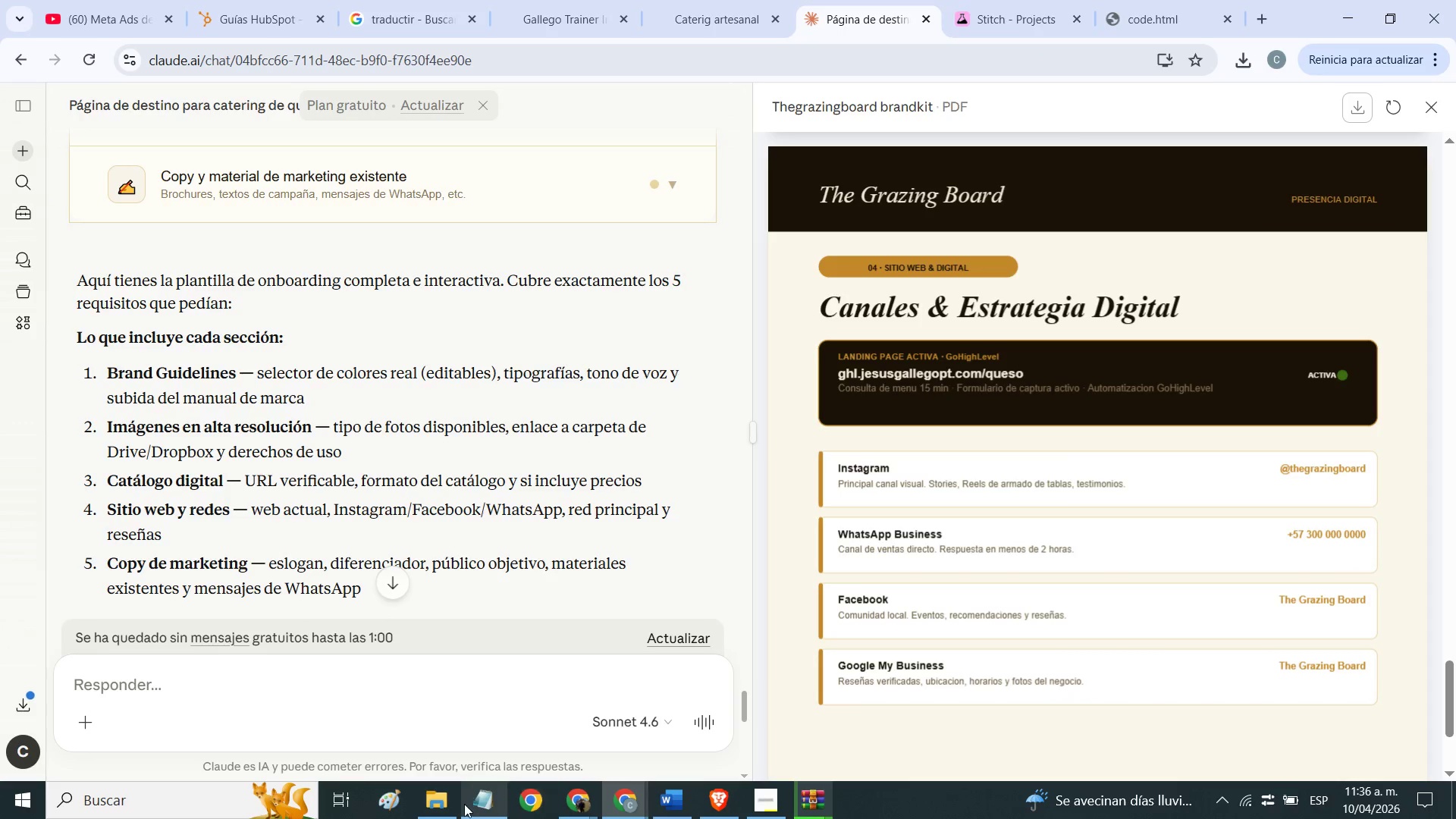 
left_click([454, 804])
 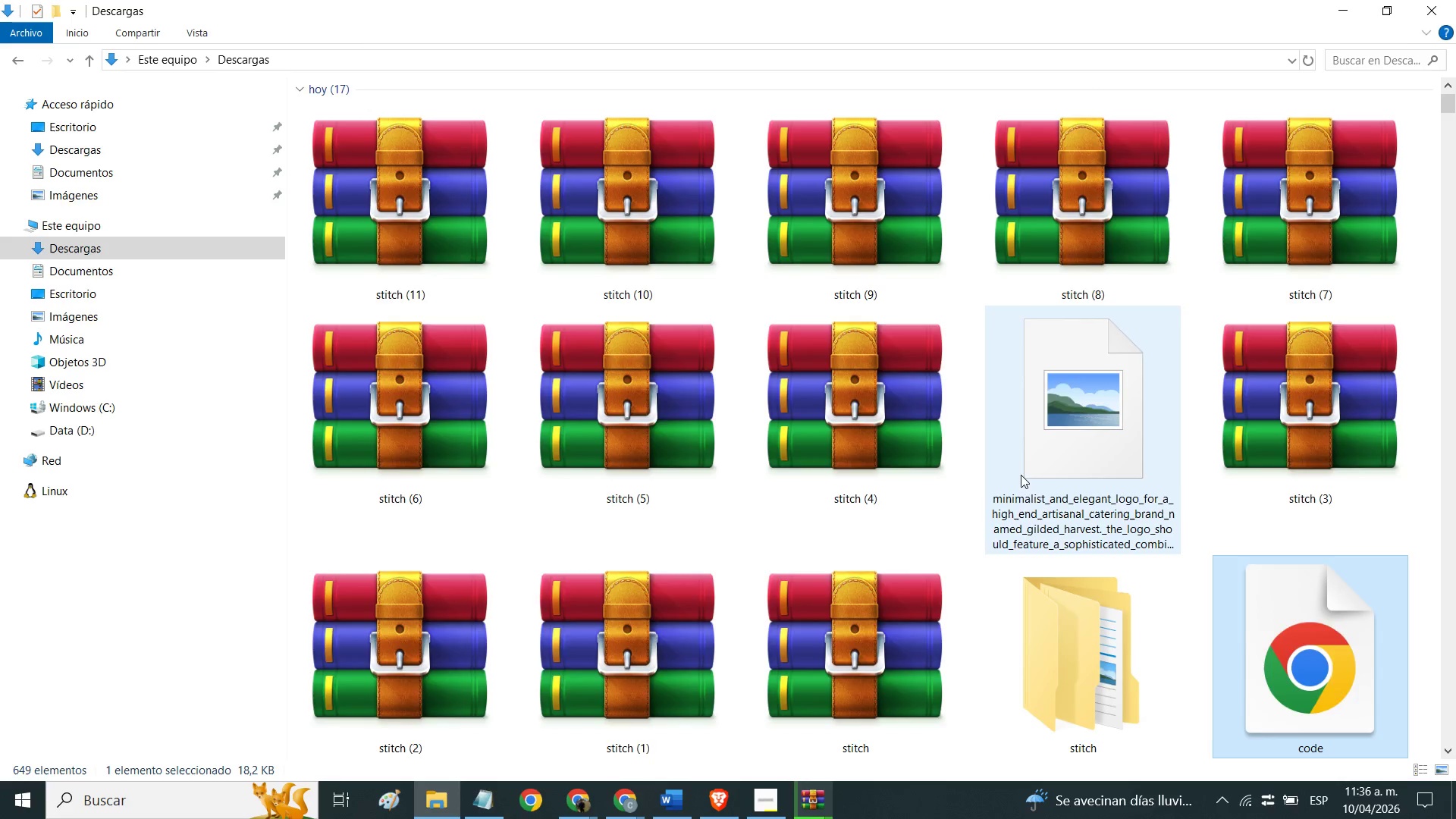 
scroll: coordinate [1023, 487], scroll_direction: down, amount: 3.0
 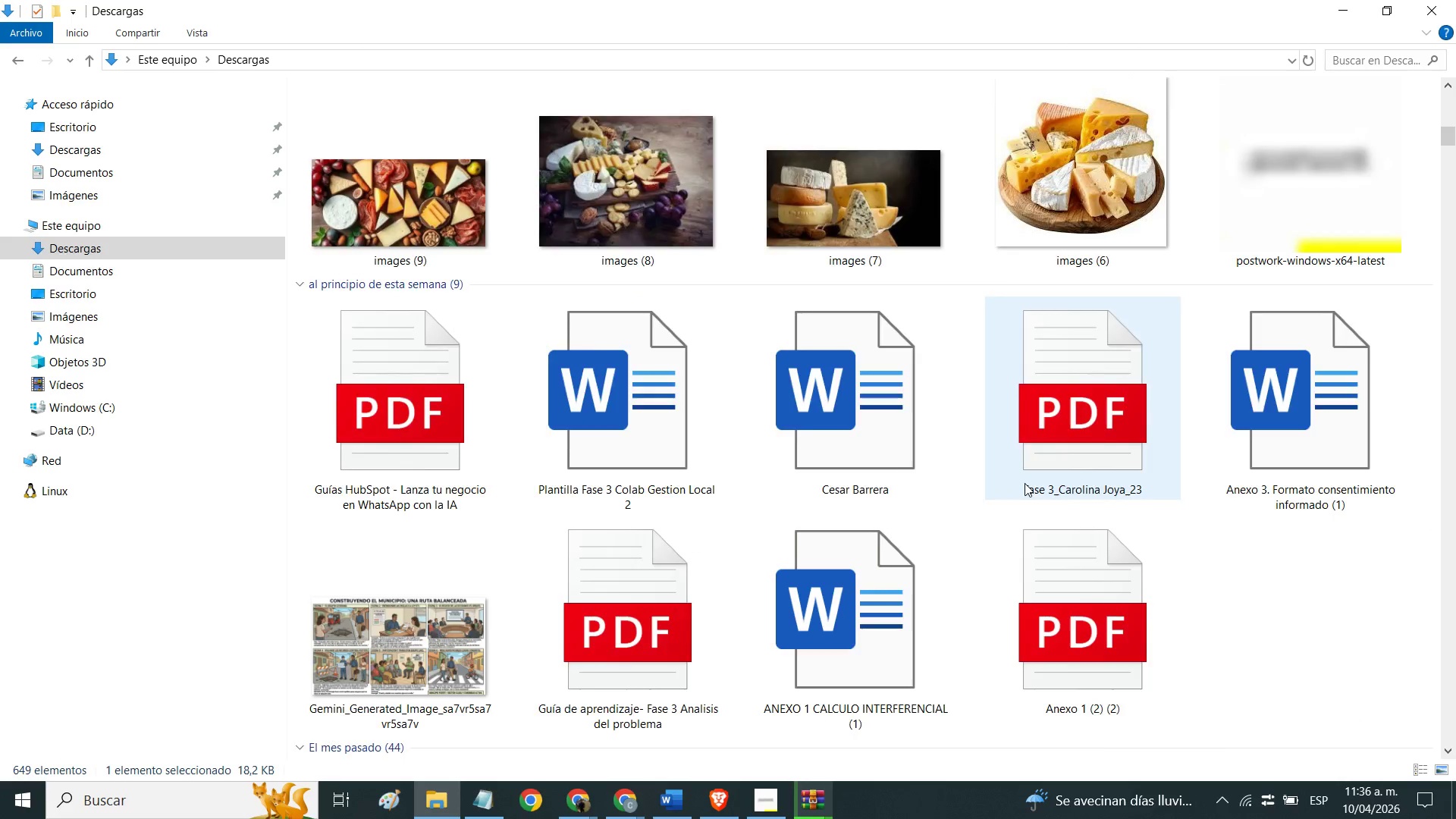 
scroll: coordinate [761, 475], scroll_direction: up, amount: 4.0
 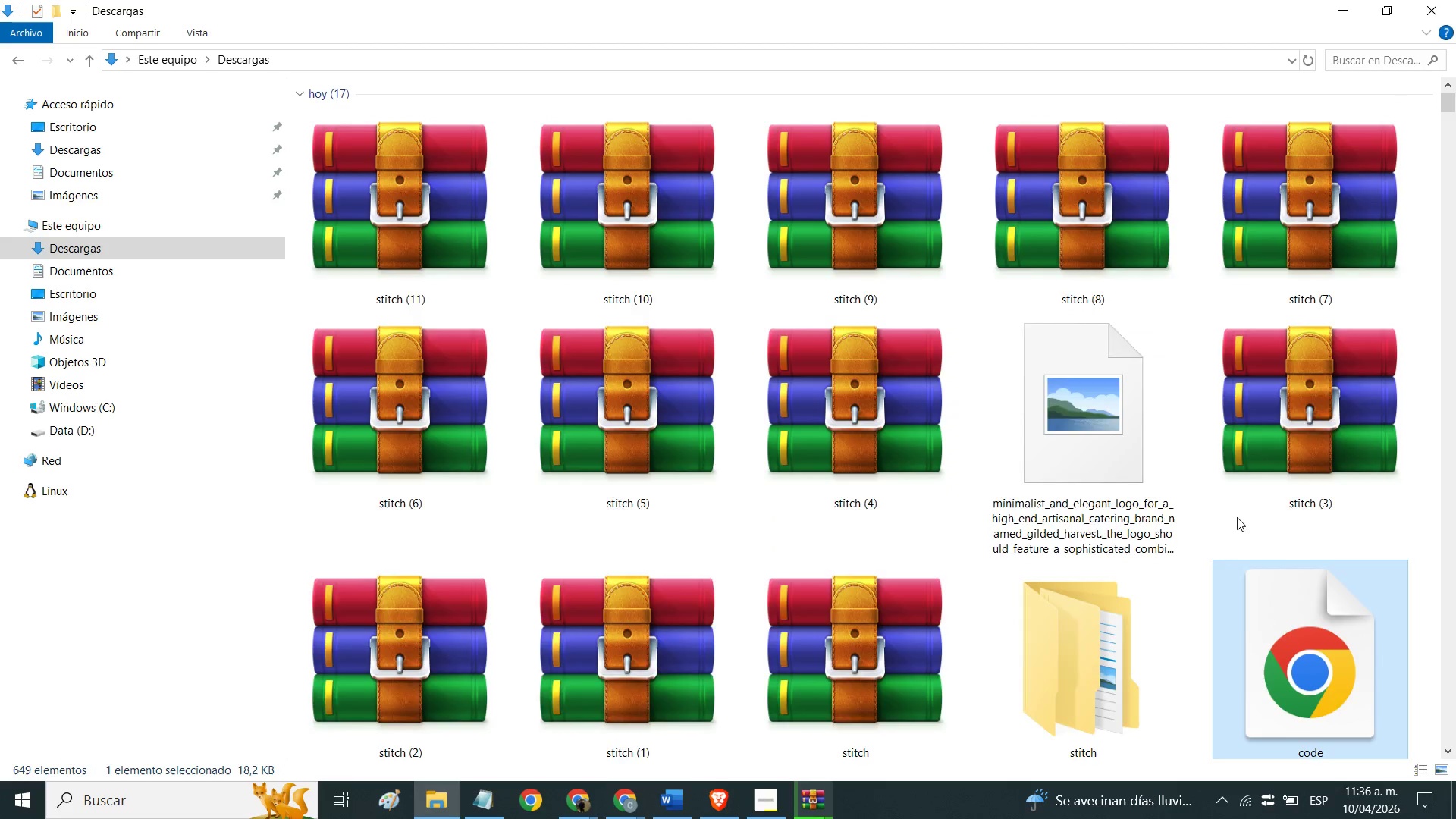 
scroll: coordinate [1234, 518], scroll_direction: down, amount: 1.0
 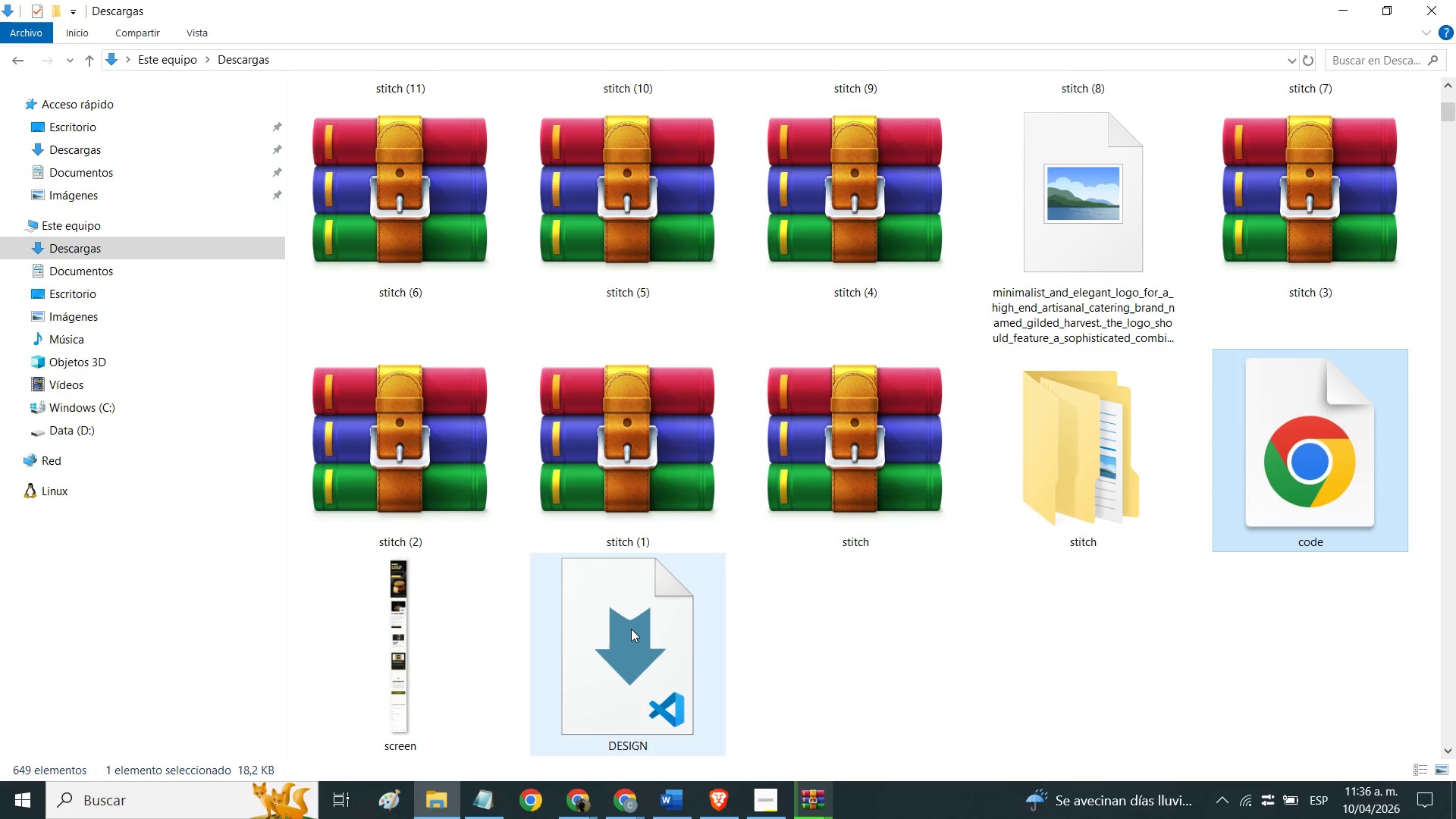 
double_click([631, 631])
 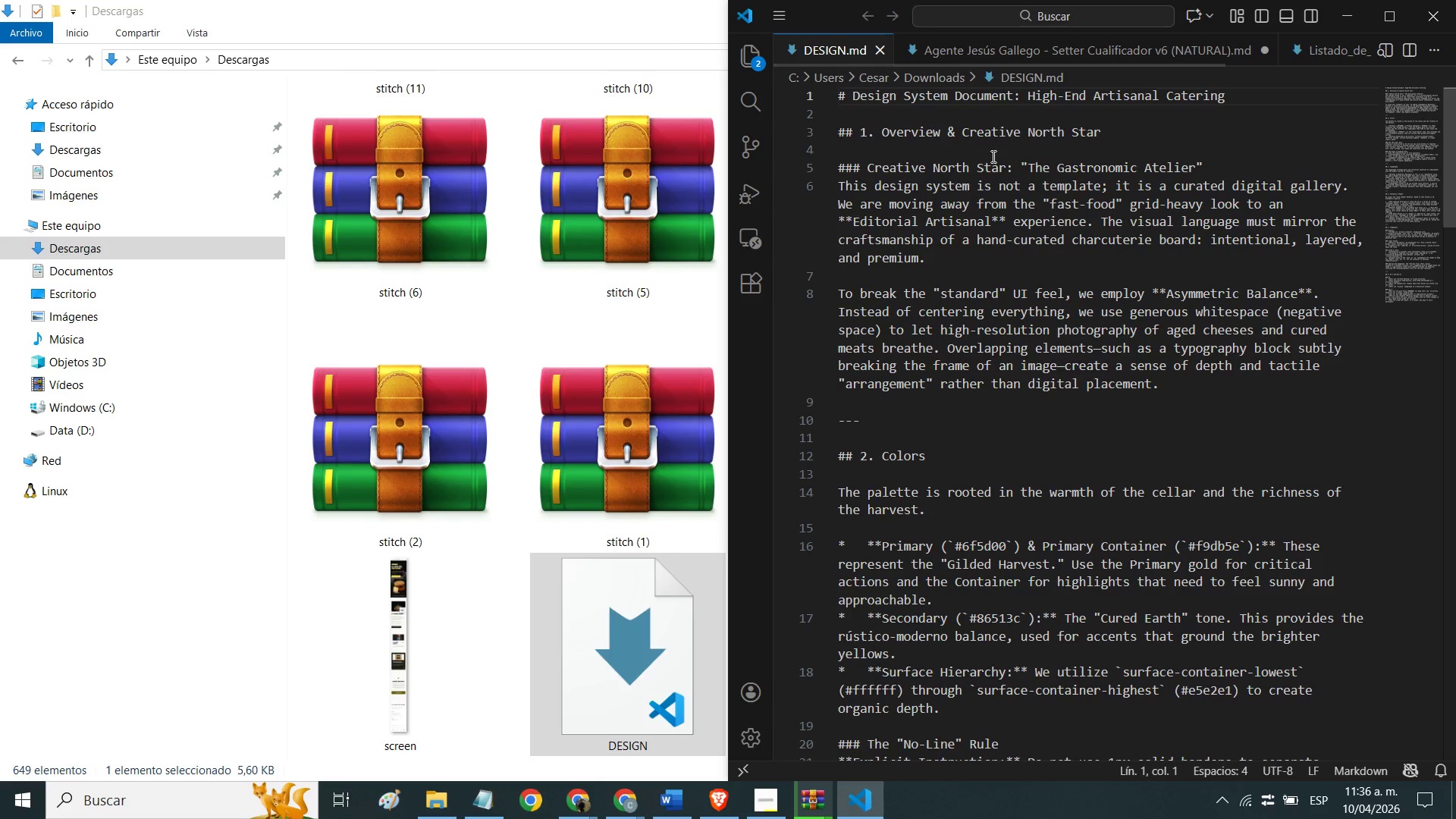 
wait(7.0)
 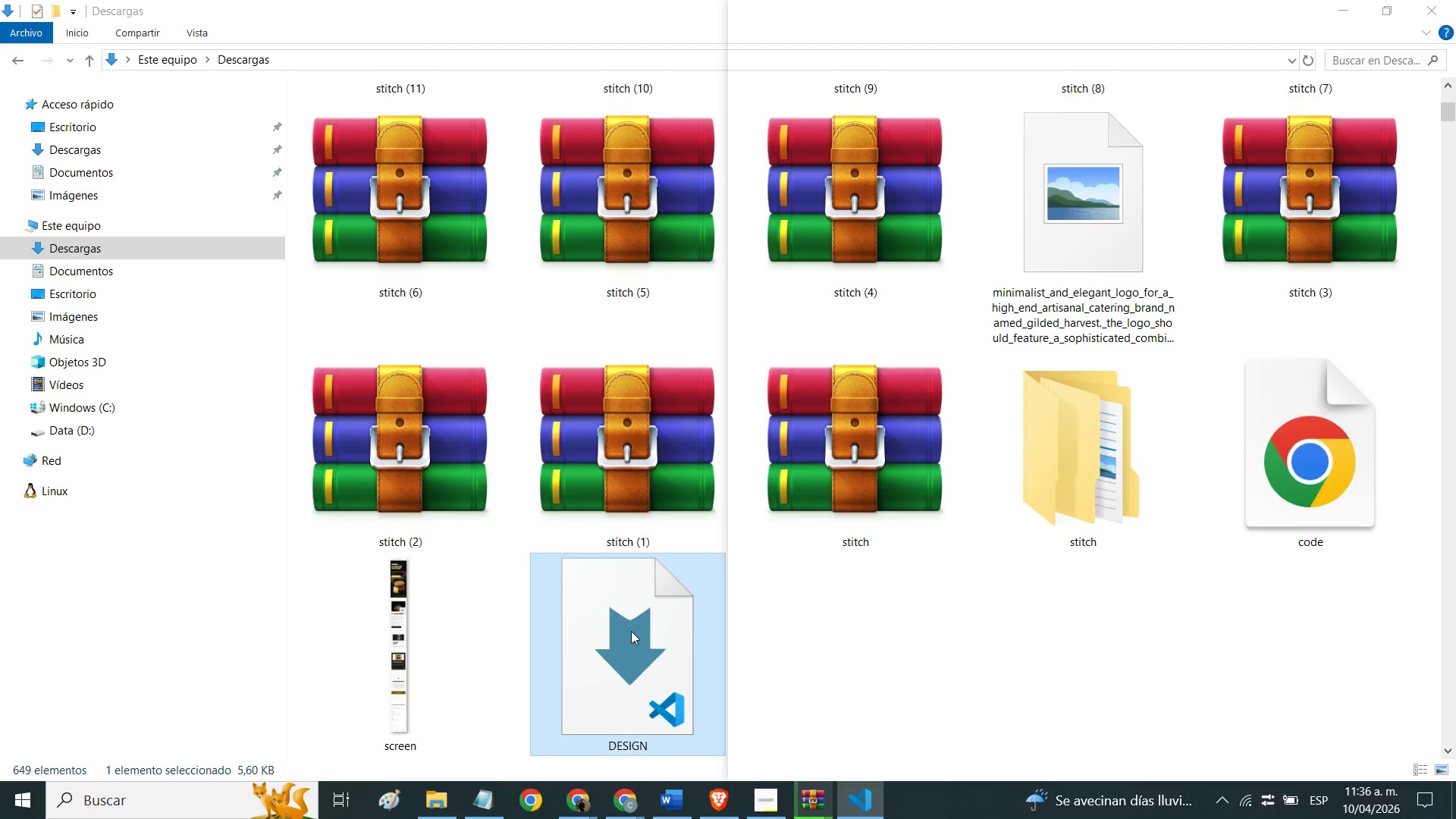 
scroll: coordinate [1032, 210], scroll_direction: down, amount: 43.0
 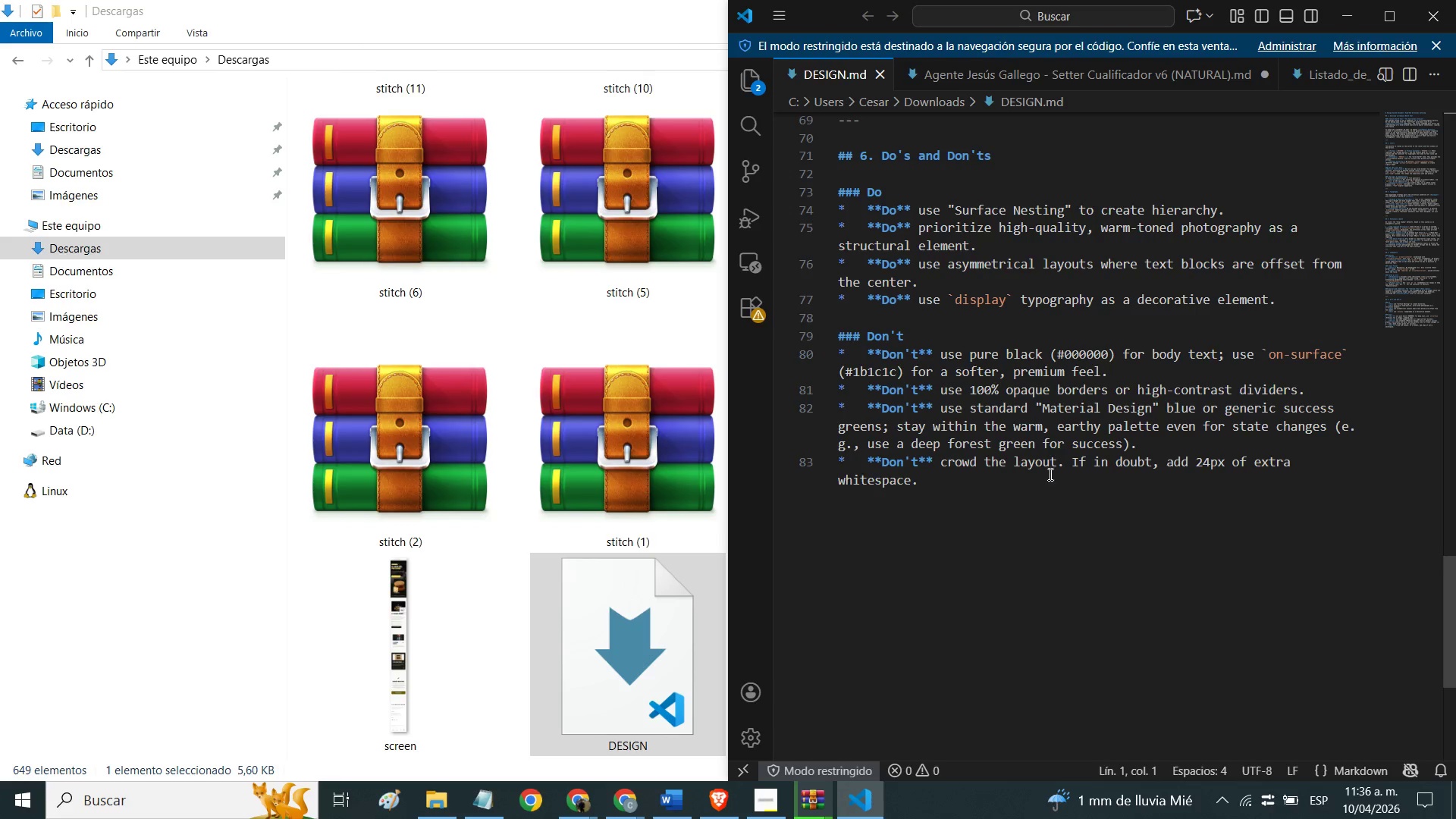 
wait(5.43)
 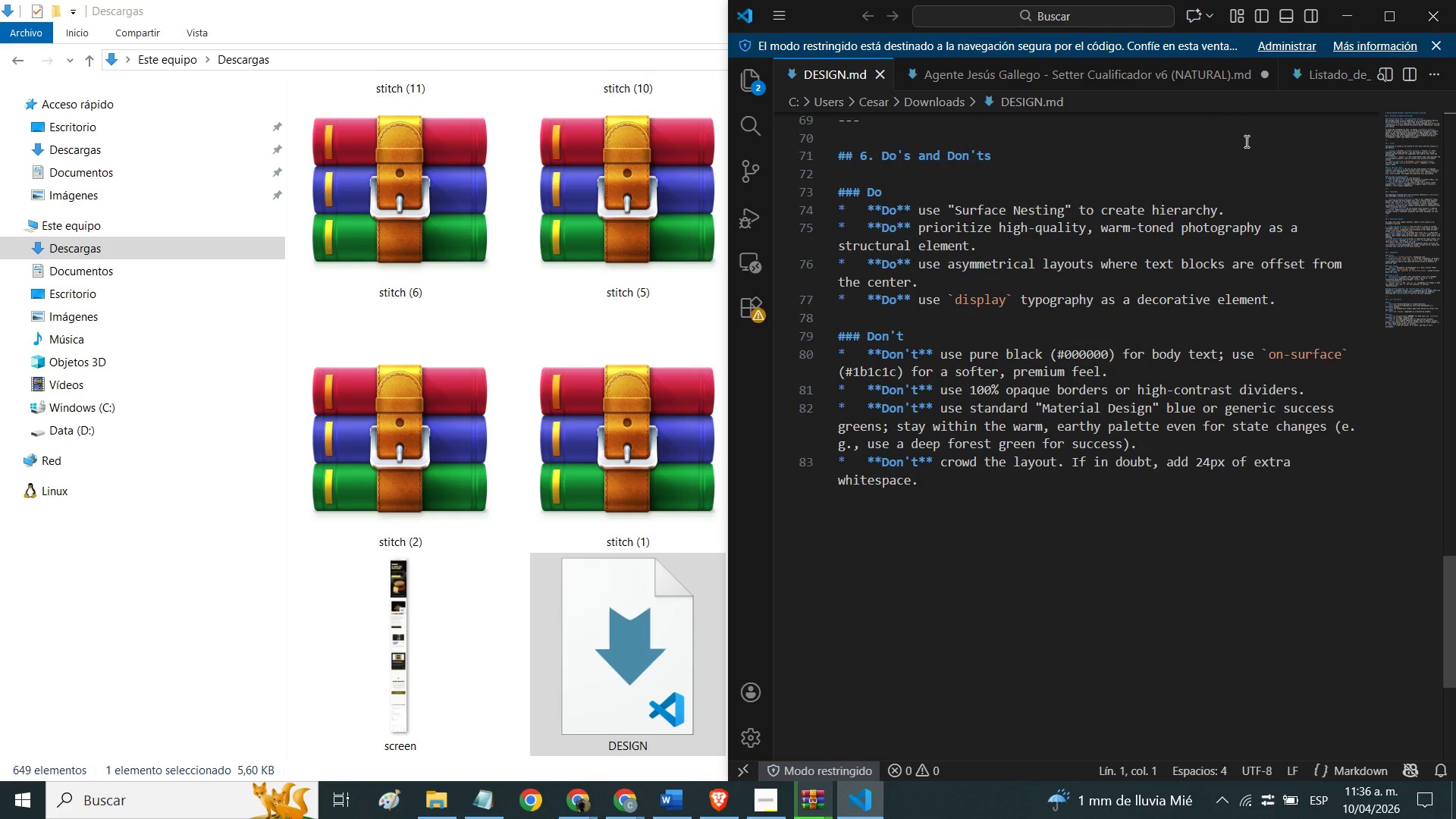 
mouse_move([1417, 36])
 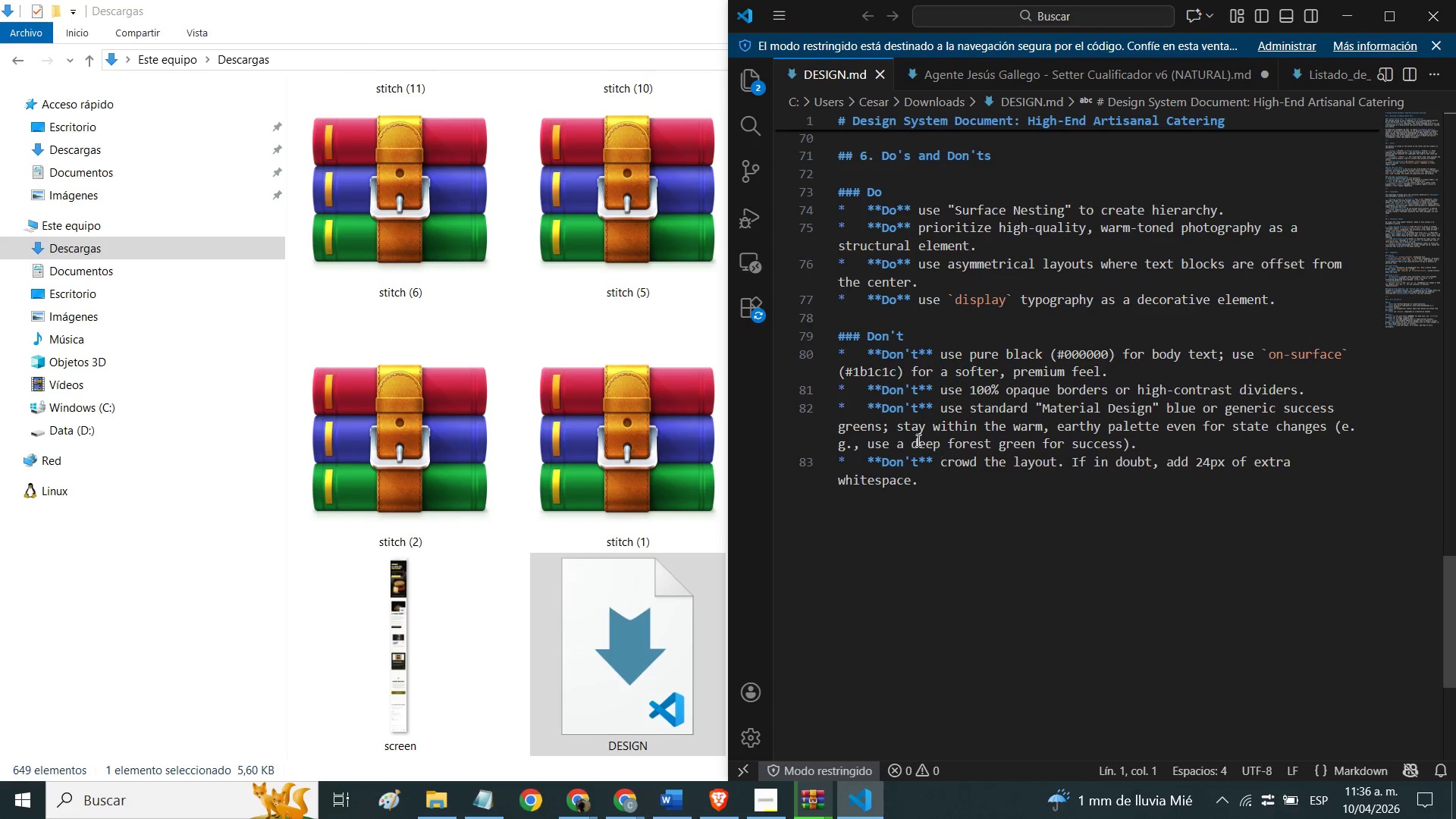 
scroll: coordinate [918, 438], scroll_direction: up, amount: 24.0
 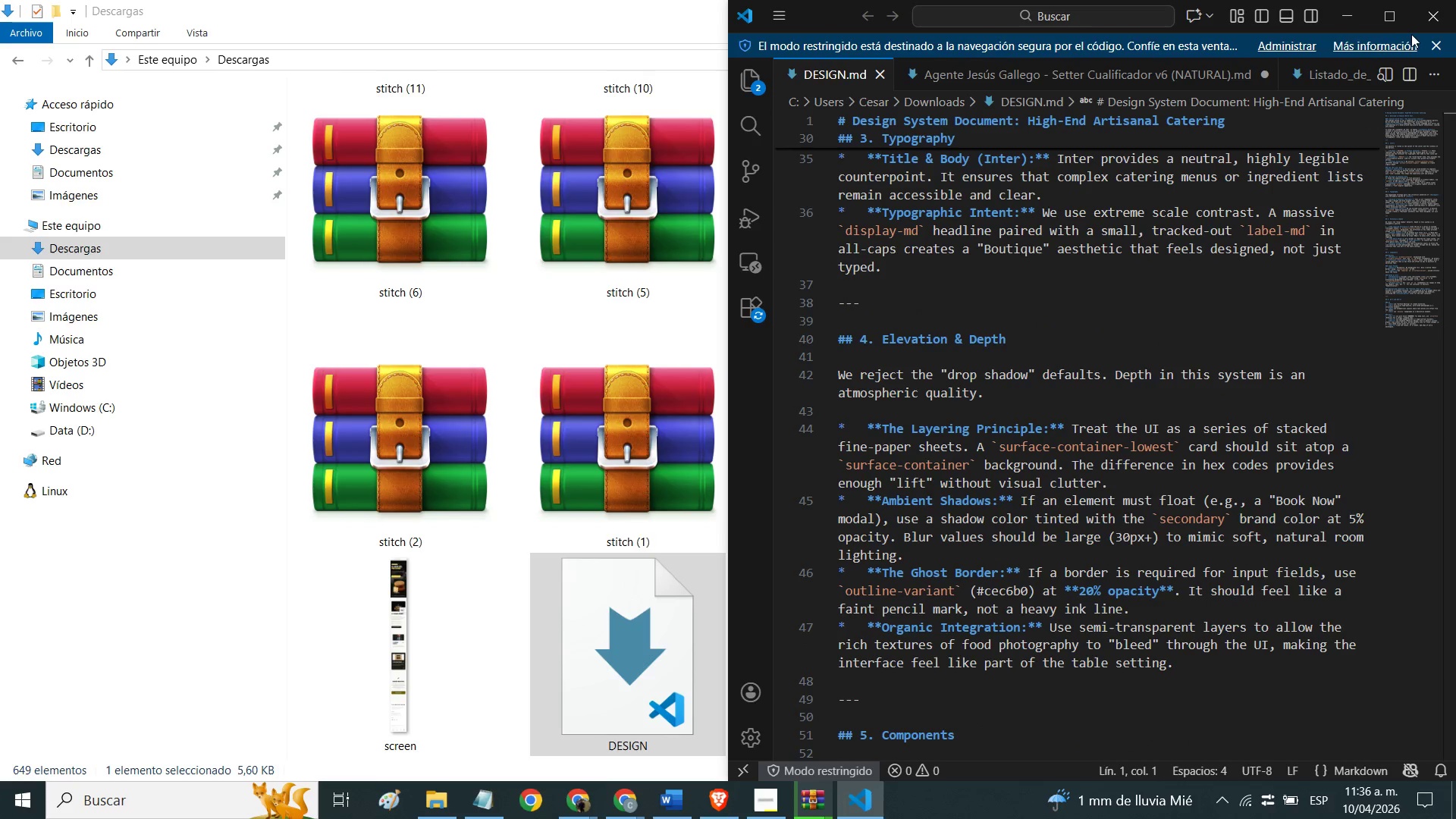 
left_click([1431, 24])
 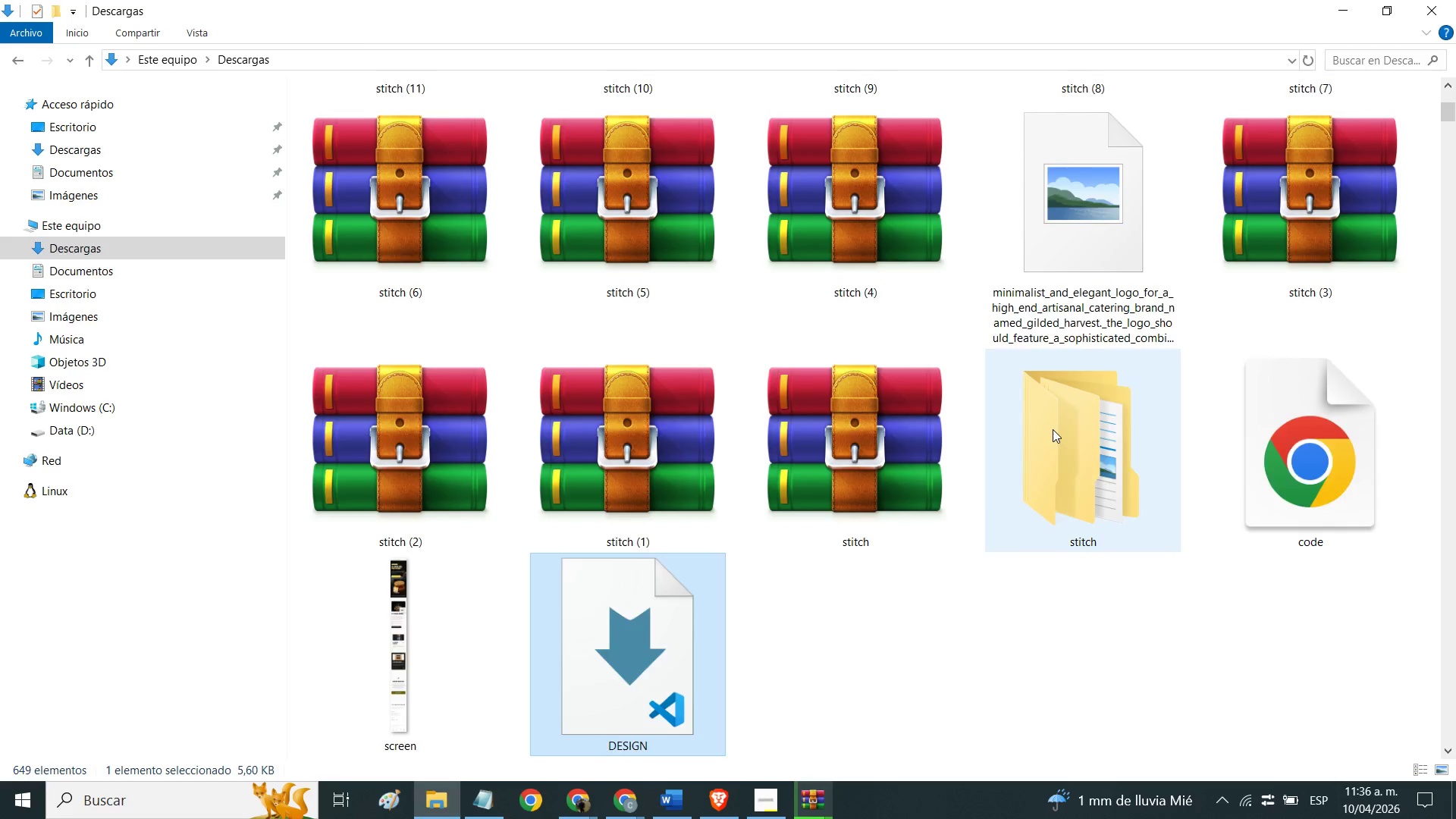 
scroll: coordinate [1053, 428], scroll_direction: up, amount: 2.0
 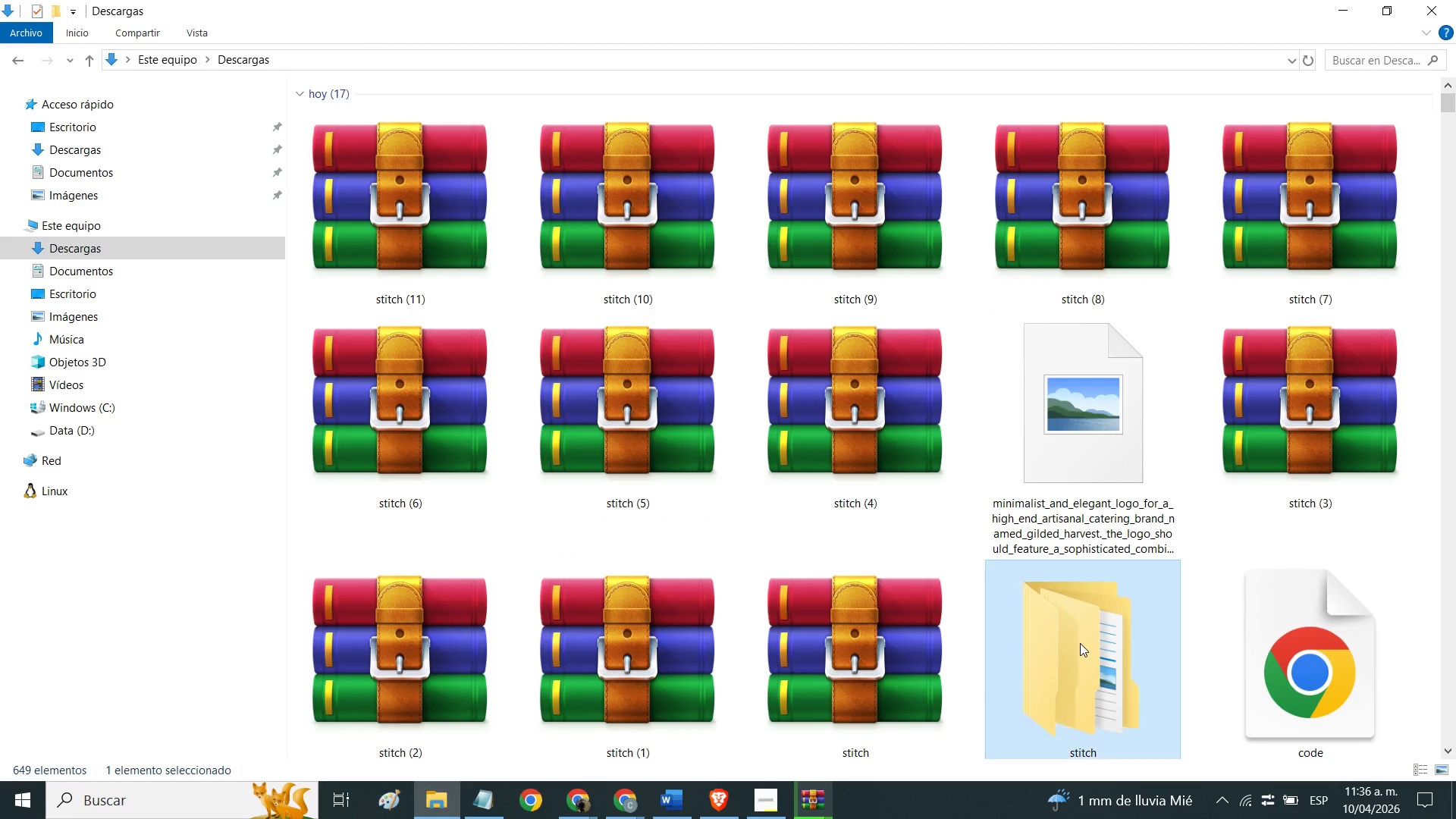 
double_click([1080, 643])
 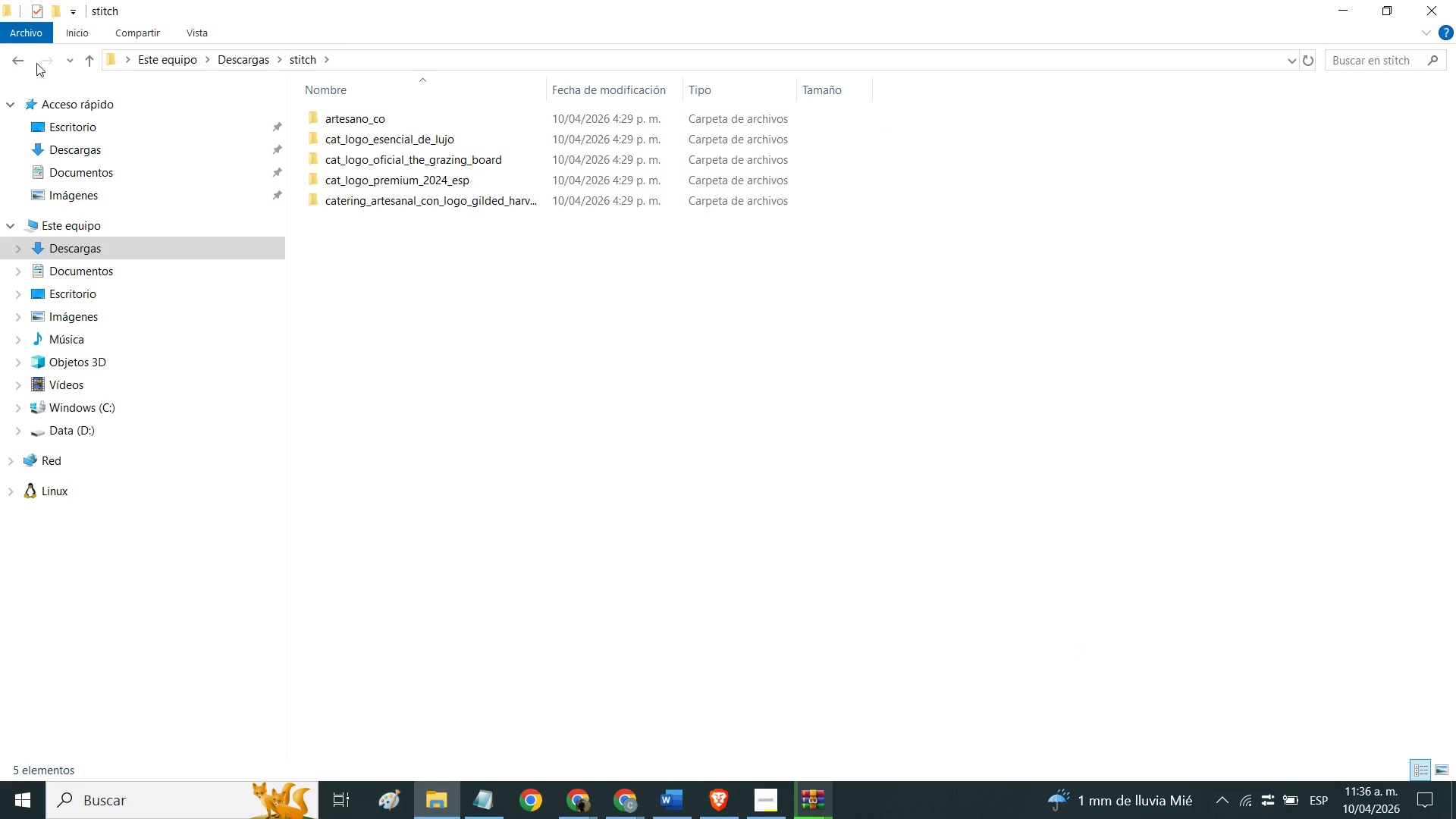 
left_click([26, 56])
 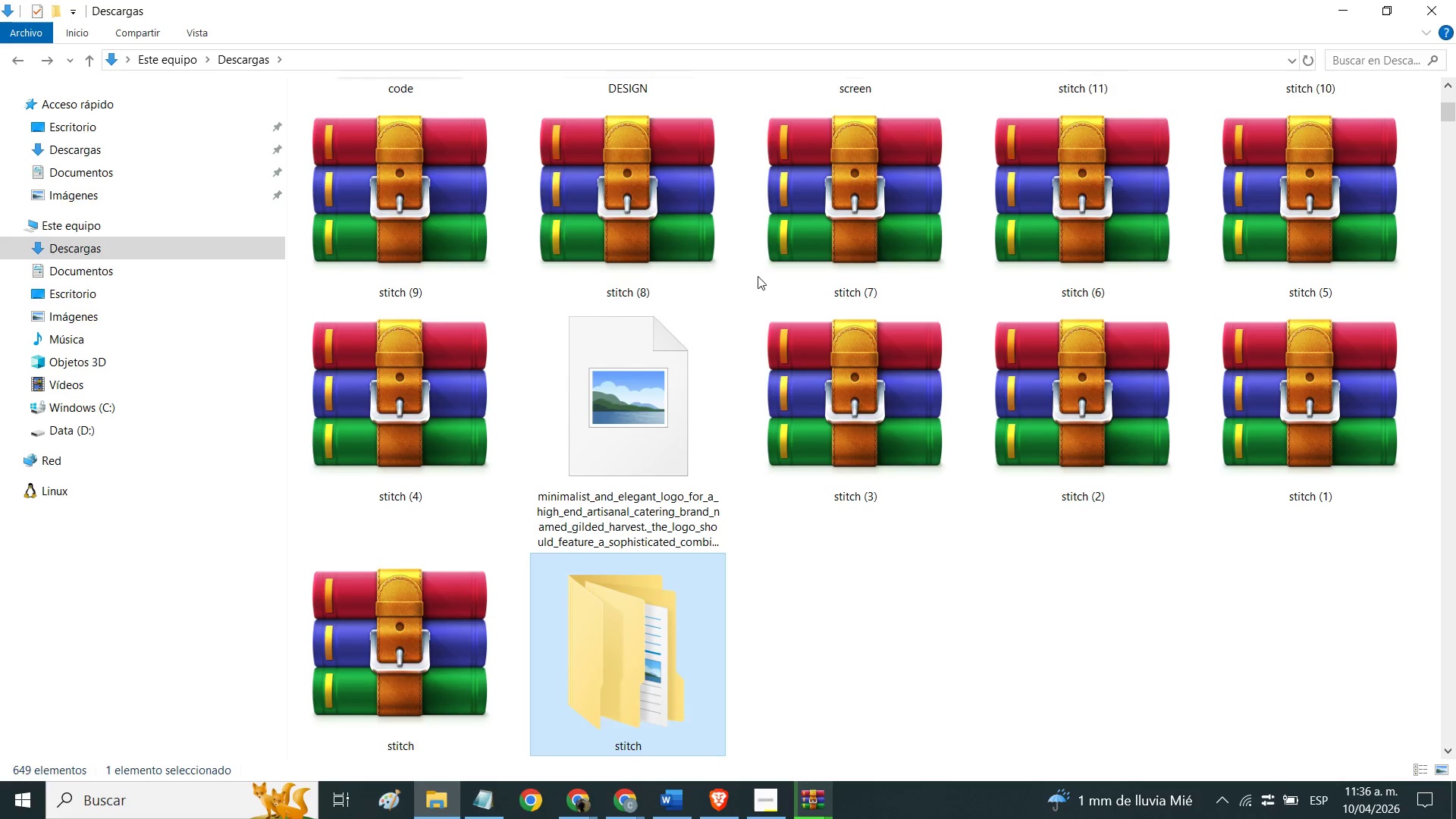 
scroll: coordinate [861, 315], scroll_direction: down, amount: 3.0
 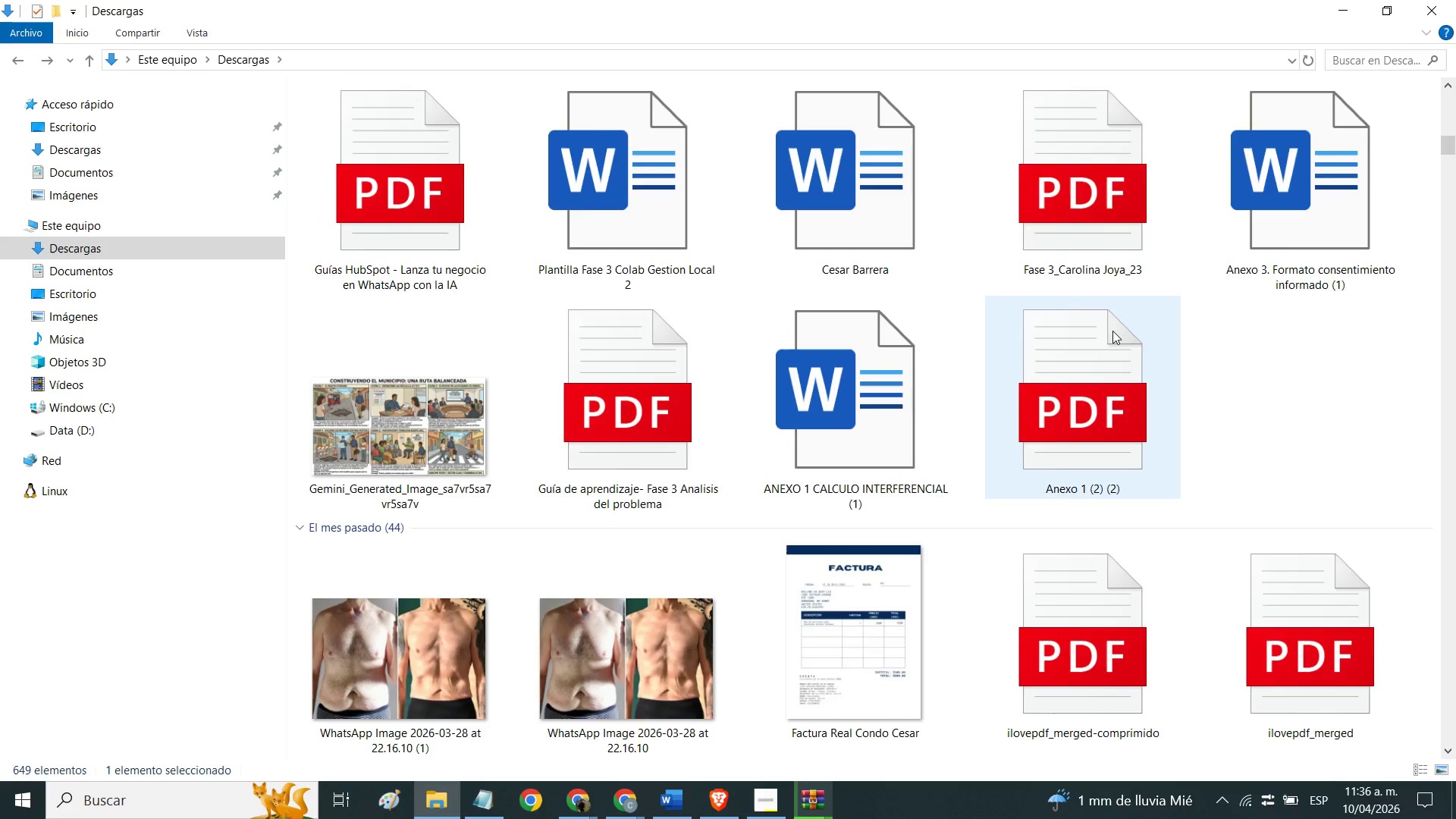 
scroll: coordinate [1103, 334], scroll_direction: up, amount: 8.0
 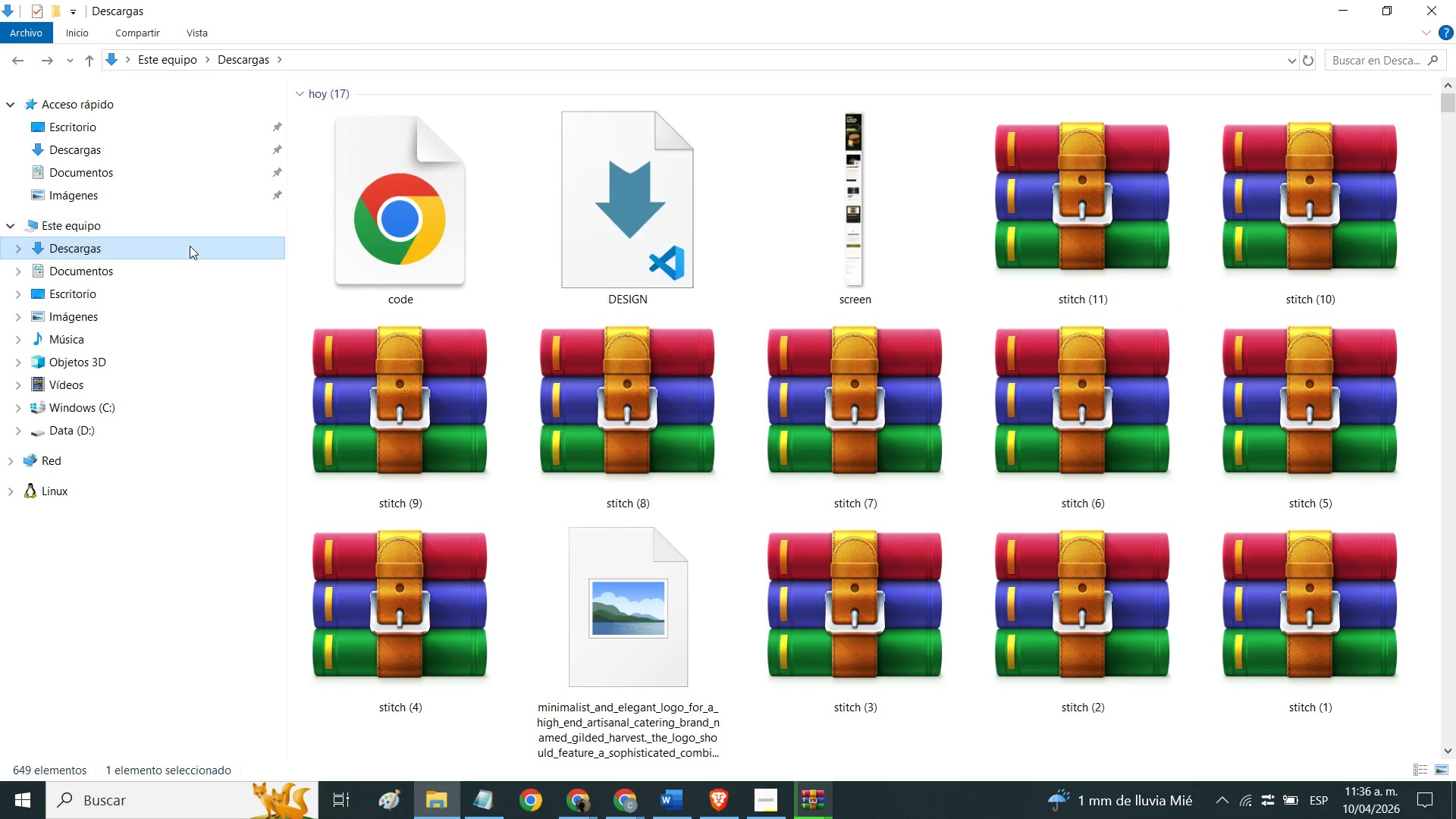 
left_click([190, 251])
 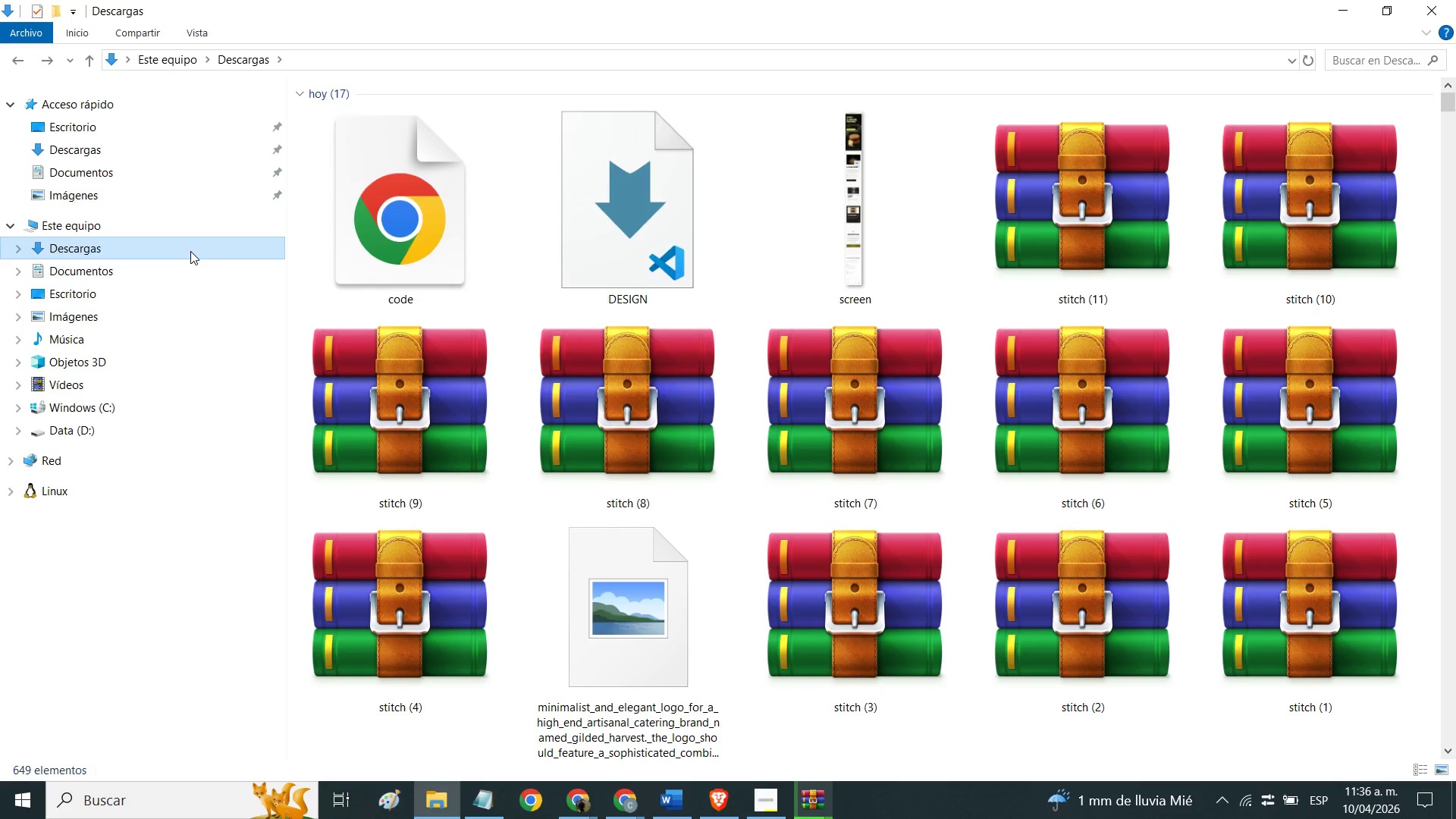 
double_click([190, 251])
 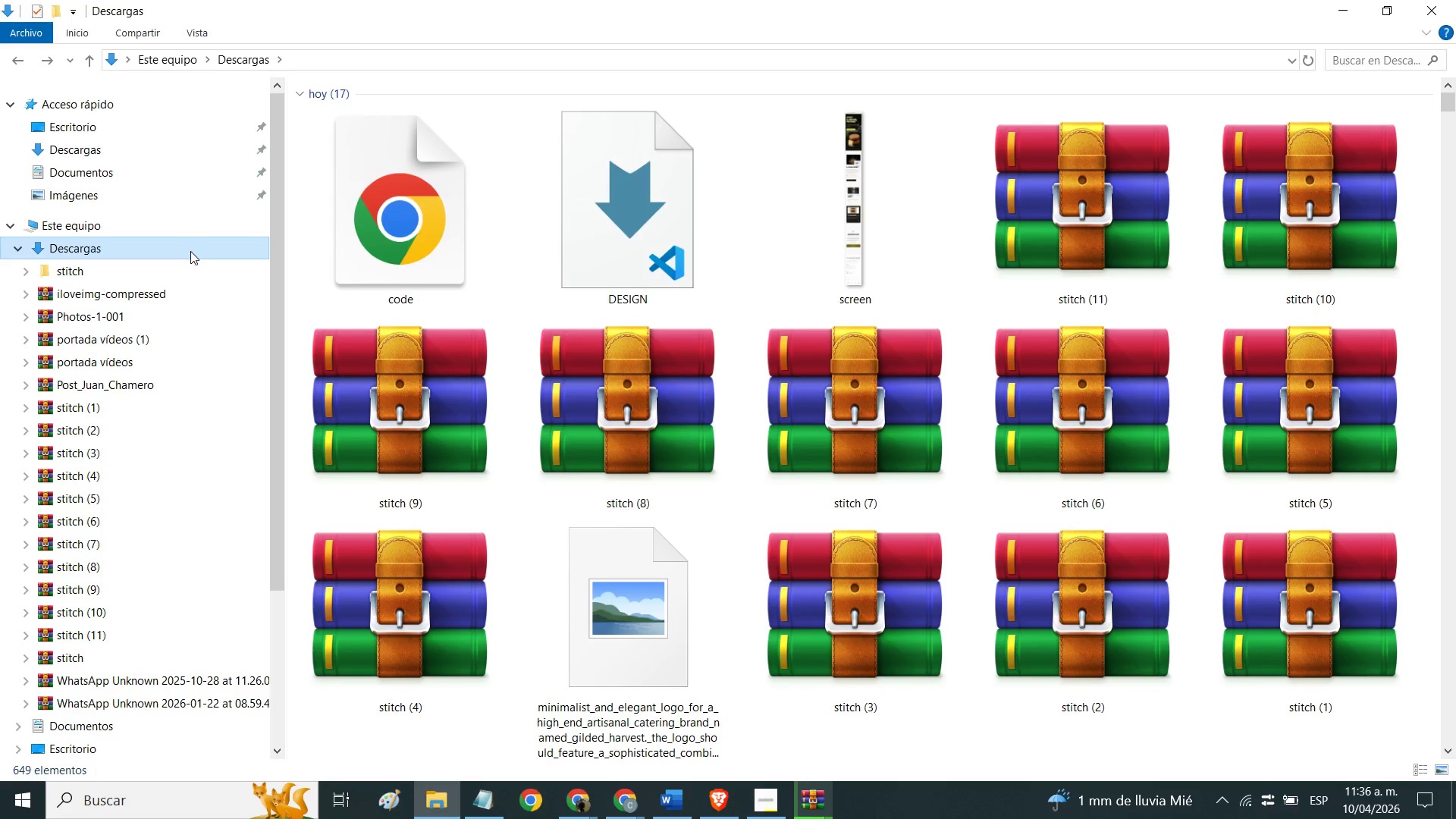 
triple_click([190, 251])
 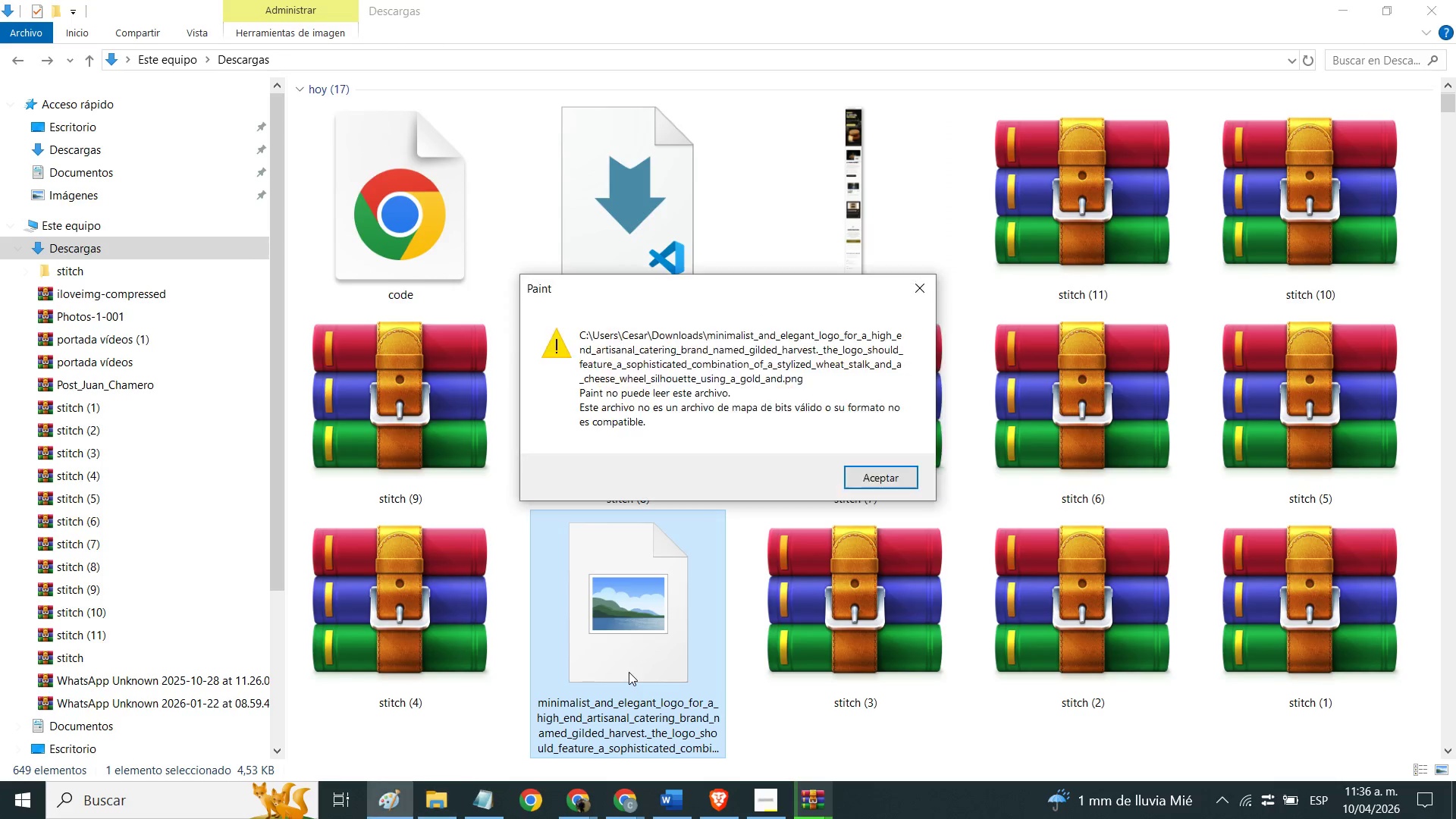 
left_click([888, 484])
 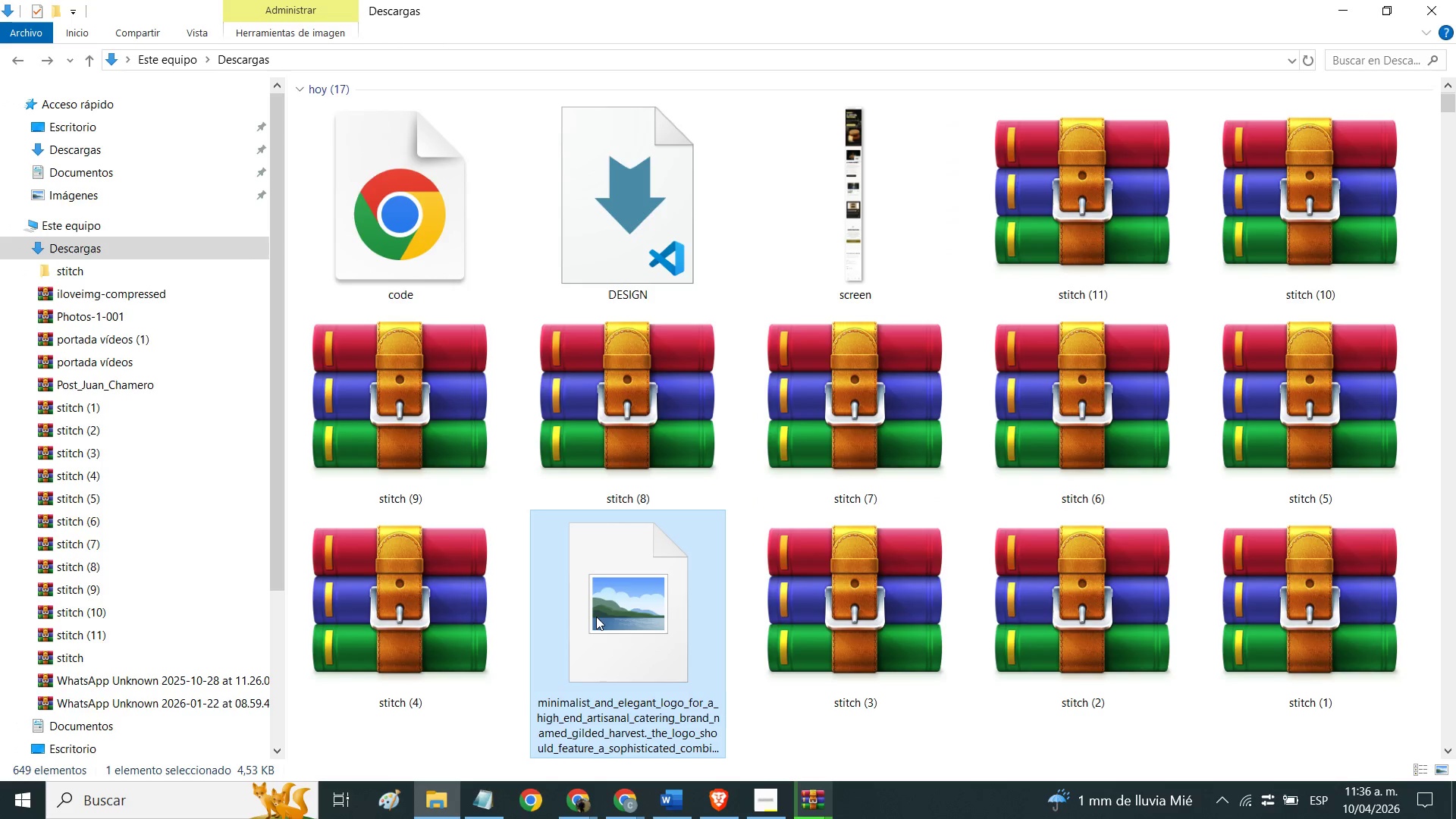 
double_click([597, 616])
 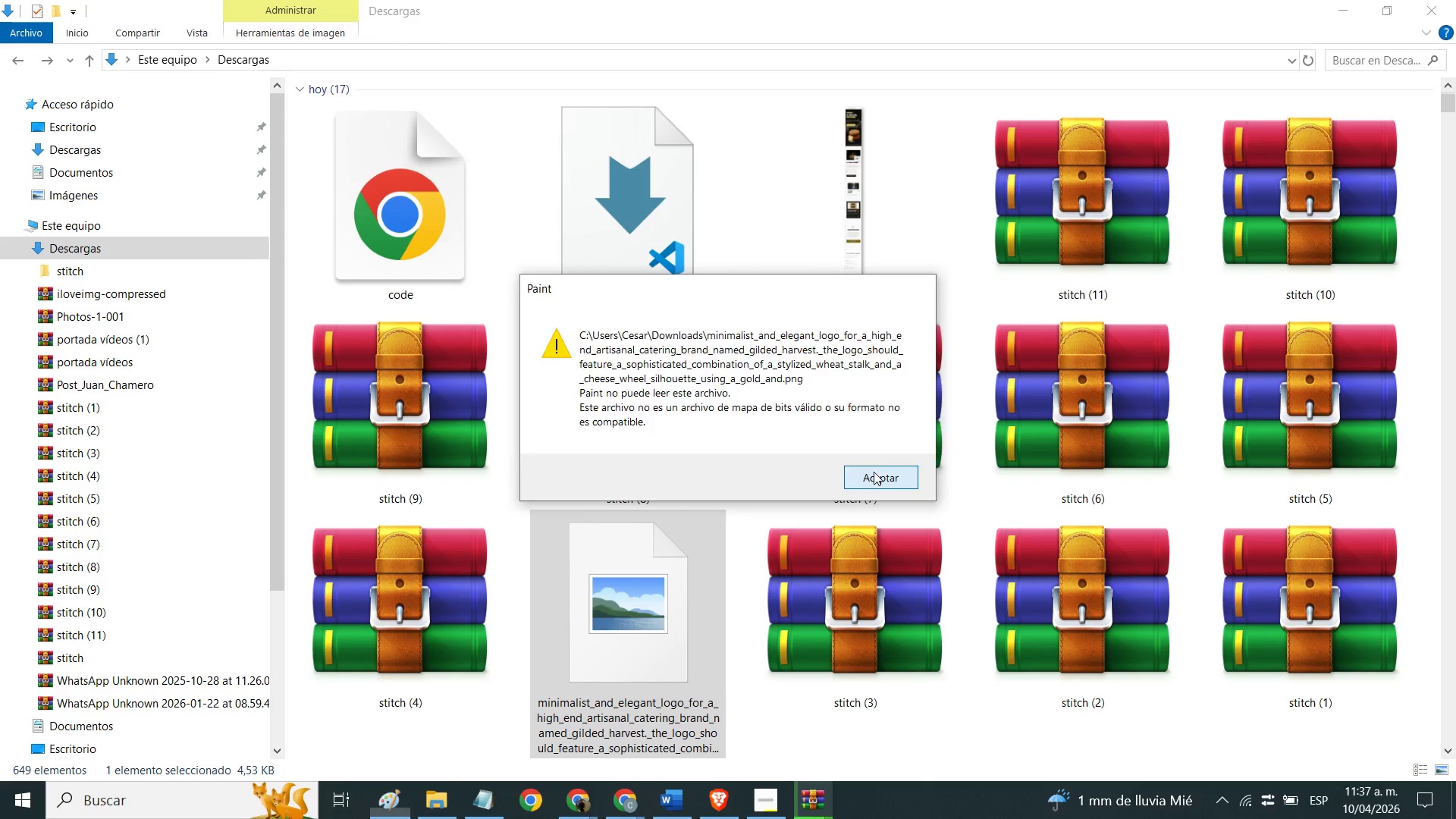 
scroll: coordinate [594, 520], scroll_direction: none, amount: 0.0
 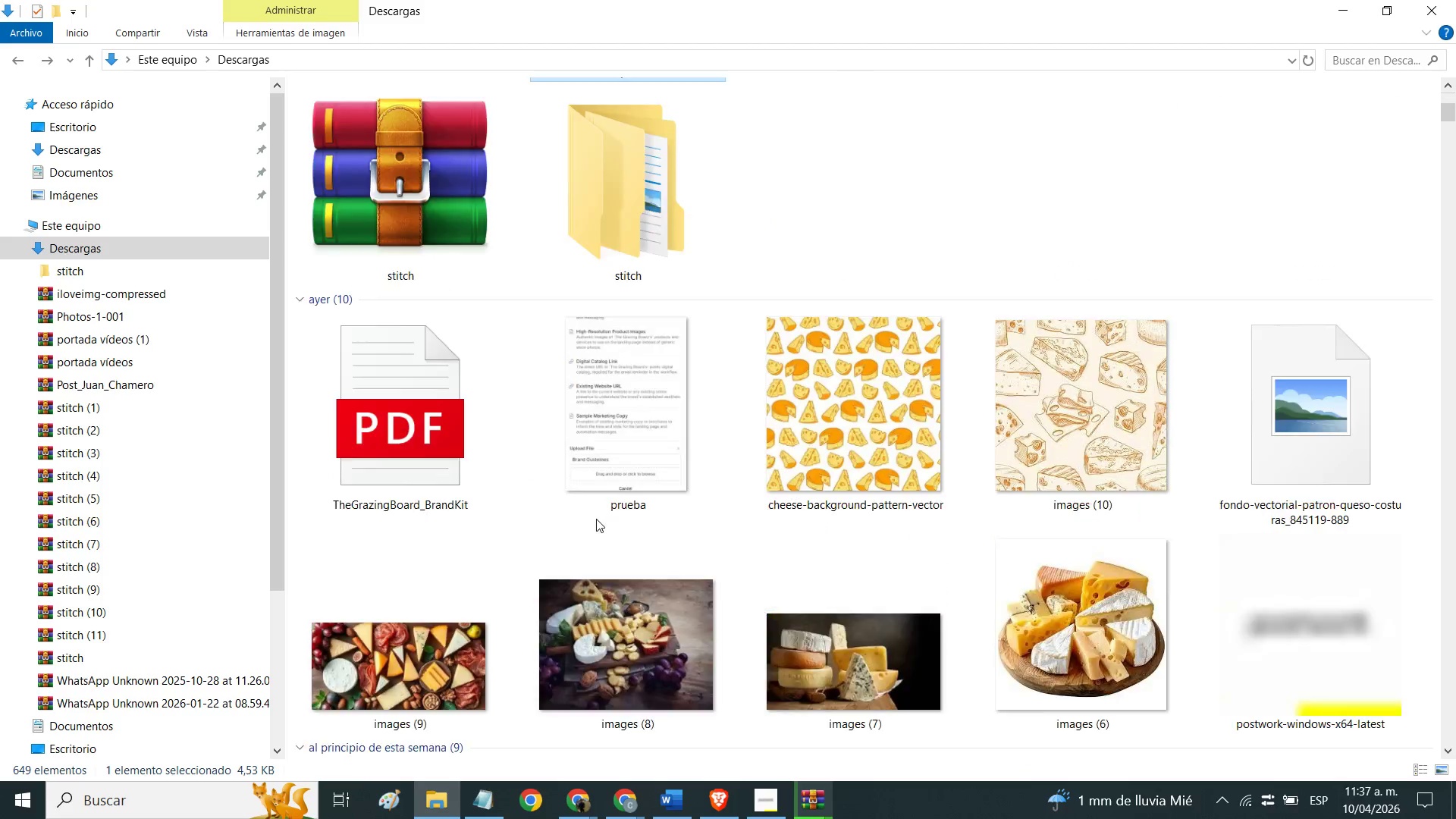 
scroll: coordinate [596, 519], scroll_direction: down, amount: 3.0
 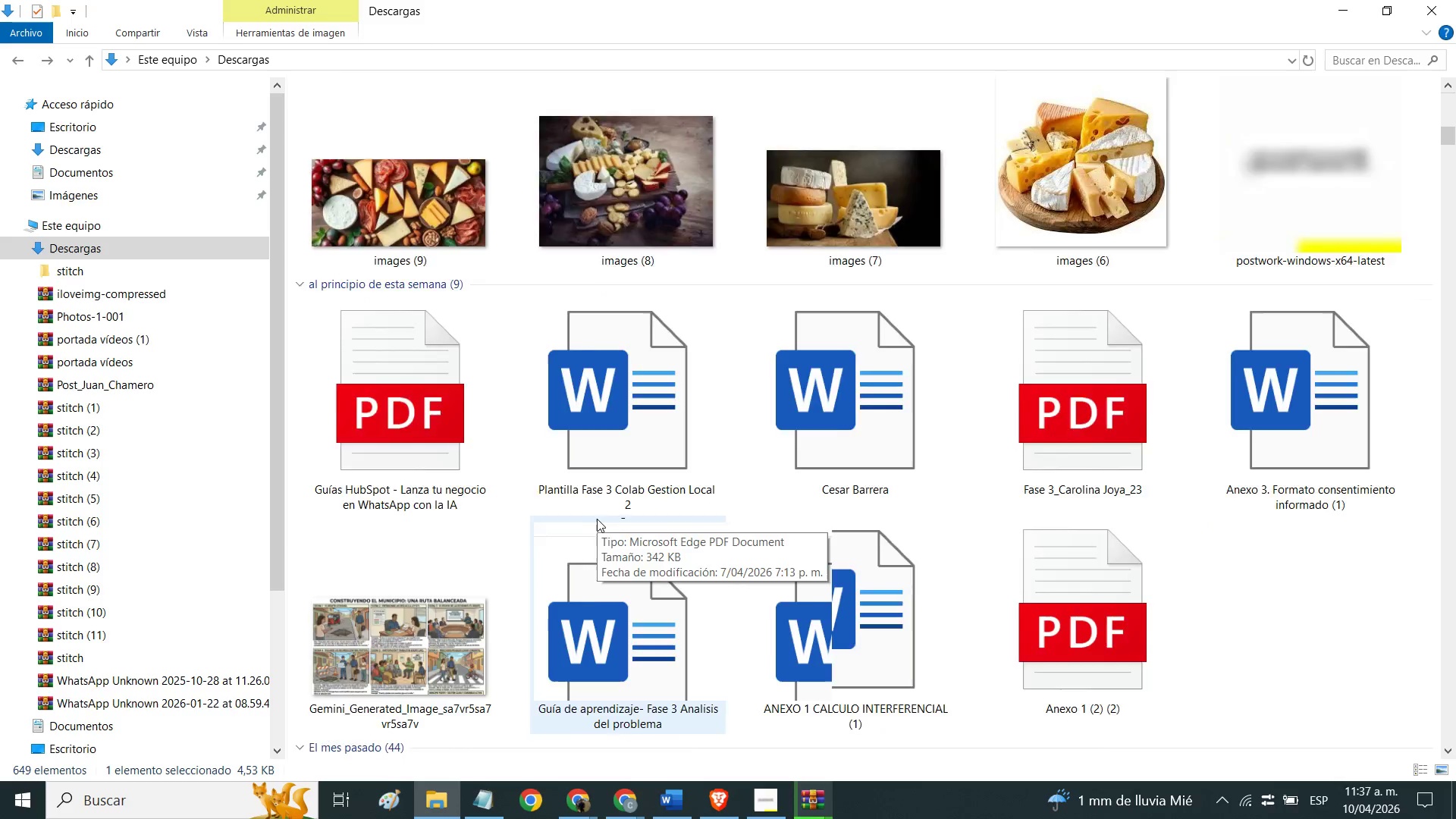 
scroll: coordinate [597, 519], scroll_direction: up, amount: 2.0
 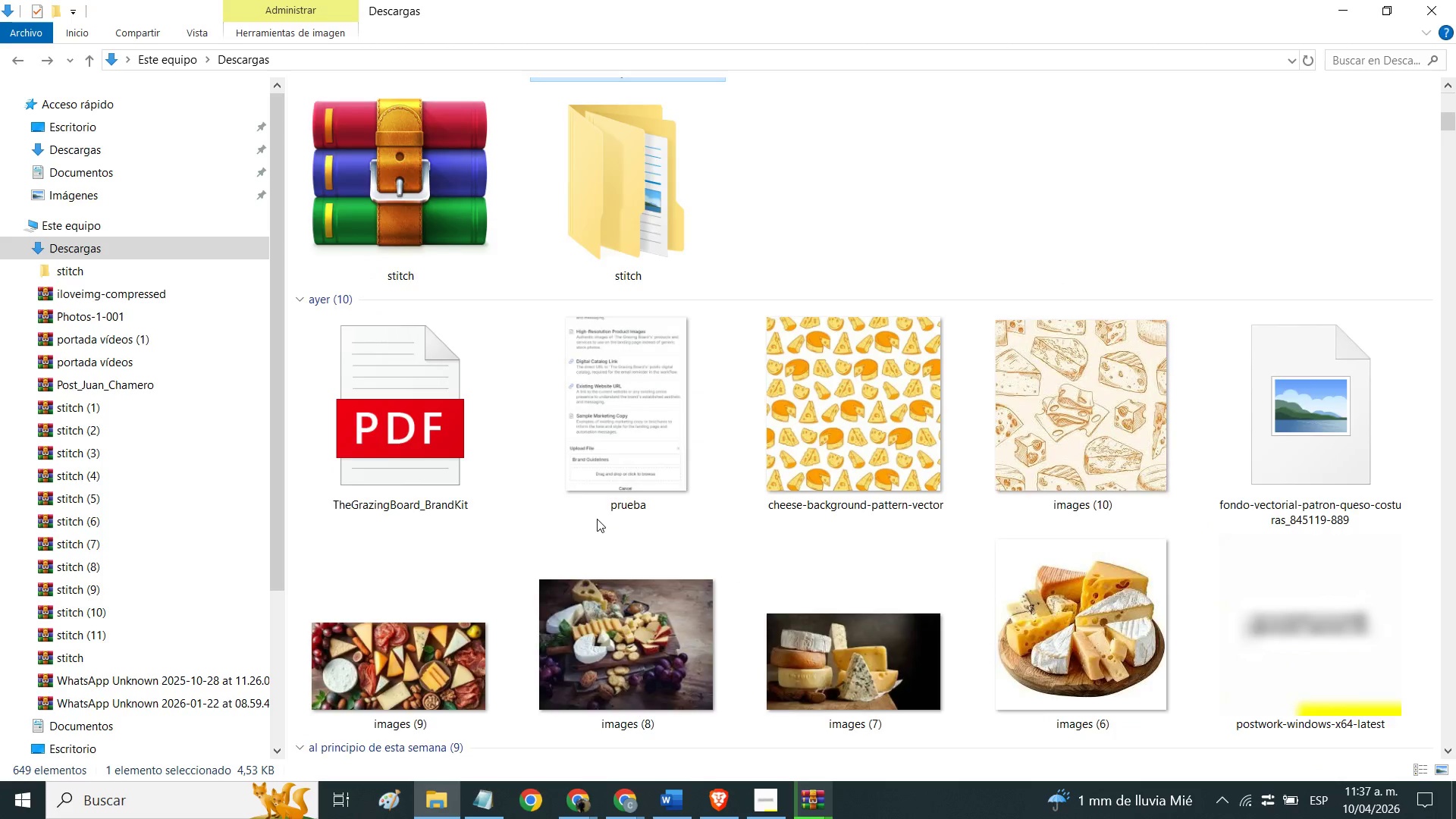 
scroll: coordinate [597, 519], scroll_direction: down, amount: 2.0
 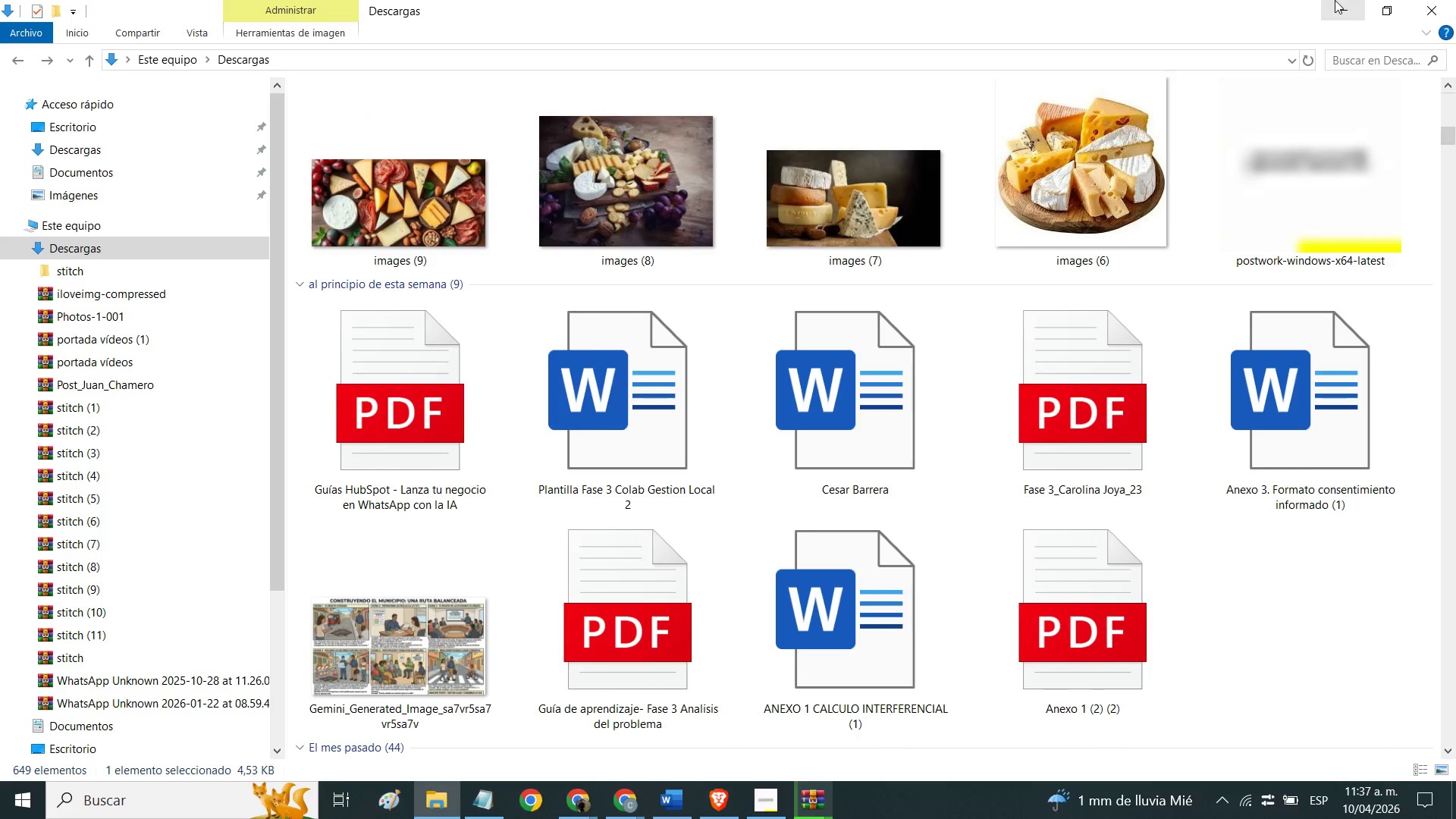 
left_click([1335, 0])
 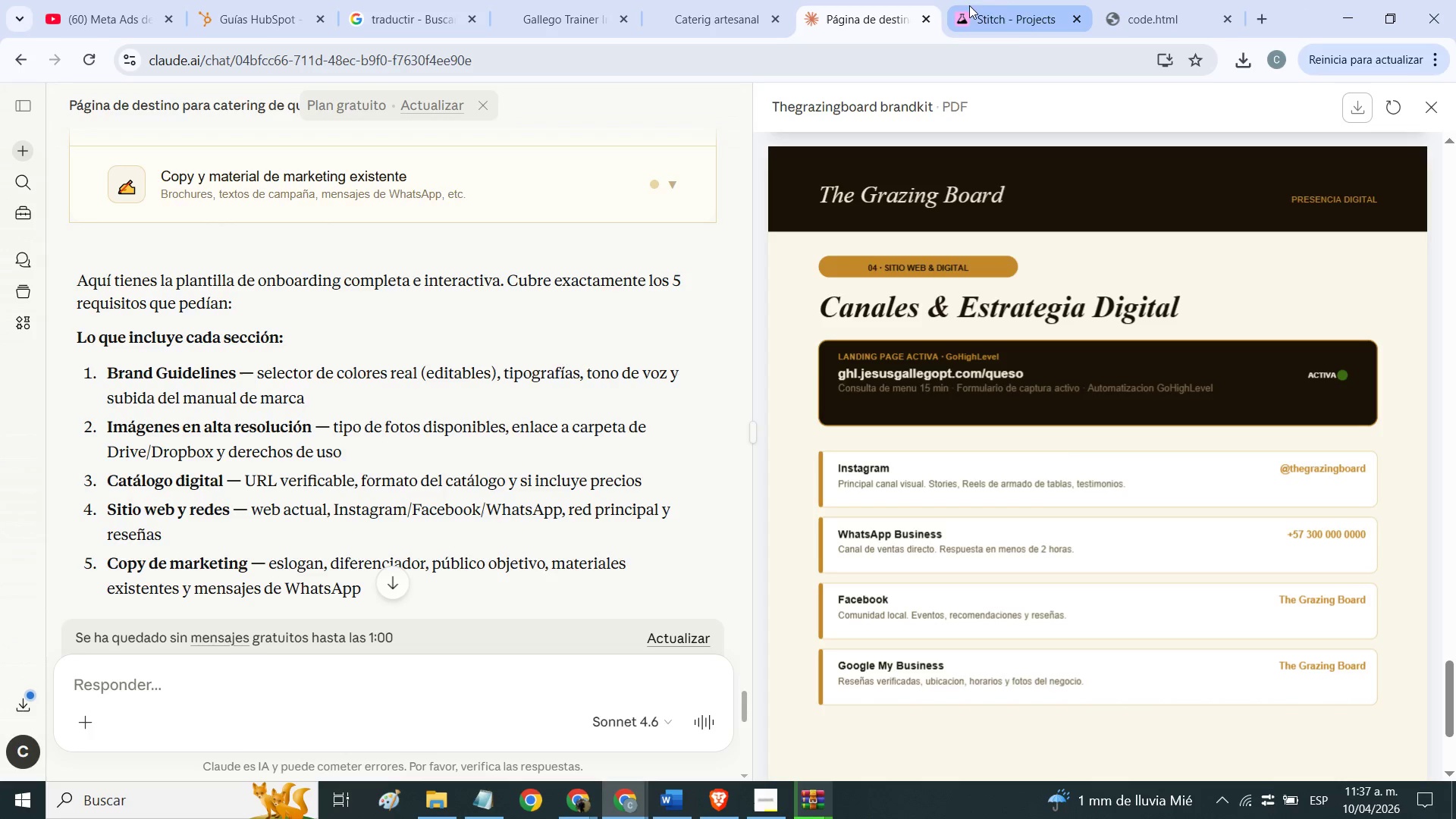 
left_click([928, 15])
 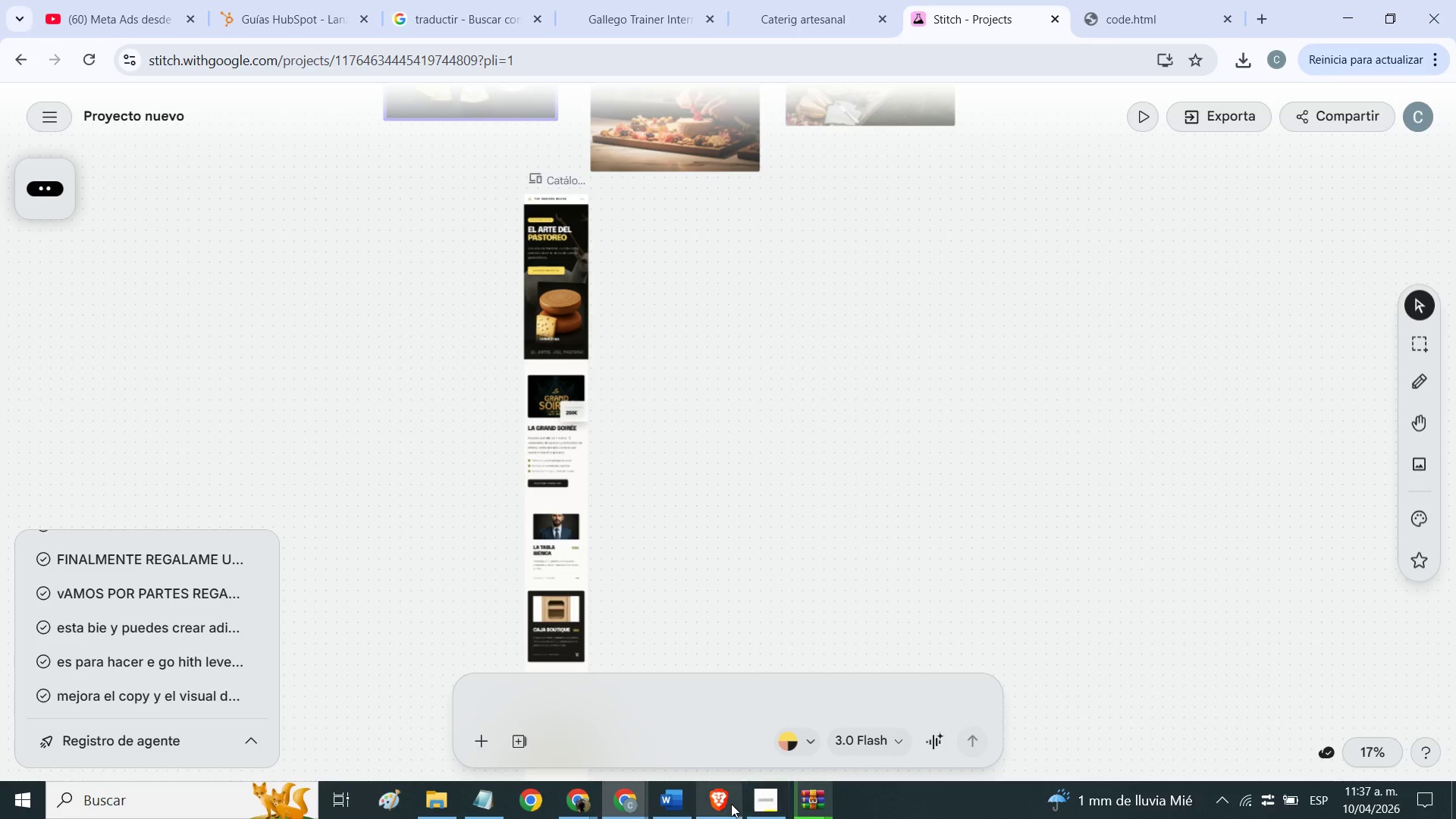 
left_click([720, 802])
 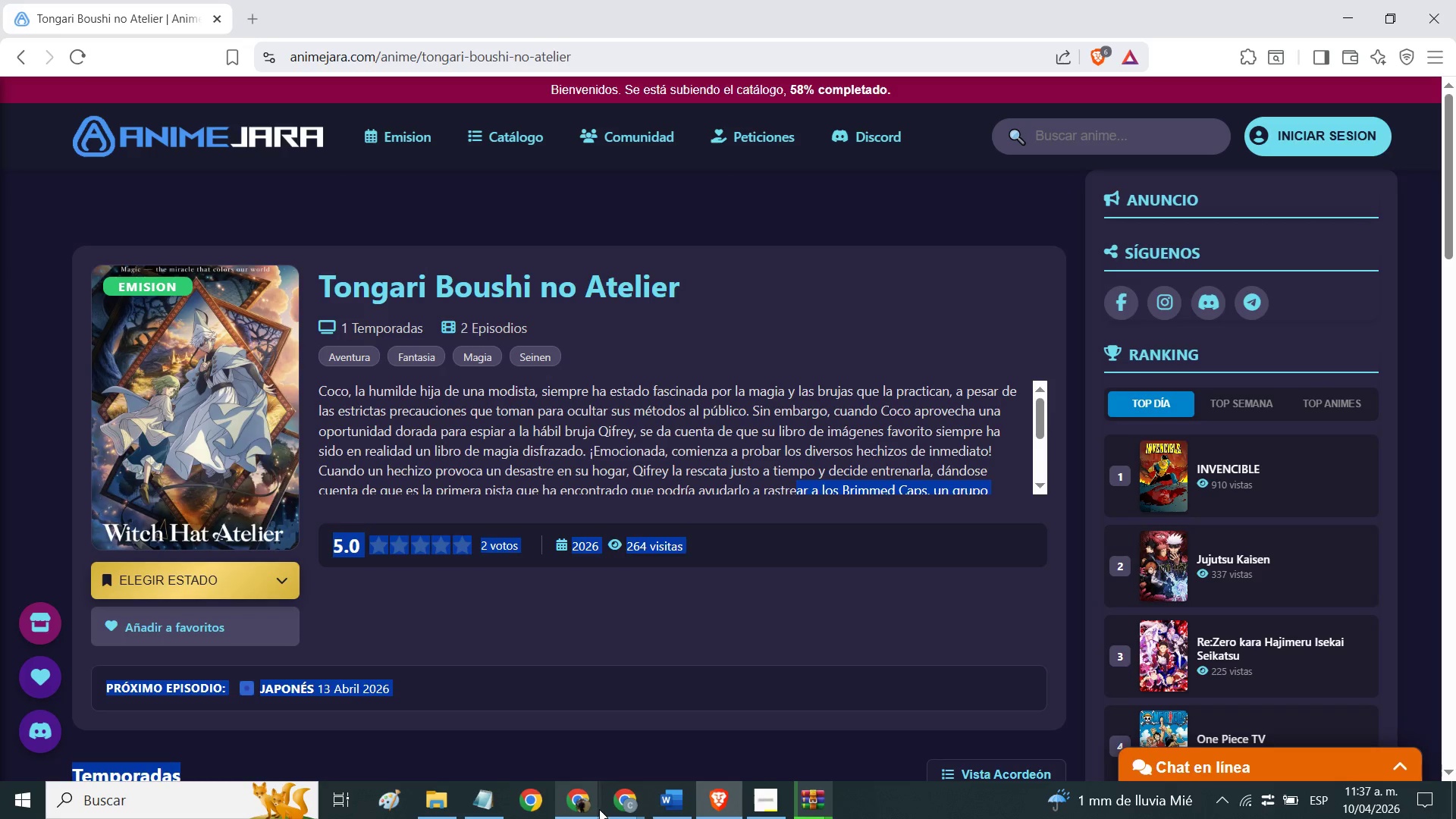 
left_click([617, 808])
 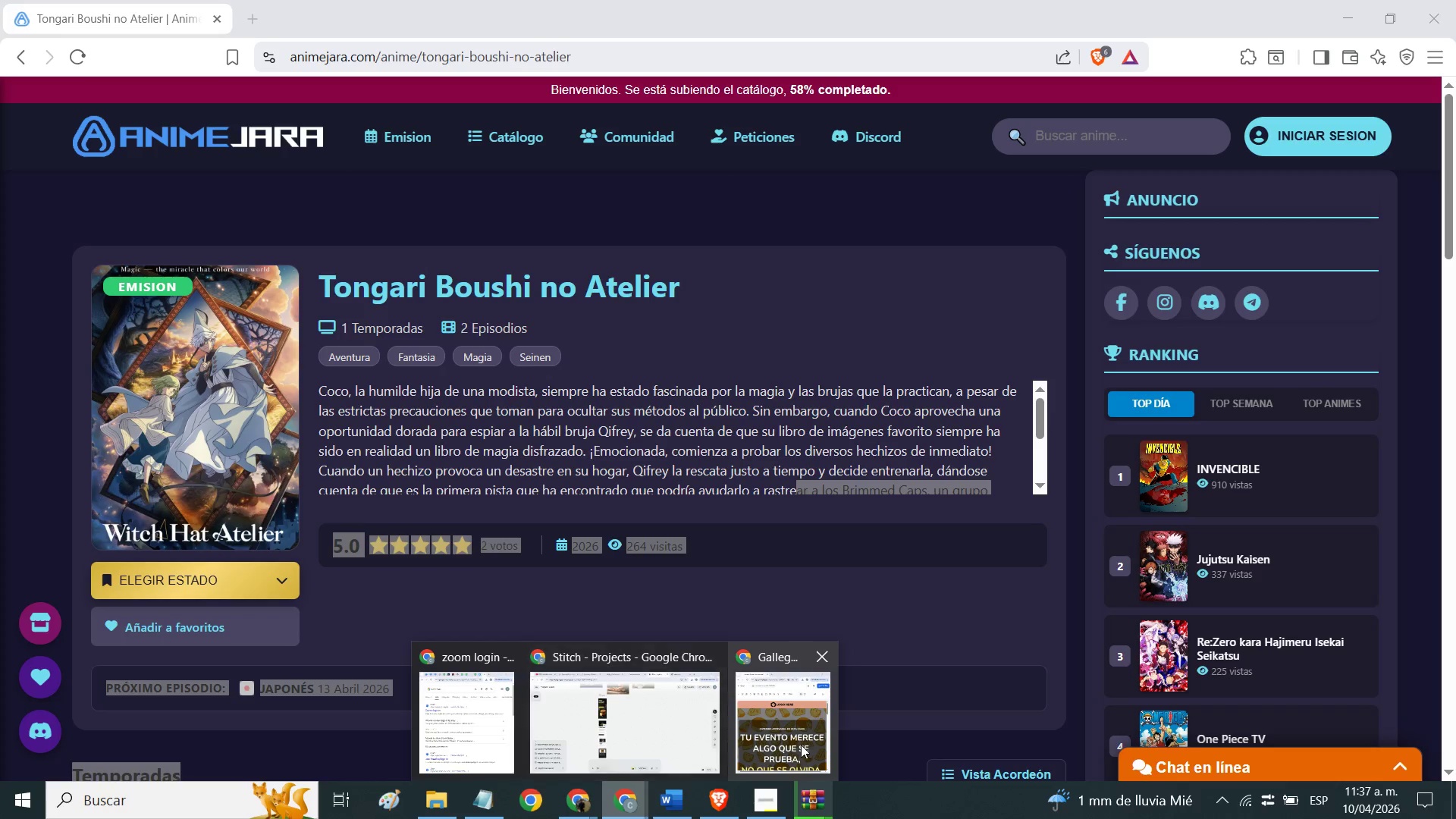 
left_click([782, 745])
 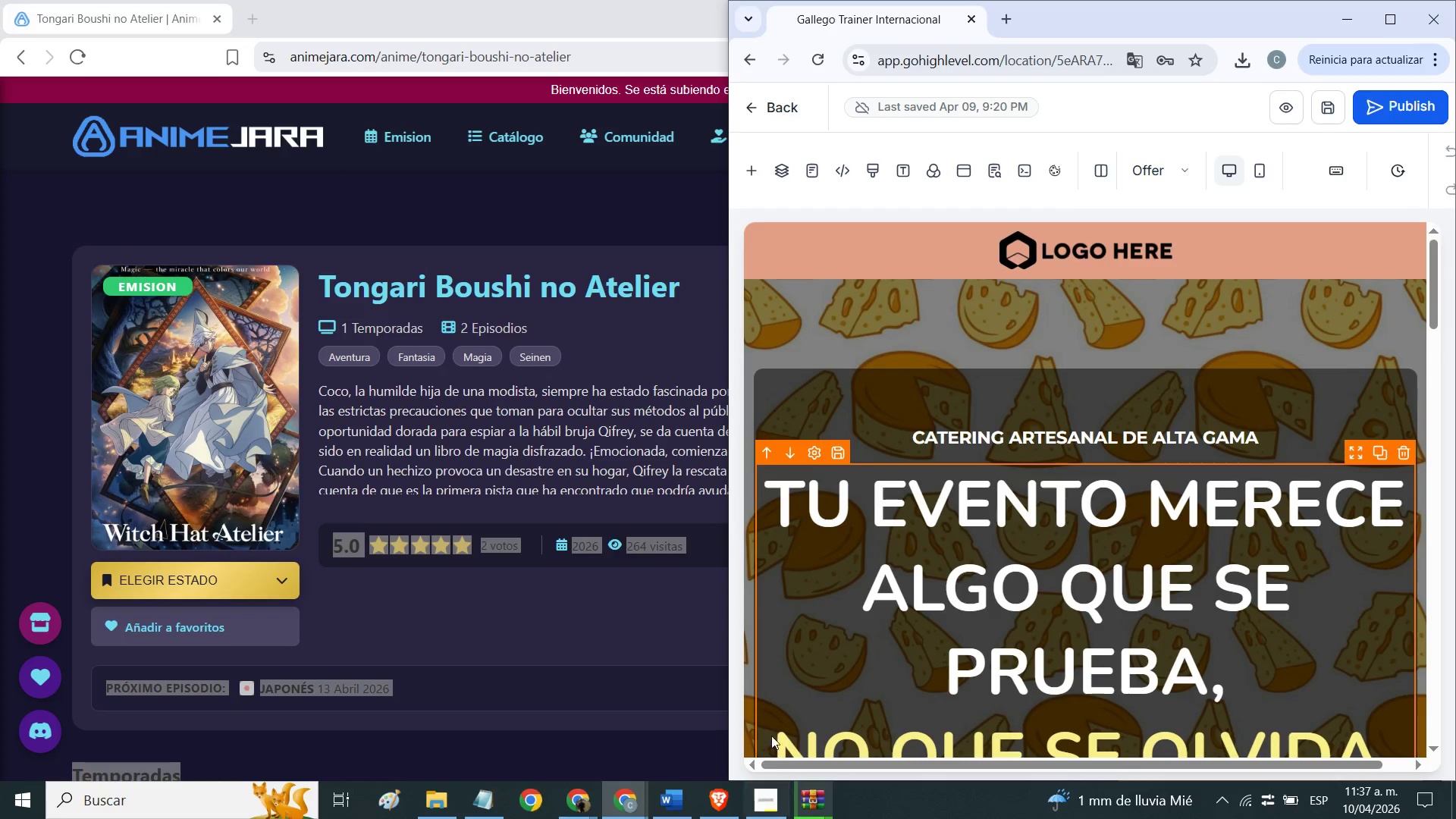 
left_click([579, 798])
 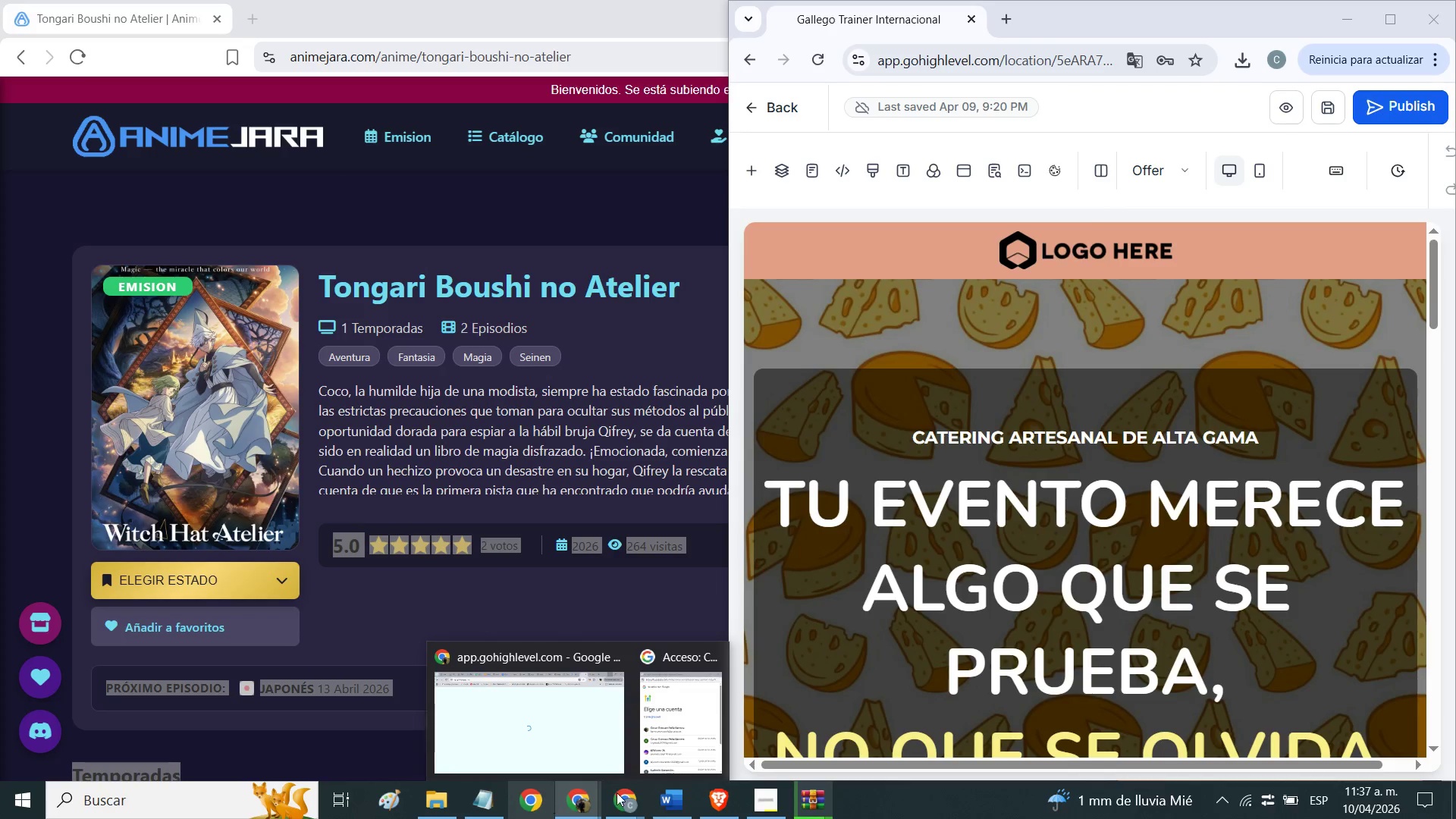 
left_click([619, 810])
 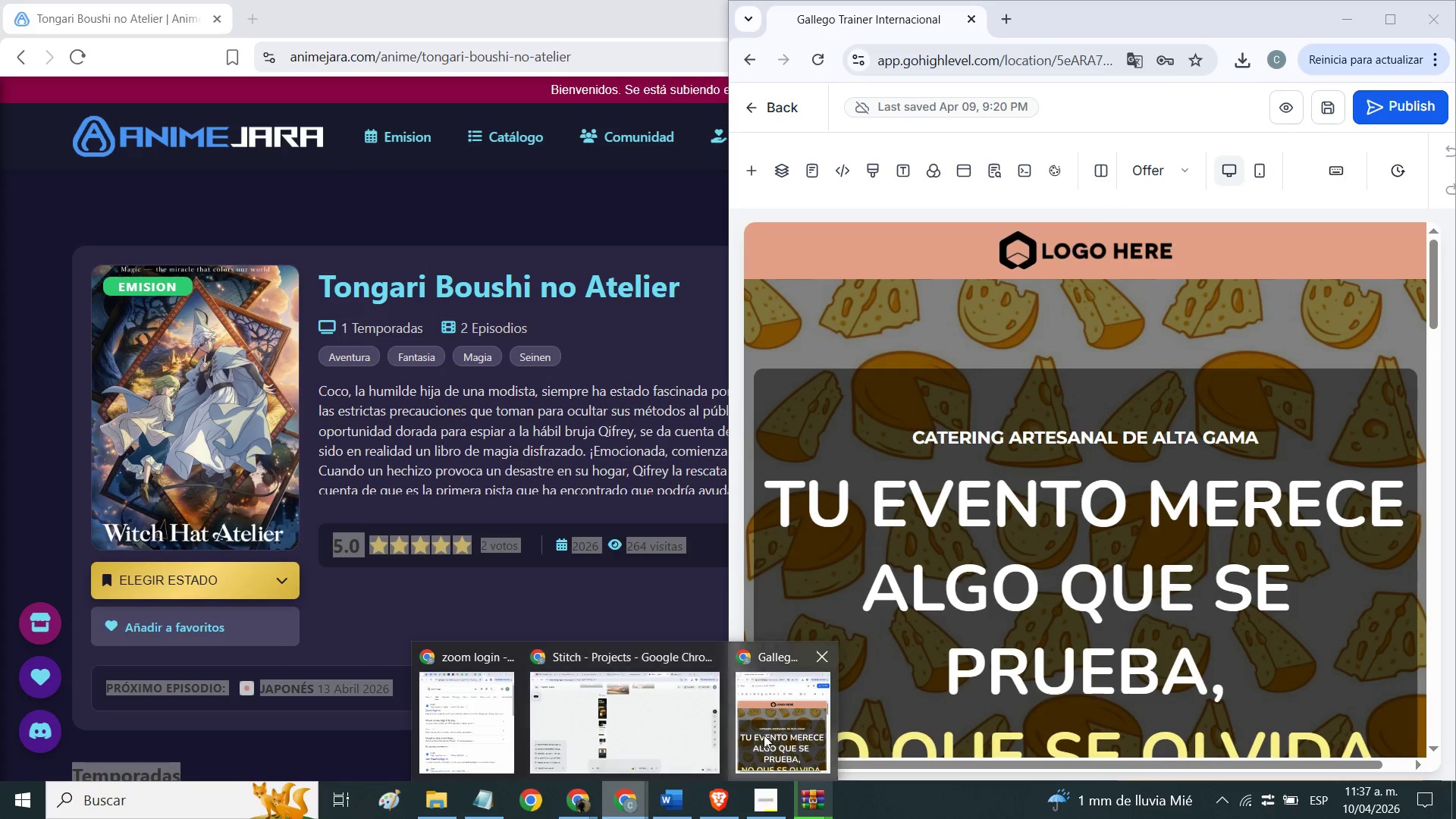 
left_click([664, 736])
 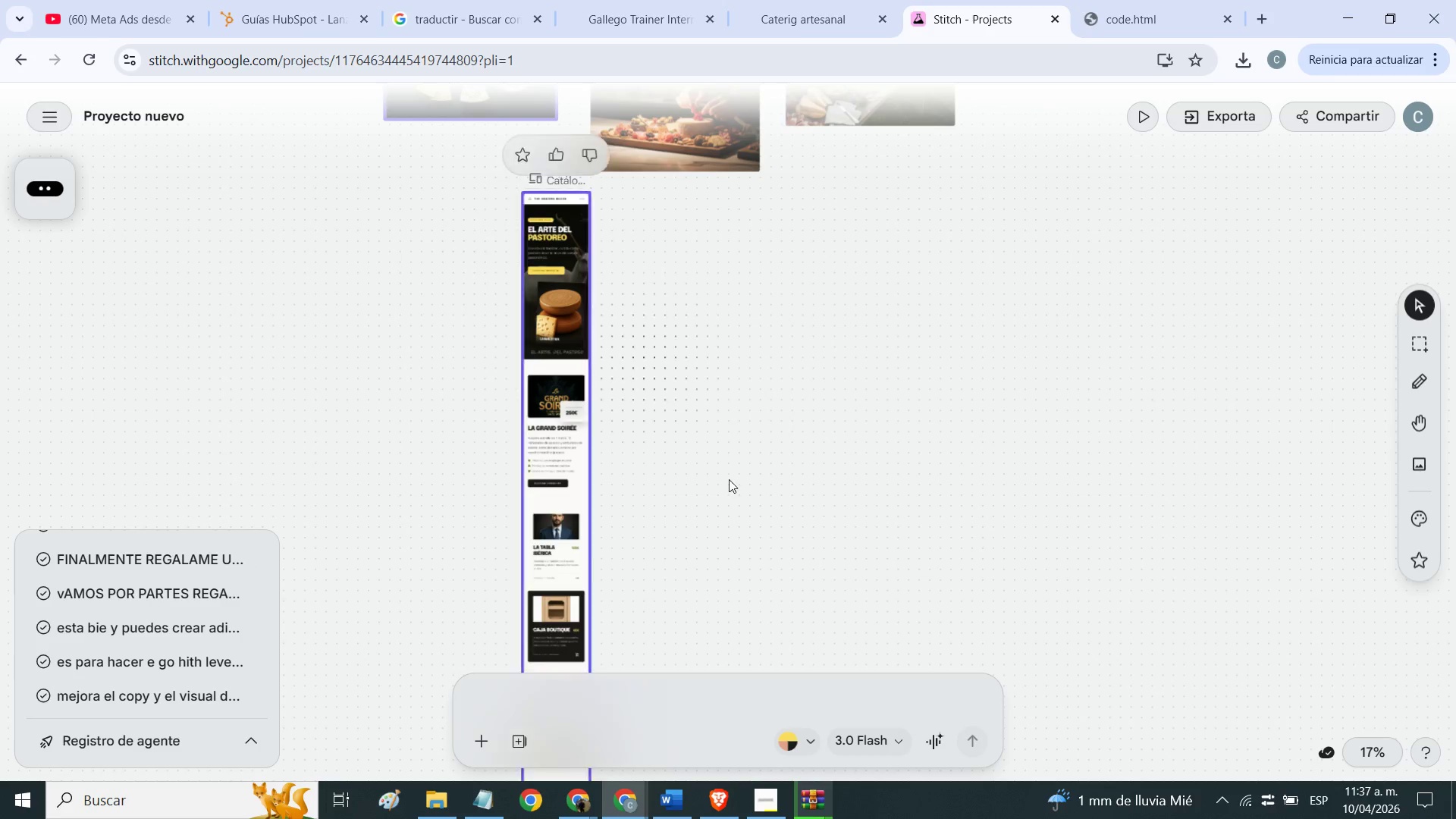 
scroll: coordinate [436, 377], scroll_direction: up, amount: 9.0
 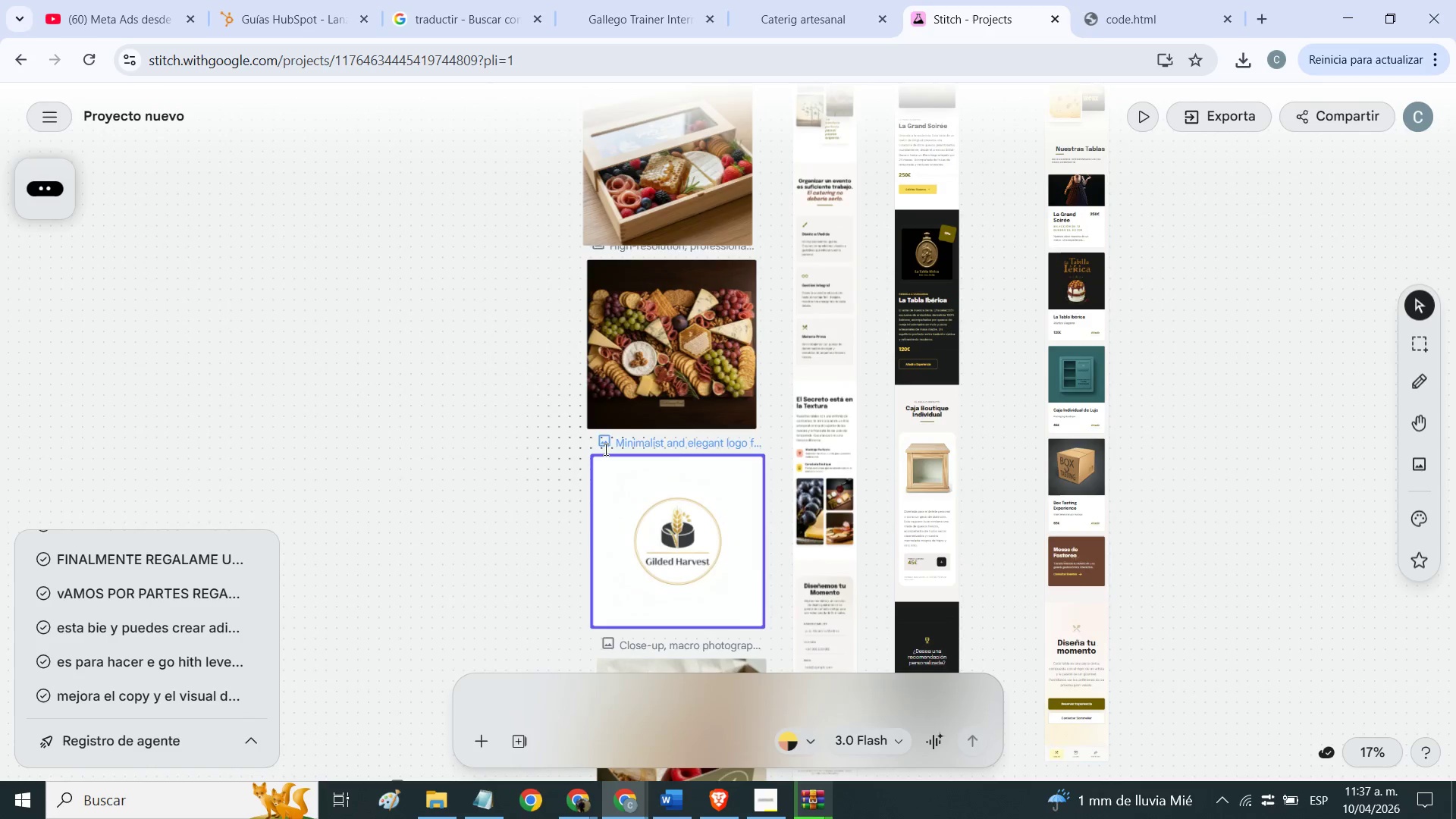 
scroll: coordinate [604, 449], scroll_direction: down, amount: 2.0
 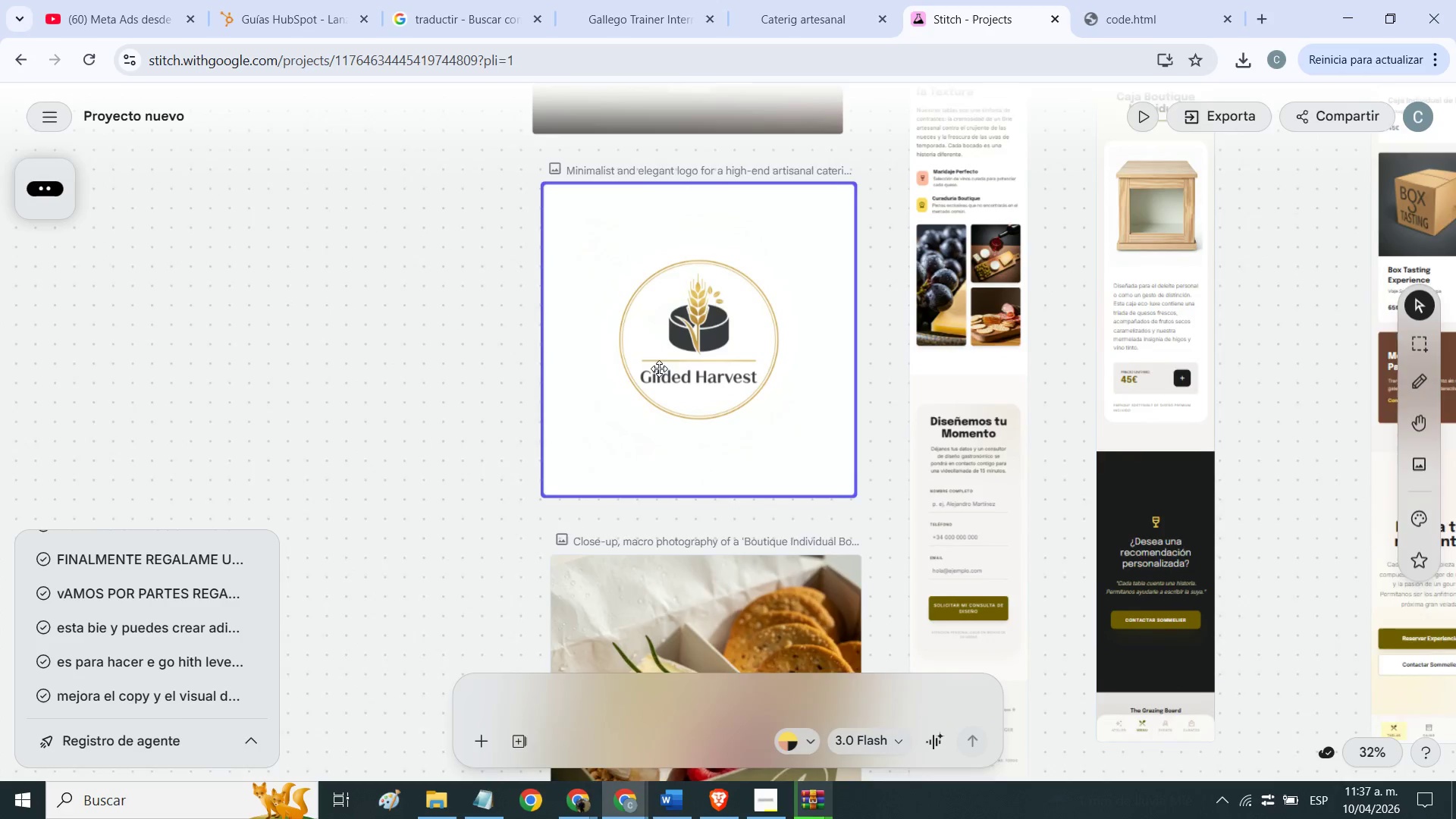 
wait(8.0)
 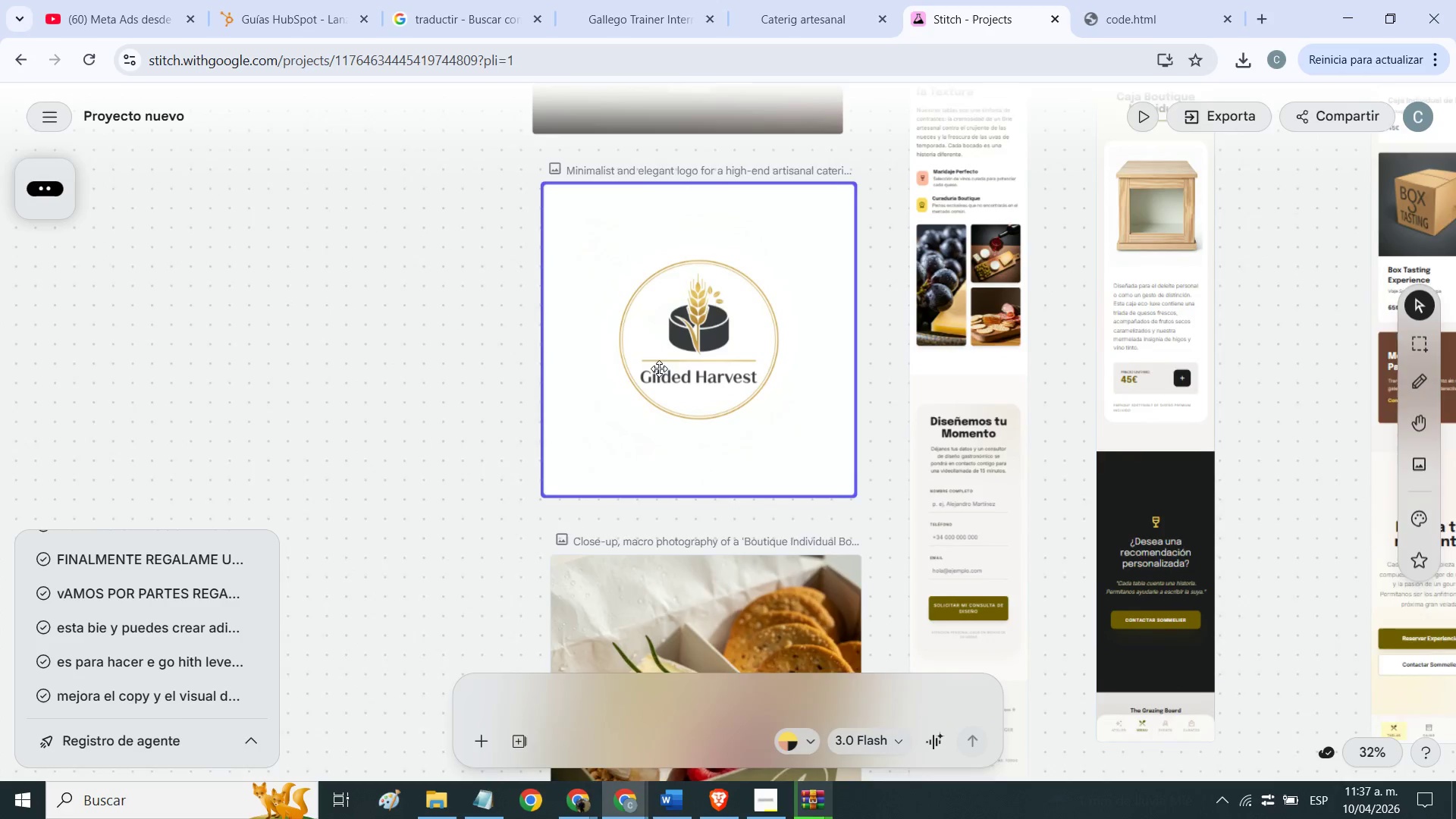 
key(F11)
 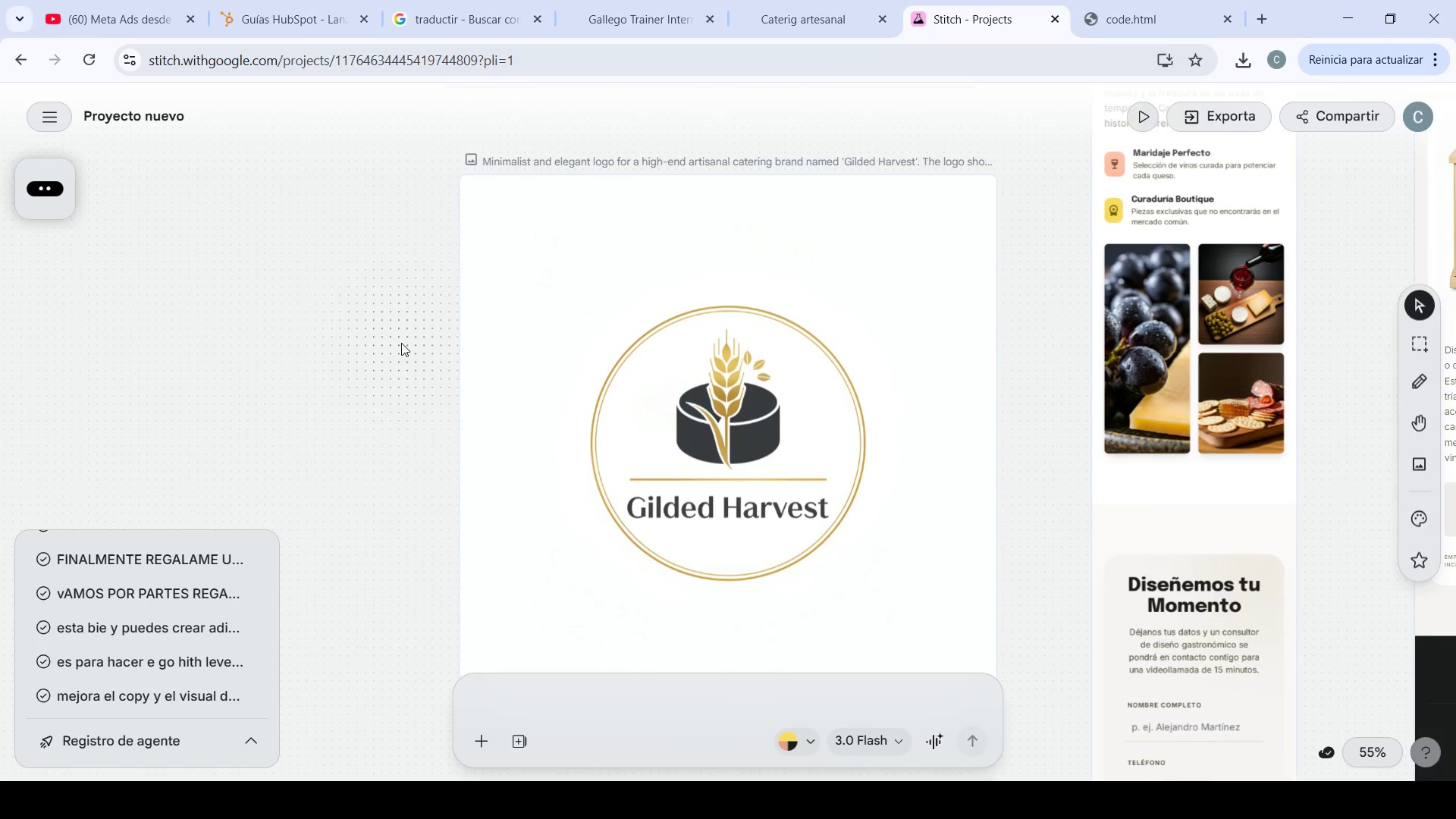 
key(F11)
 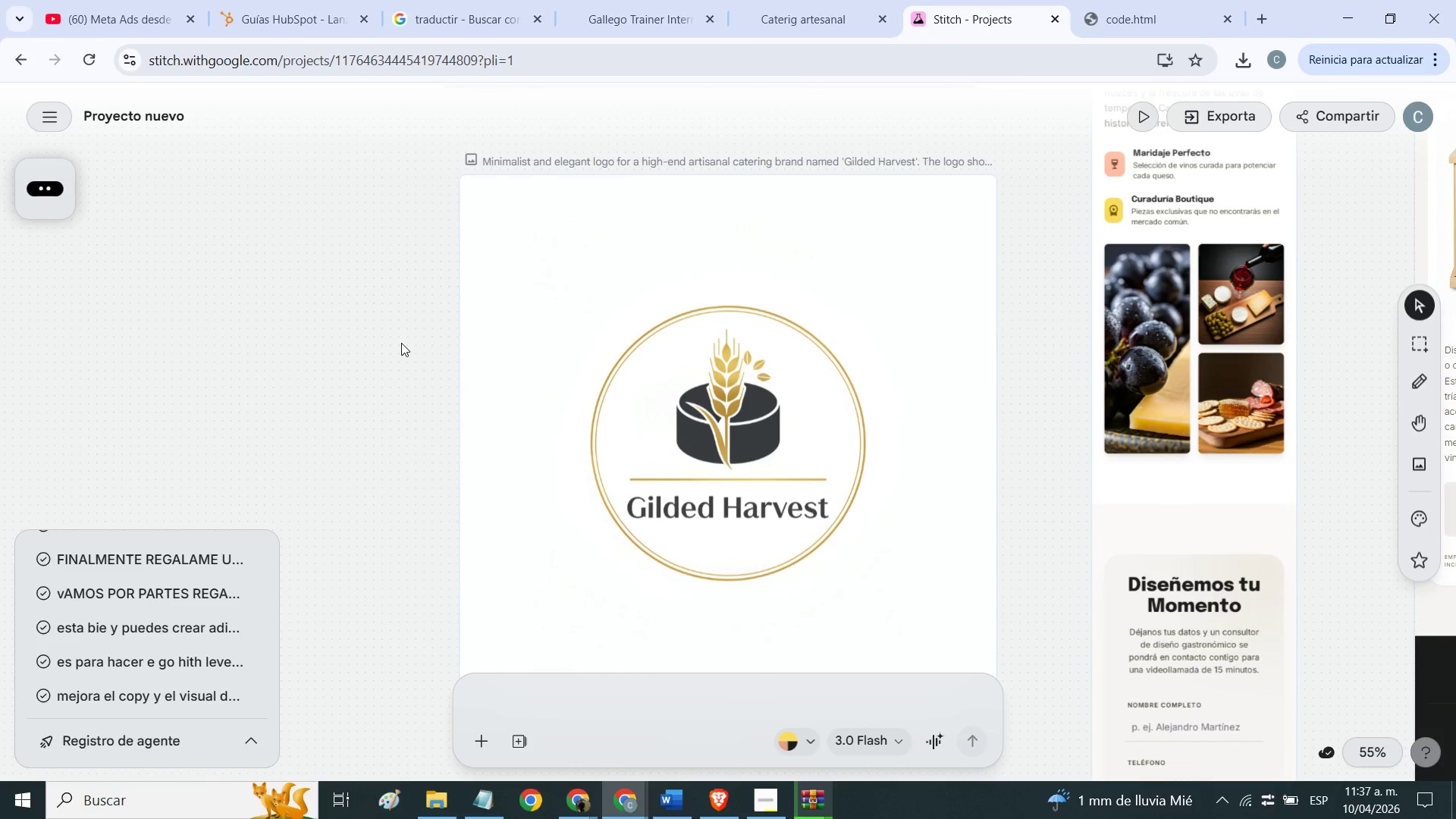 
key(PrintScreen)
 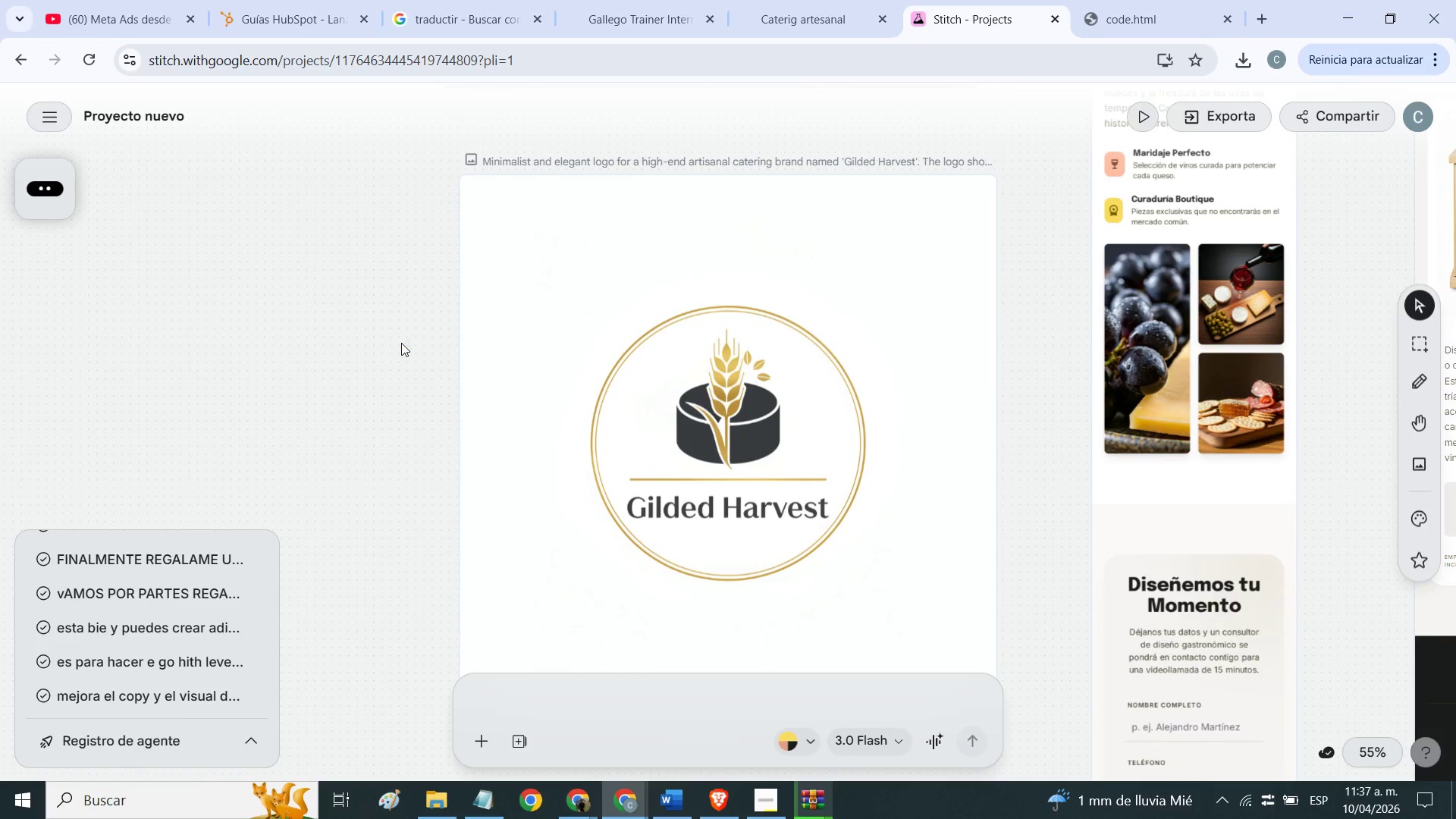 
key(PrintScreen)
 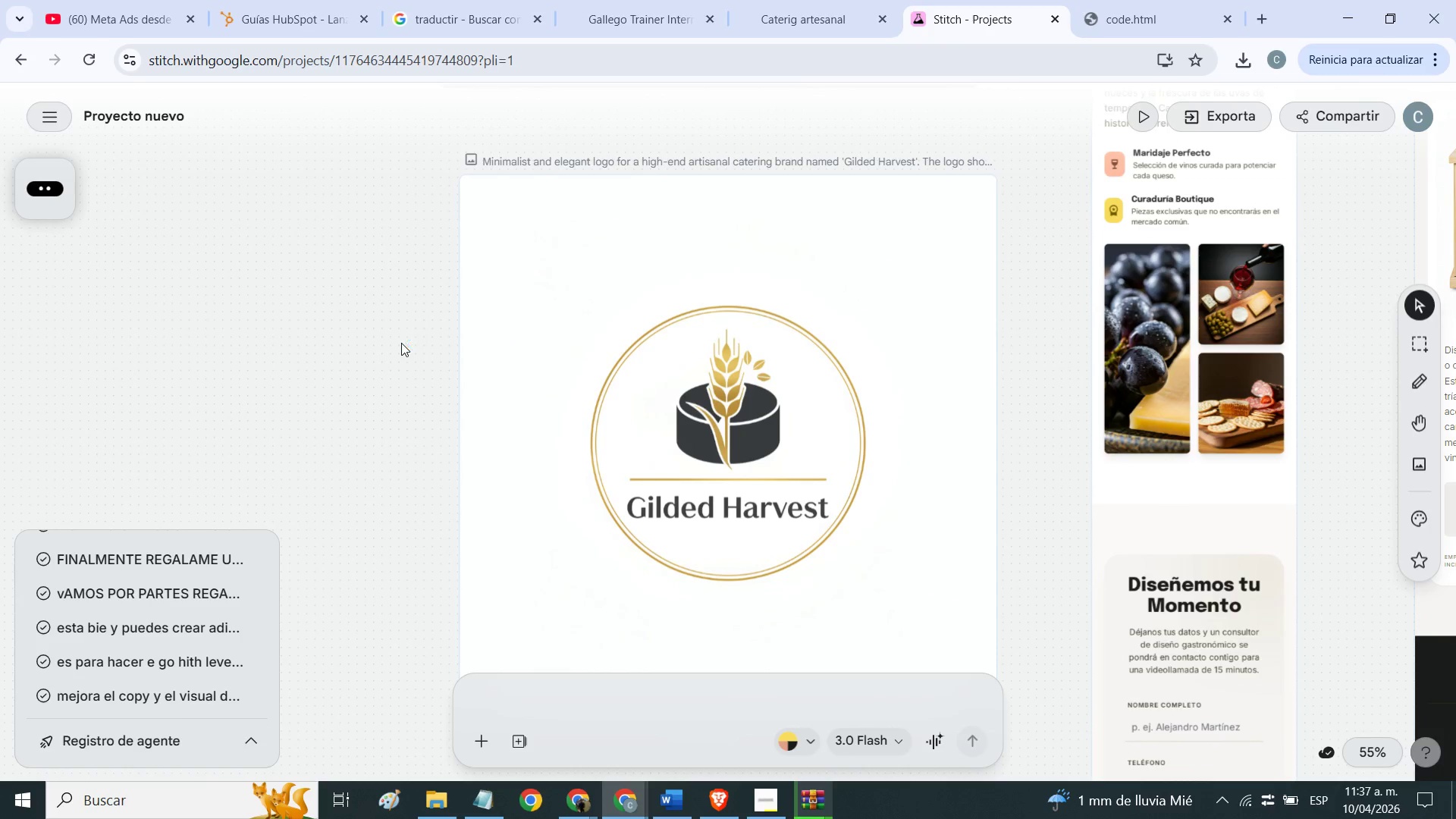 
key(PrintScreen)
 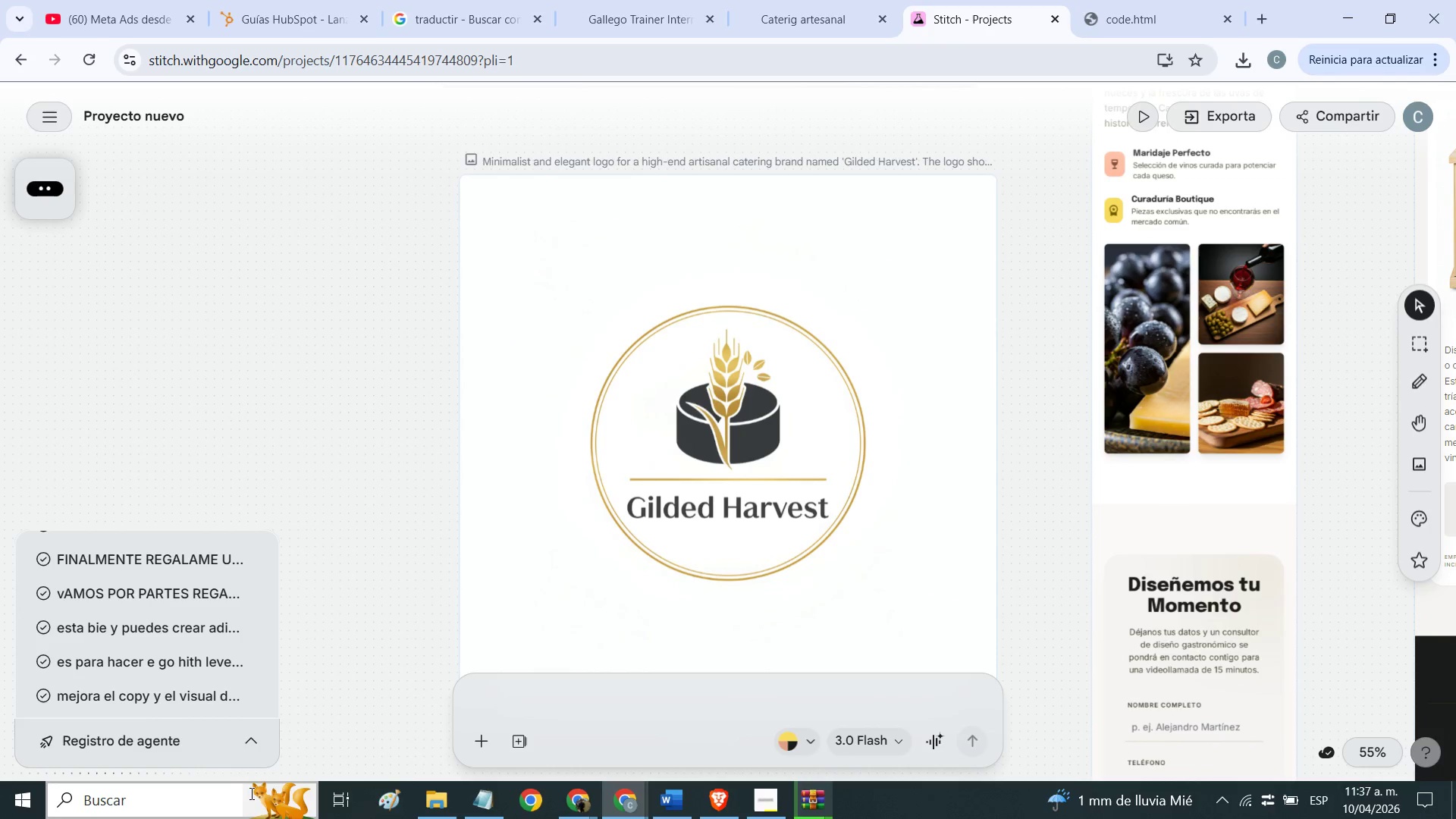 
left_click_drag(start_coordinate=[378, 783], to_coordinate=[374, 783])
 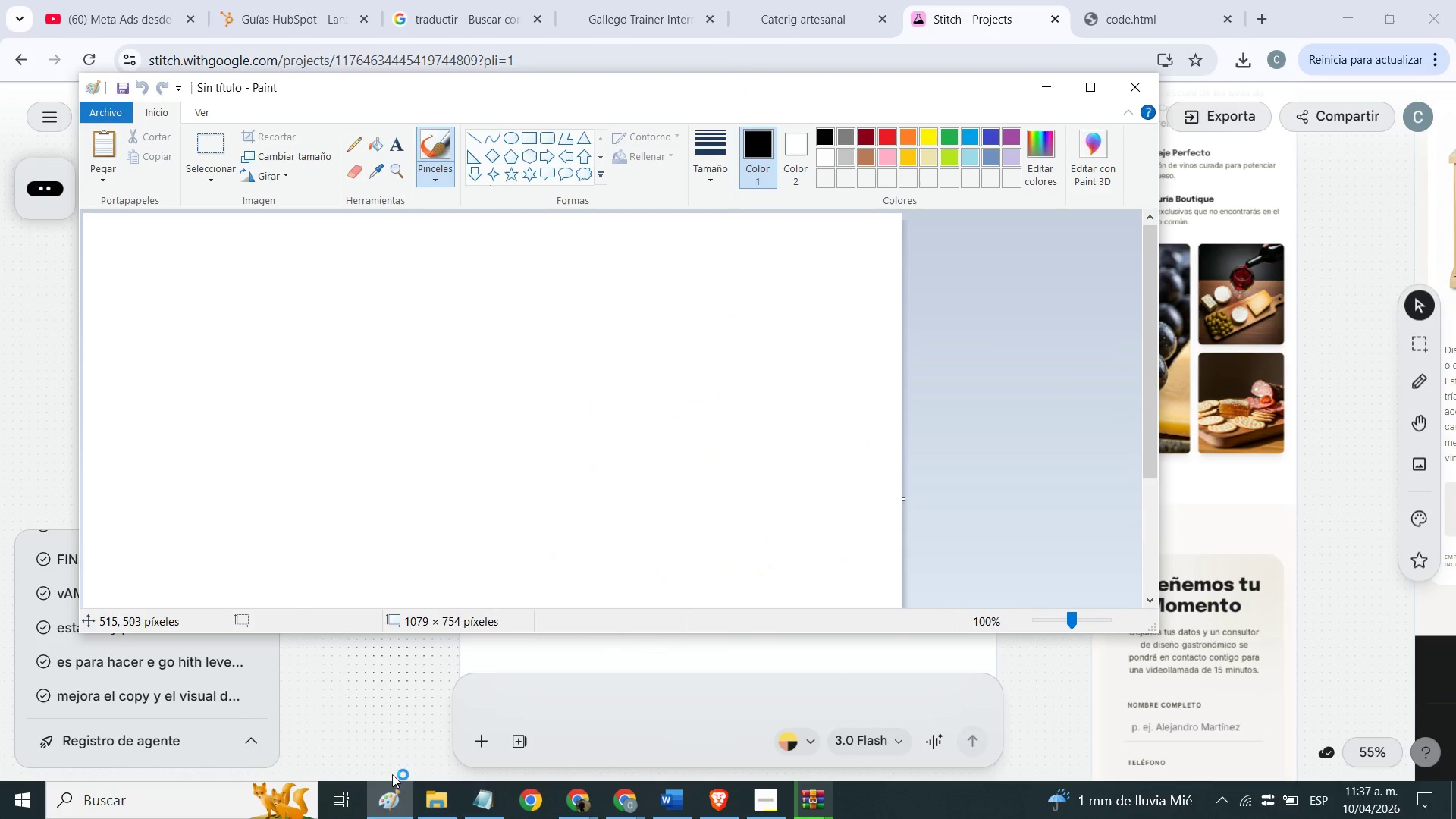 
left_click([491, 546])
 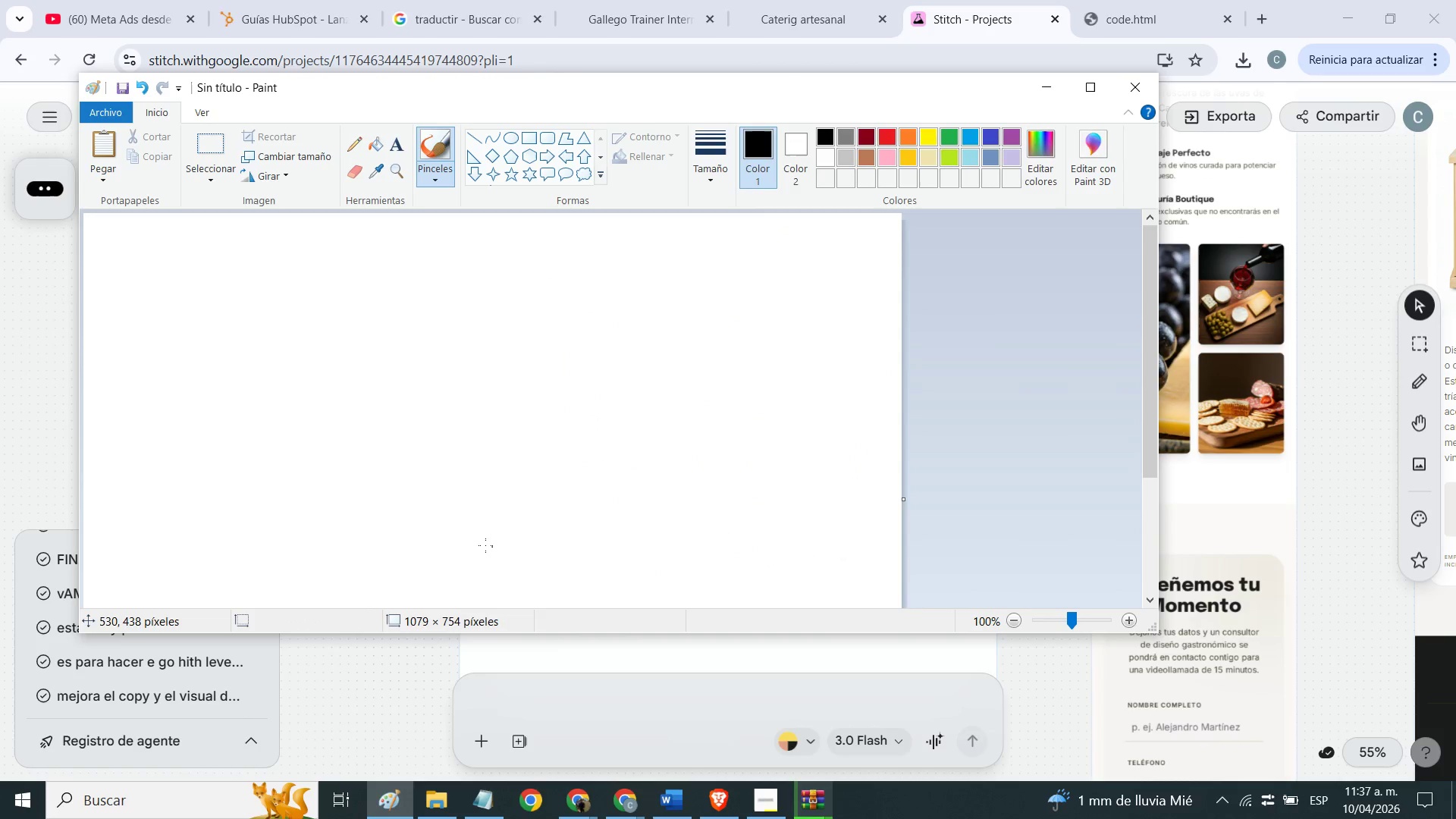 
key(Control+V)
 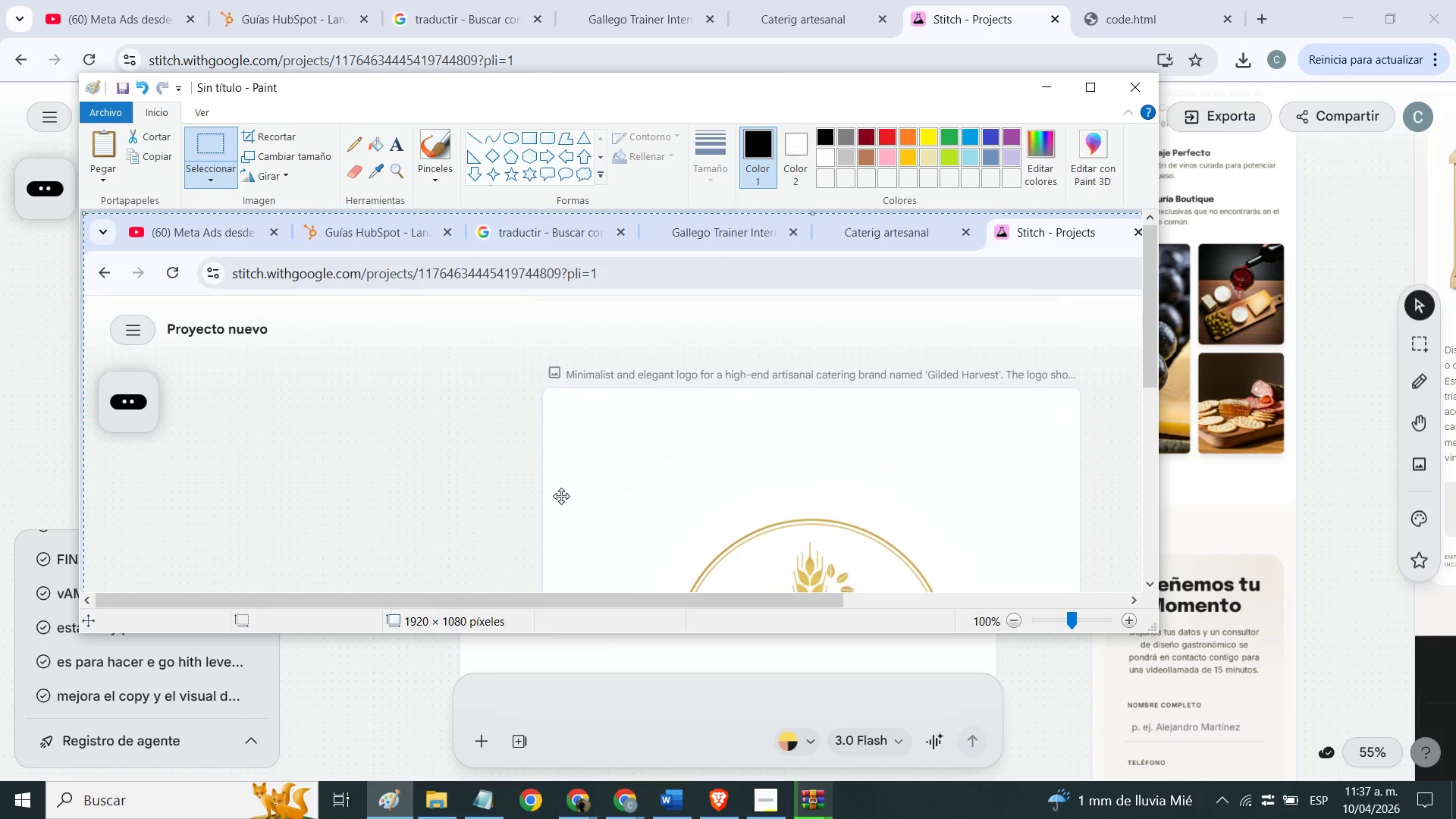 
scroll: coordinate [563, 487], scroll_direction: down, amount: 2.0
 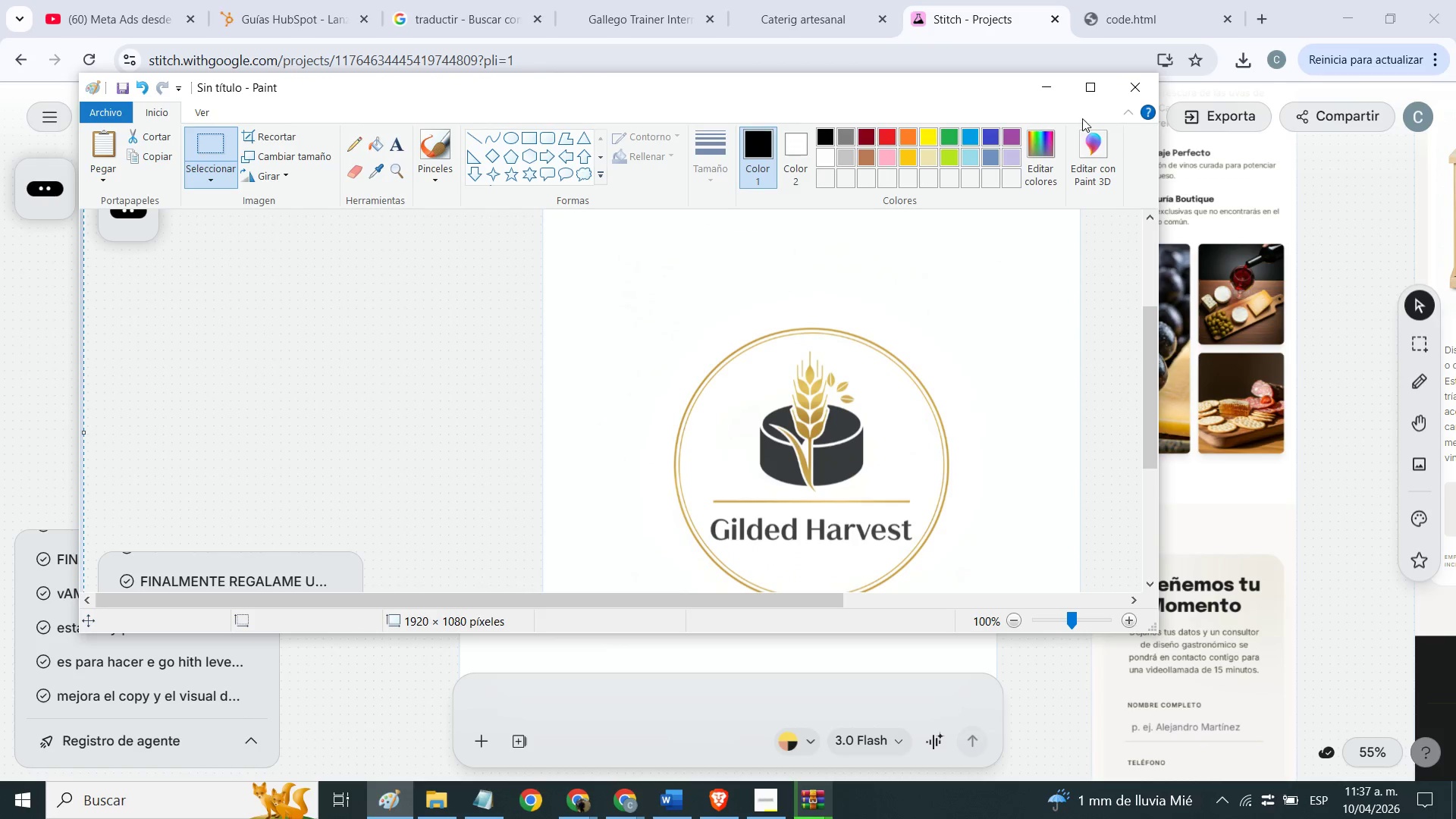 
left_click([1078, 96])
 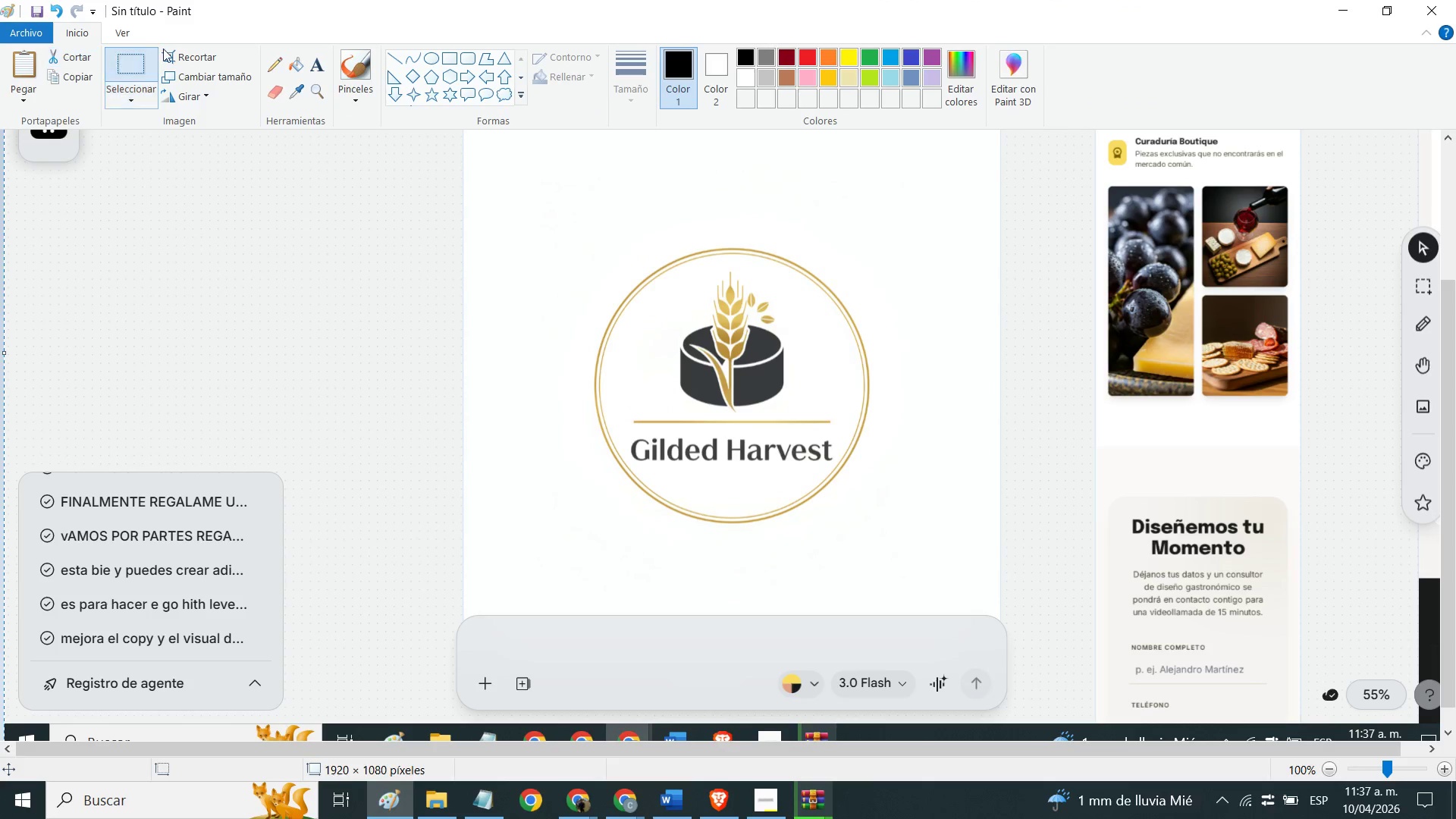 
left_click([180, 54])
 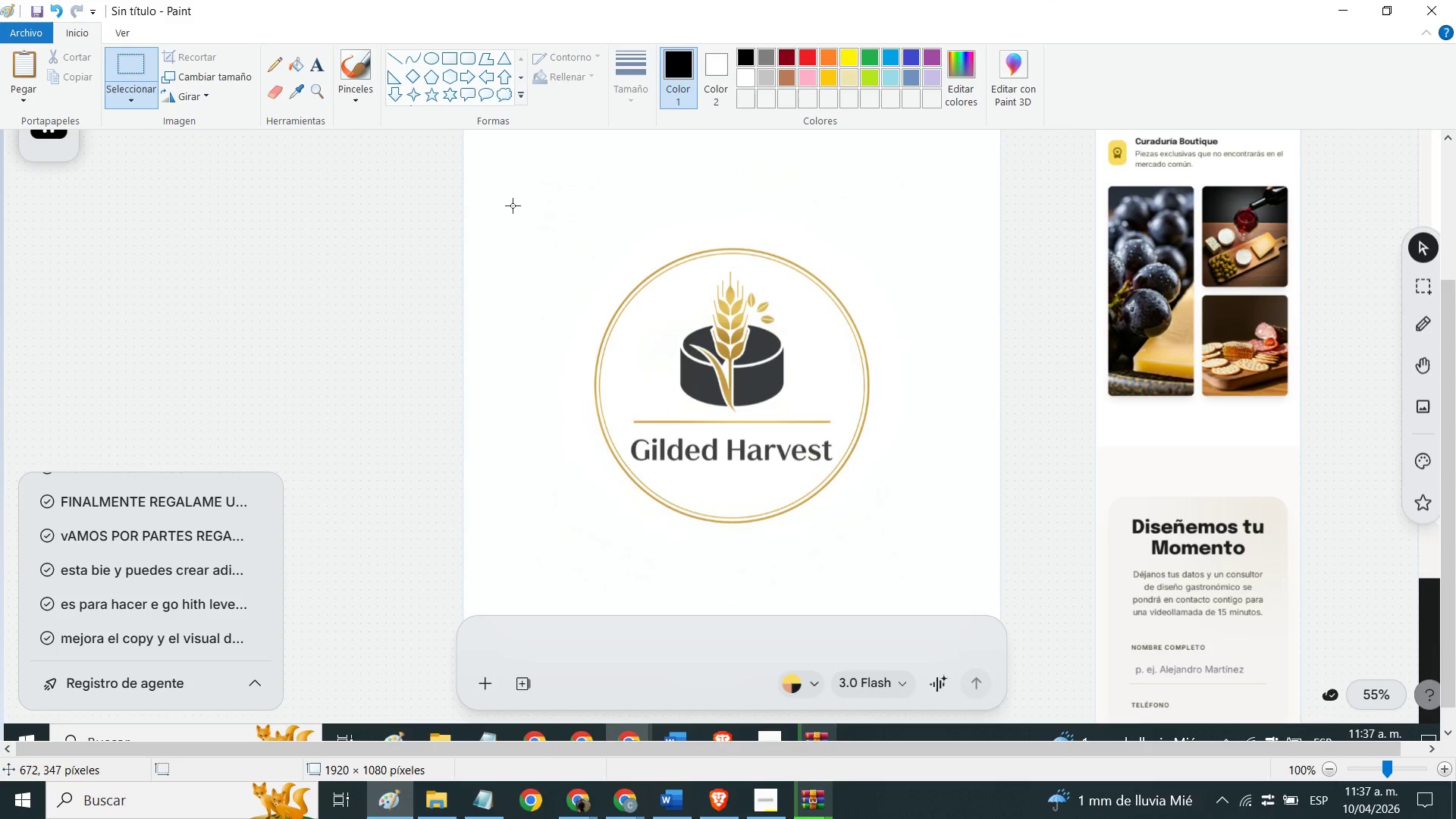 
left_click_drag(start_coordinate=[510, 201], to_coordinate=[934, 557])
 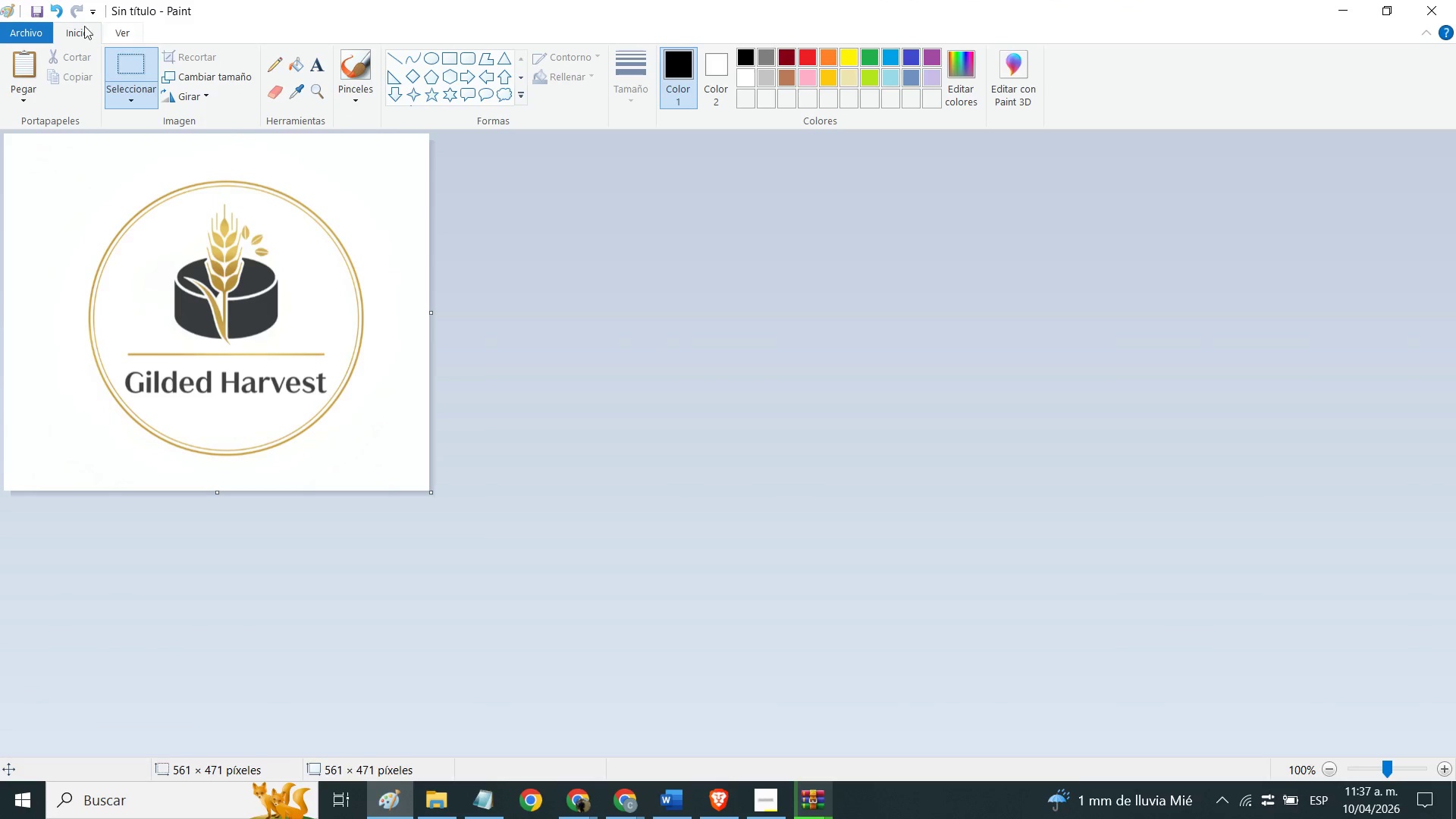 
left_click([51, 10])
 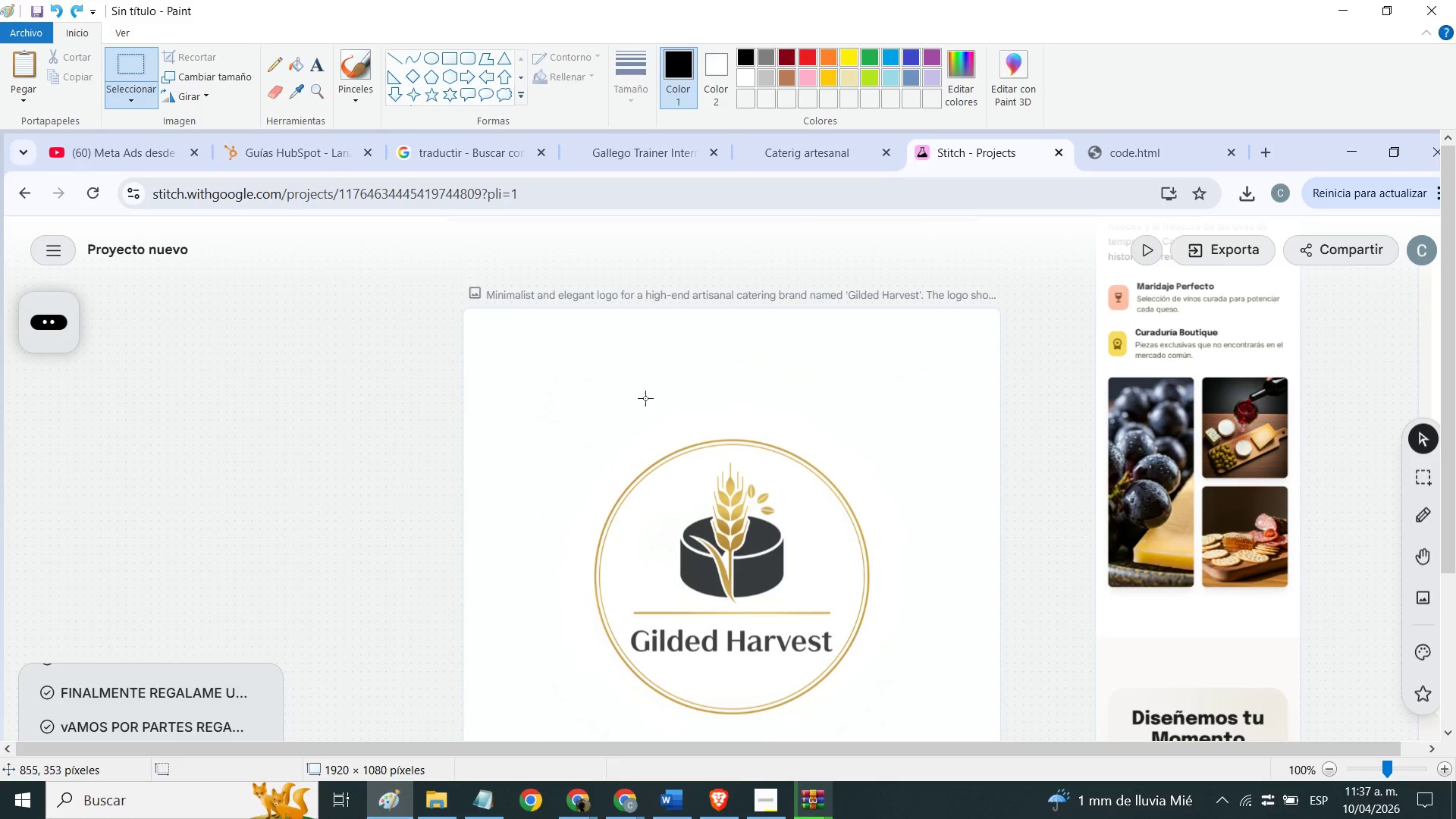 
left_click_drag(start_coordinate=[517, 366], to_coordinate=[939, 722])
 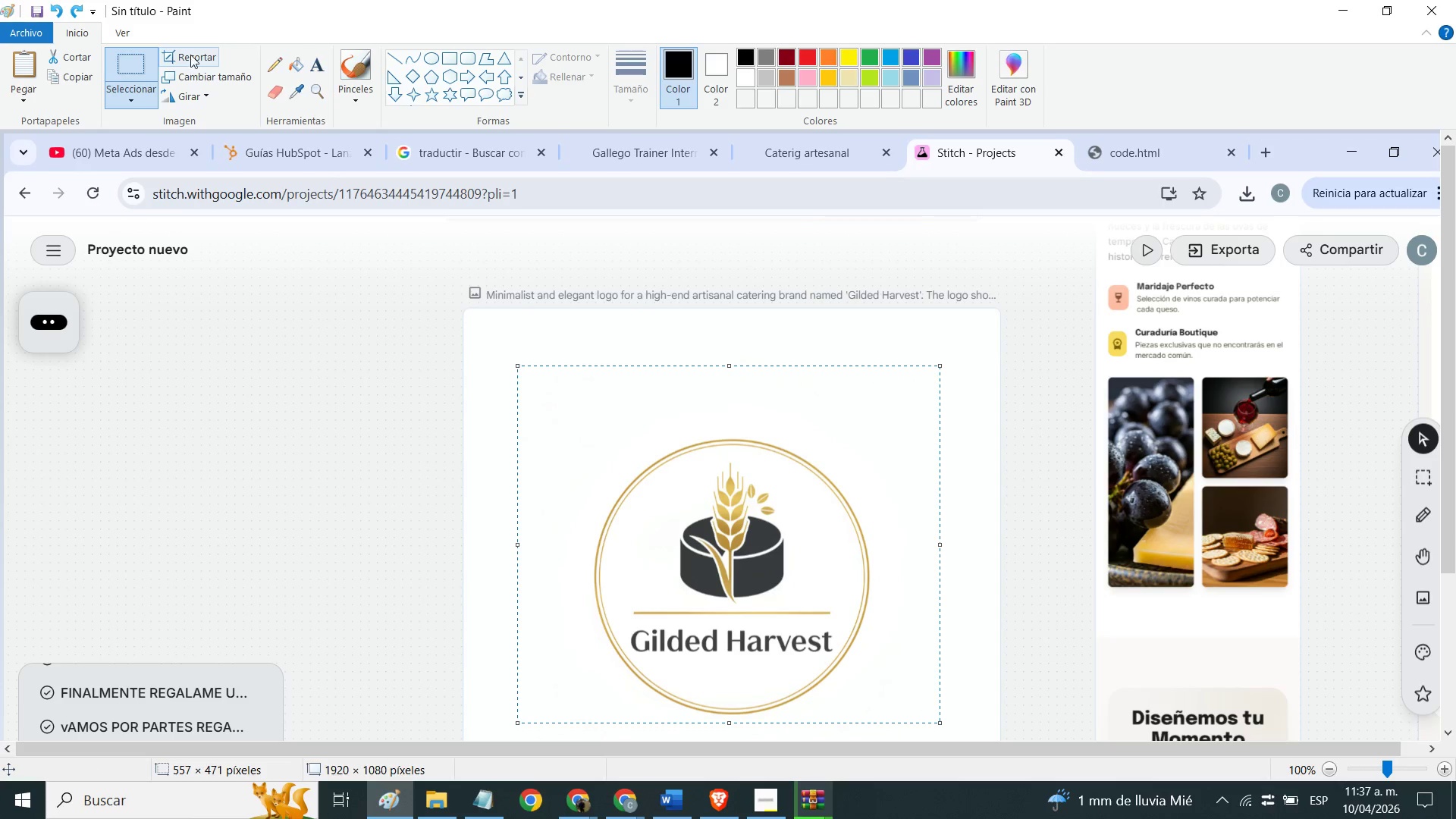 
left_click([190, 55])
 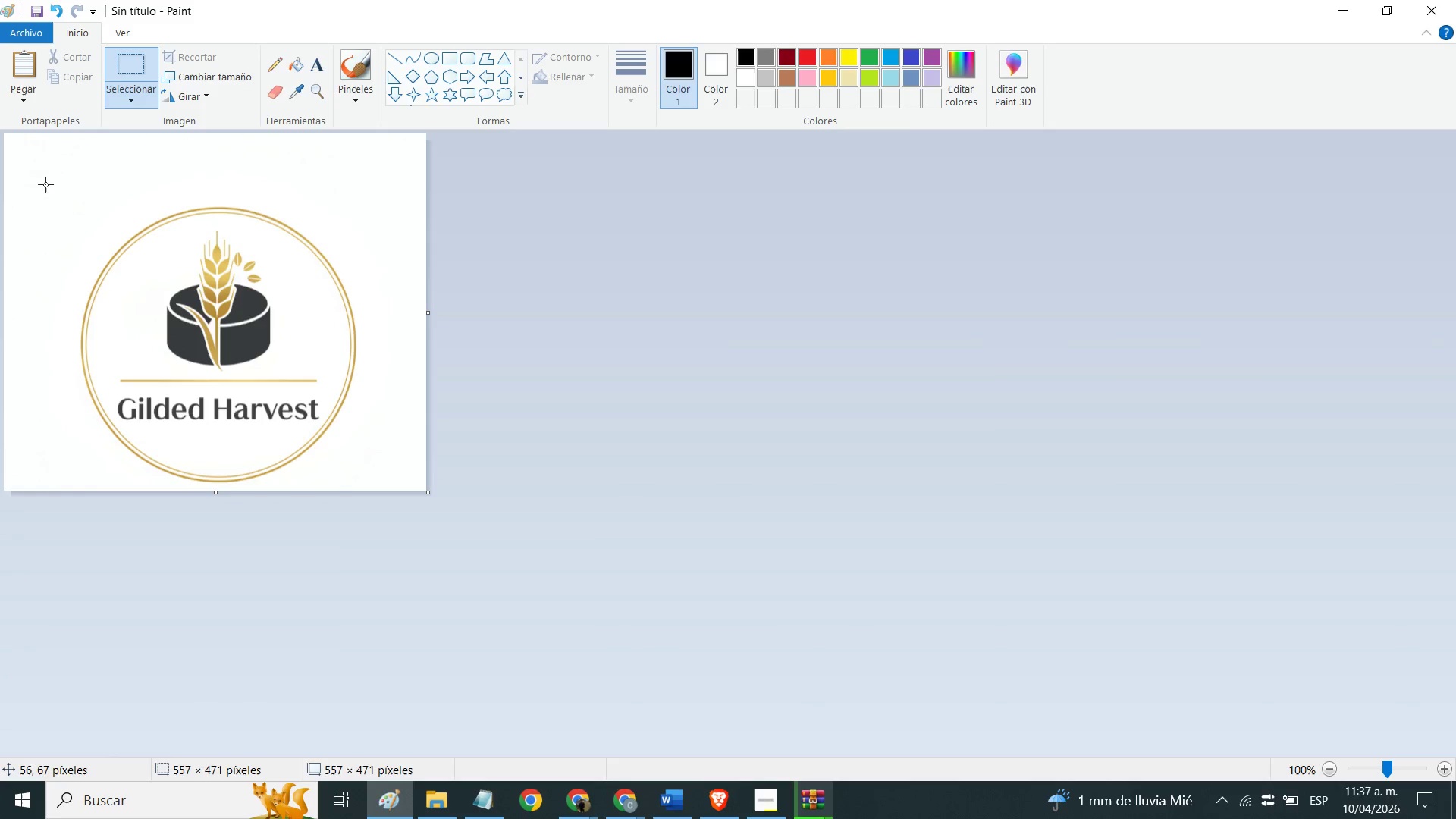 
left_click_drag(start_coordinate=[46, 184], to_coordinate=[411, 534])
 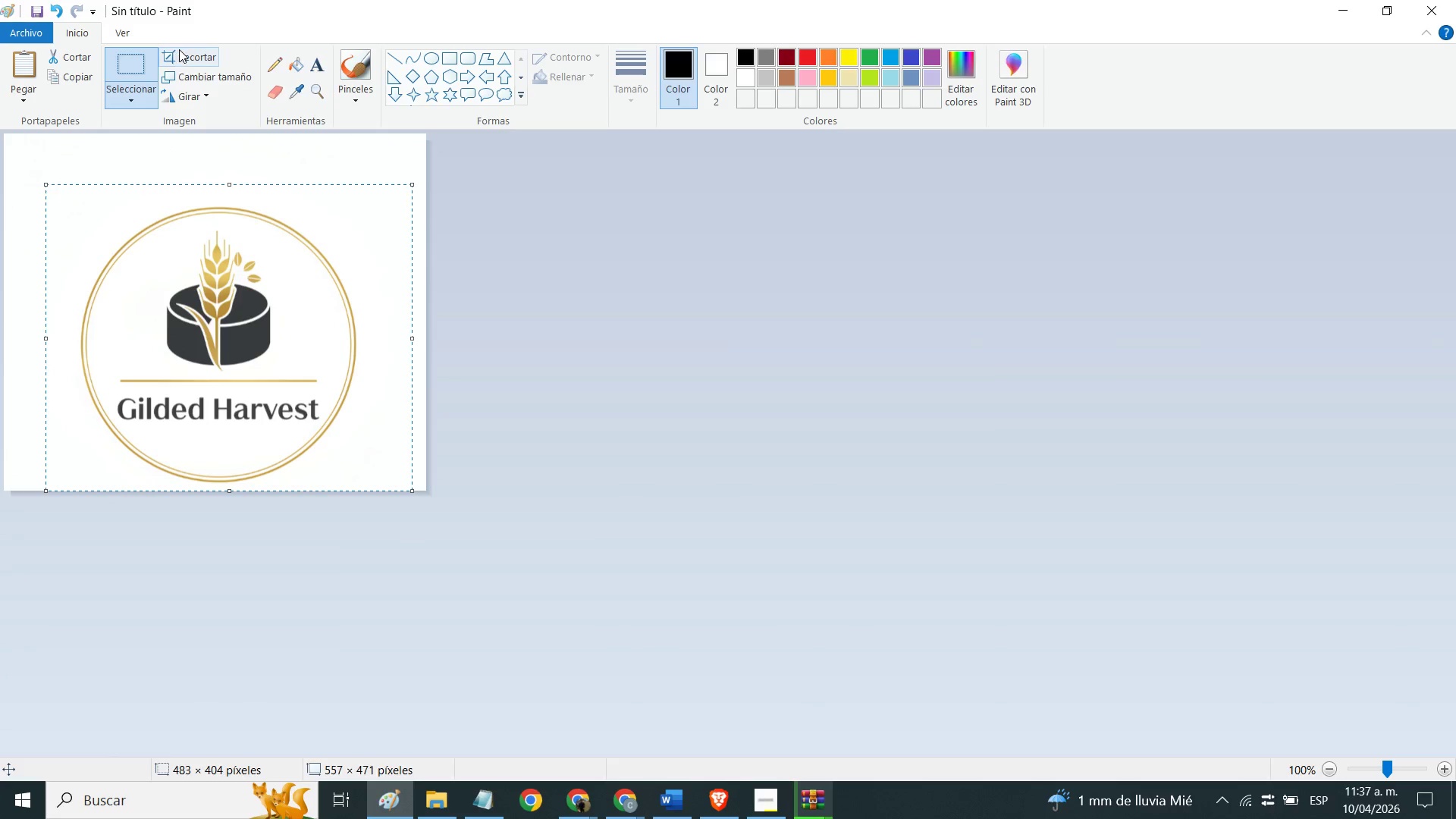 
left_click([180, 50])
 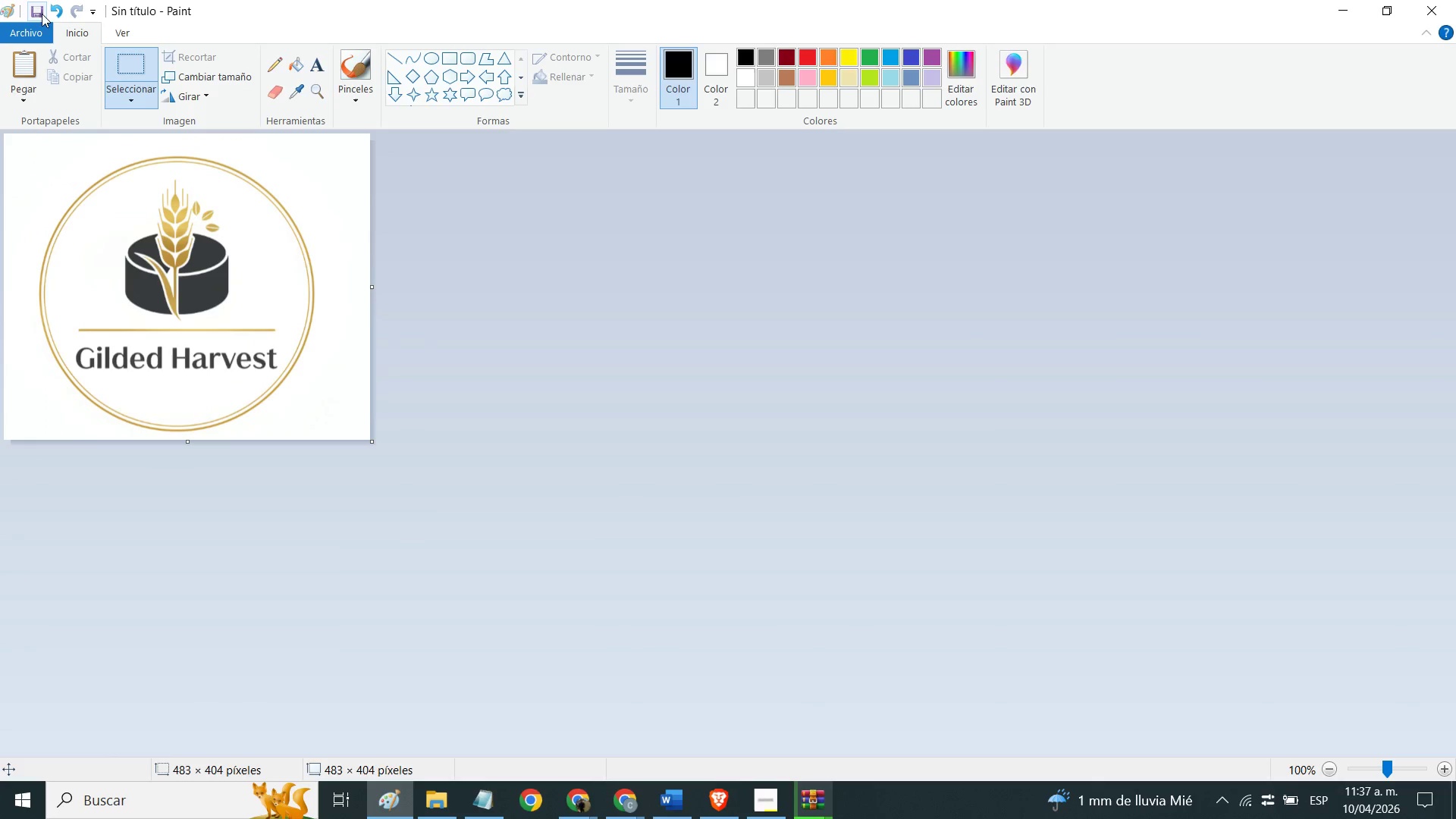 
left_click([42, 14])
 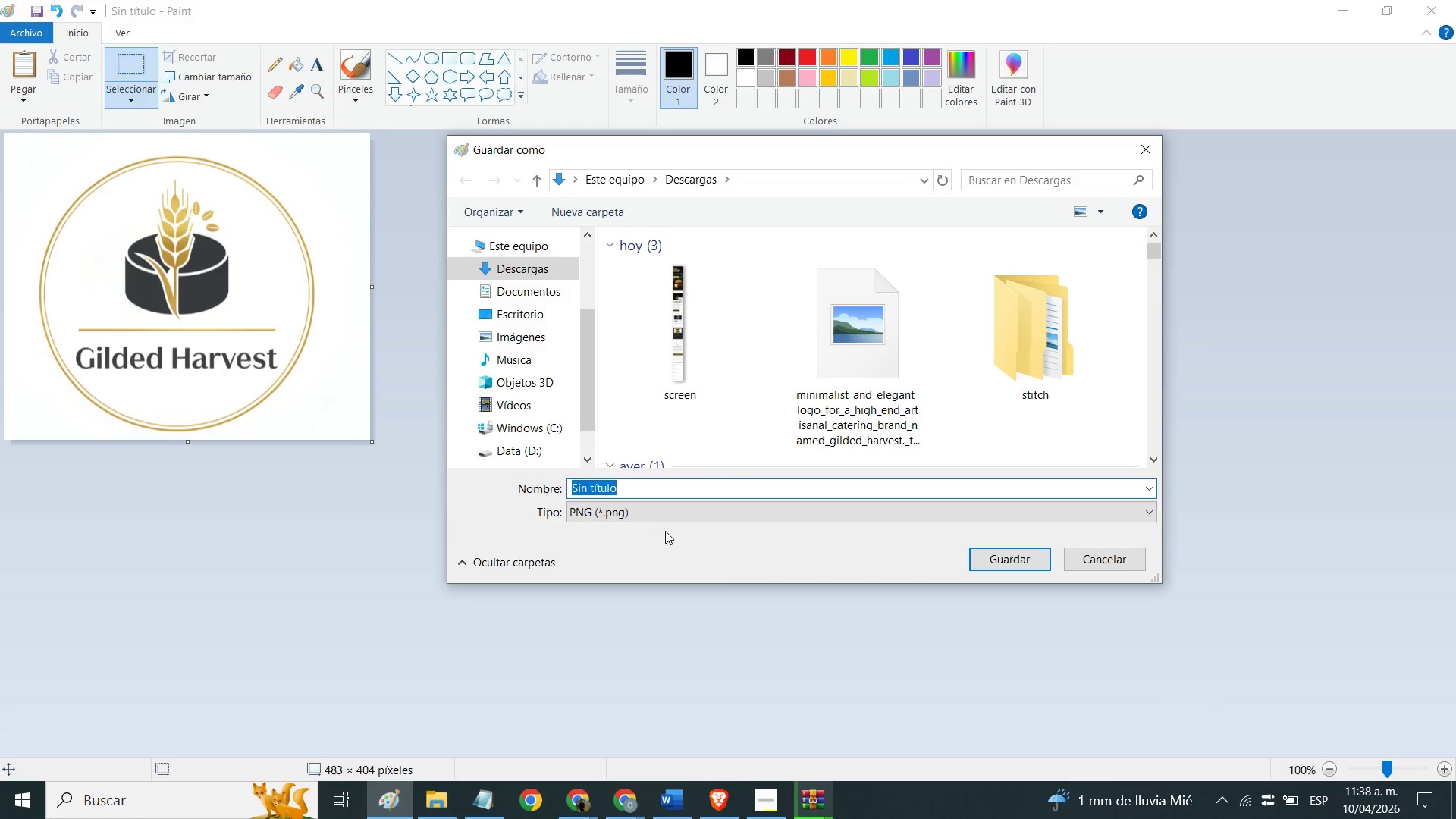 
type(logo)
 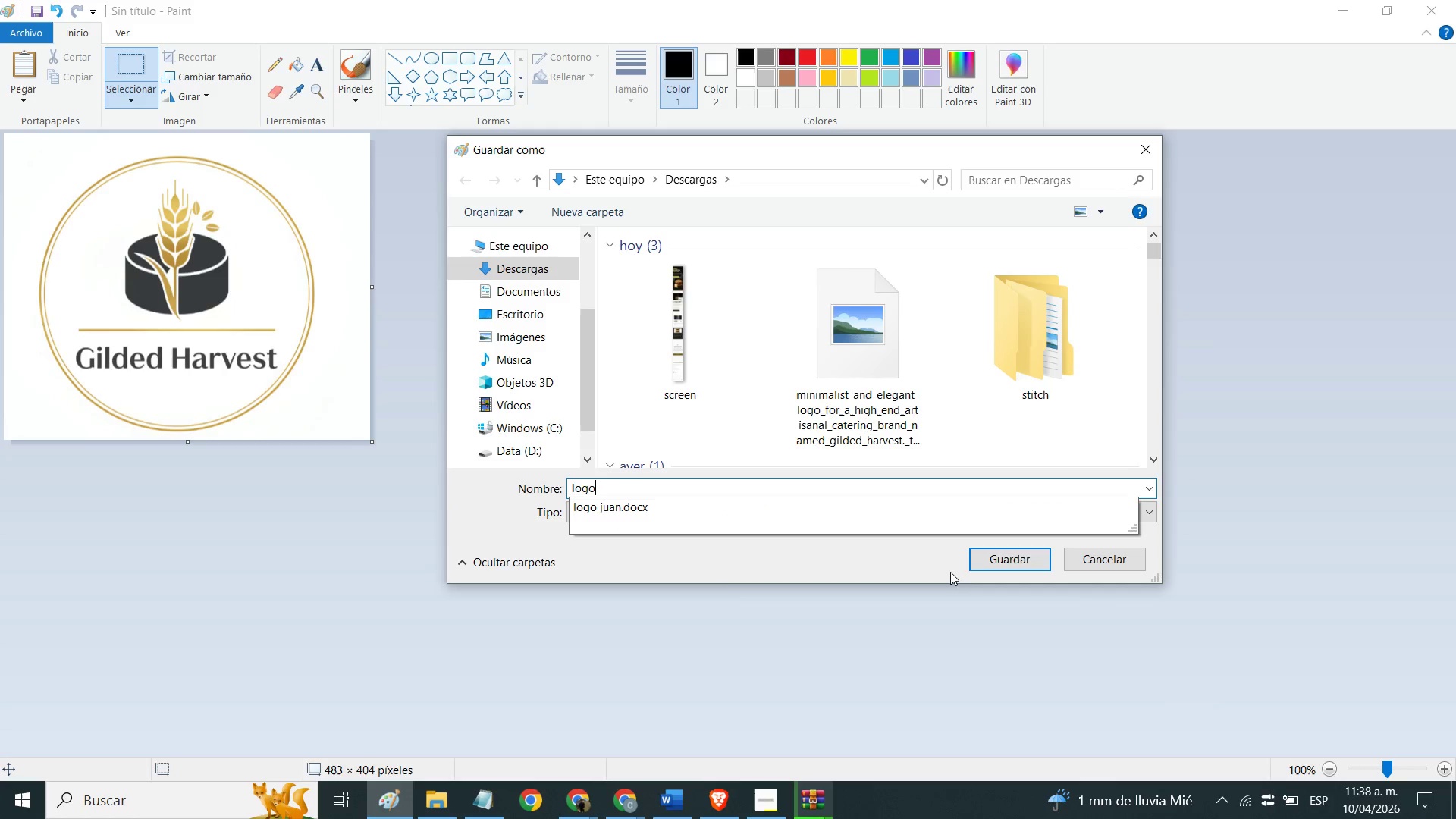 
left_click([1016, 553])
 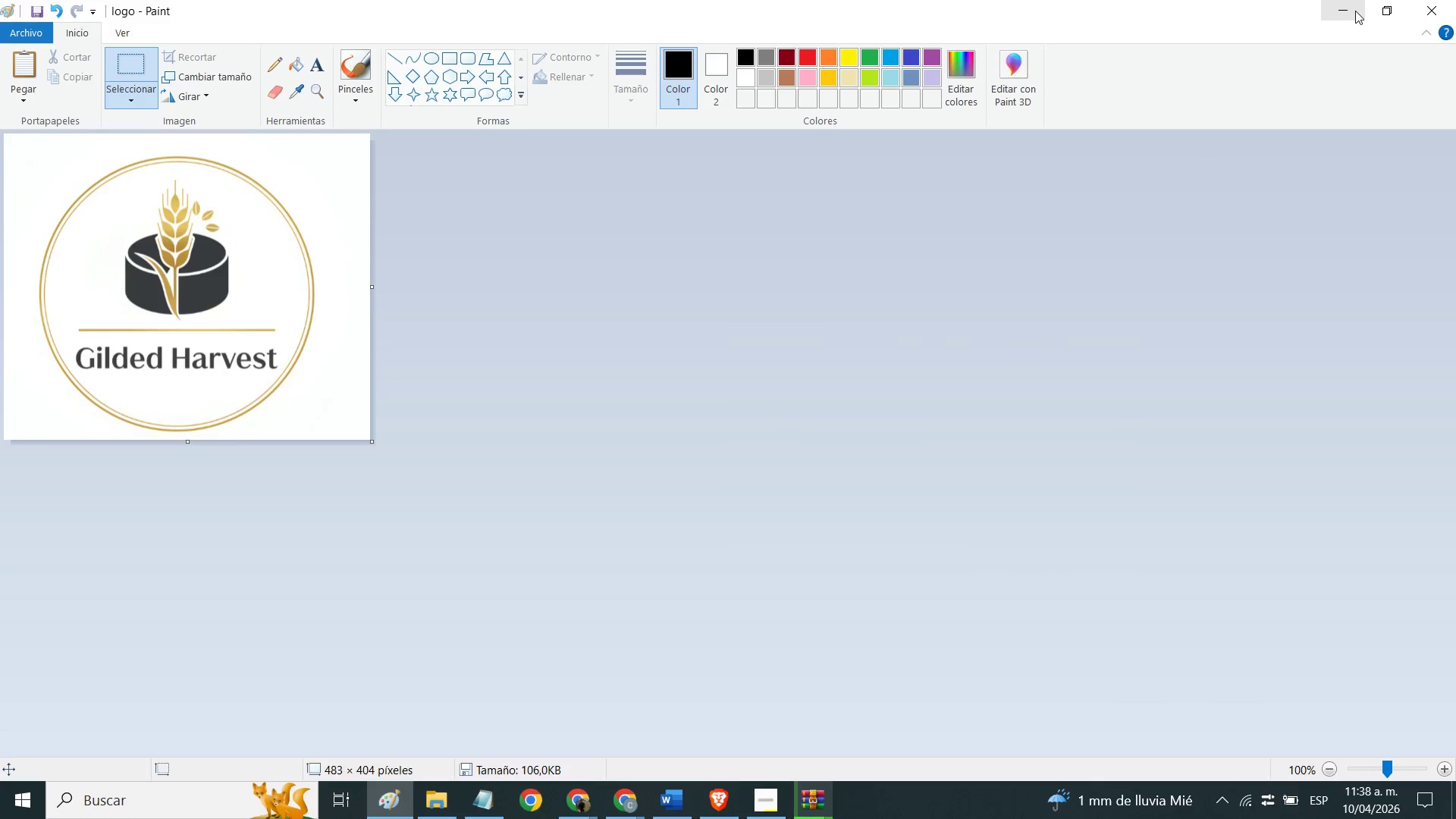 
left_click([1439, 5])
 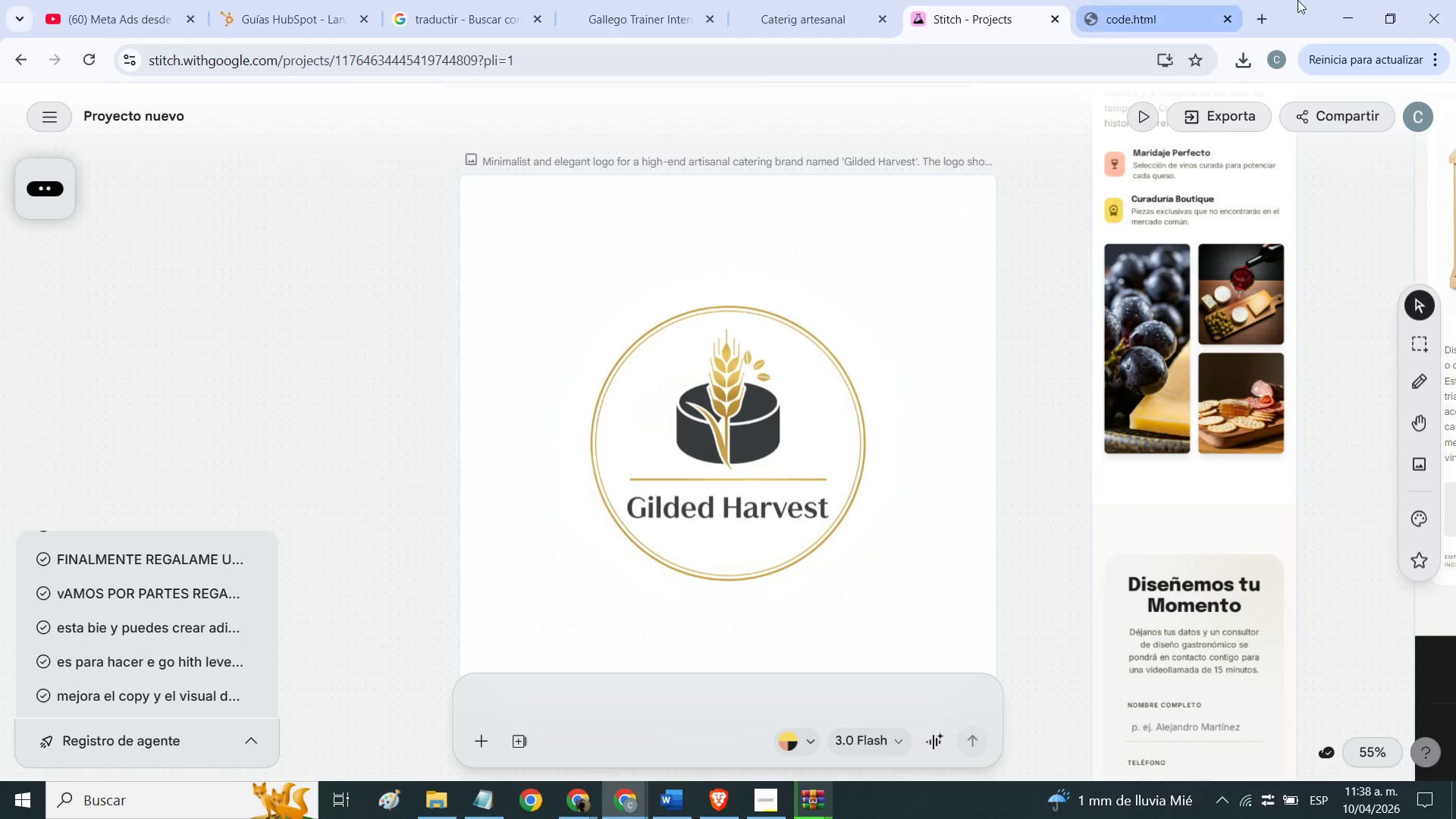 
left_click([1355, 17])
 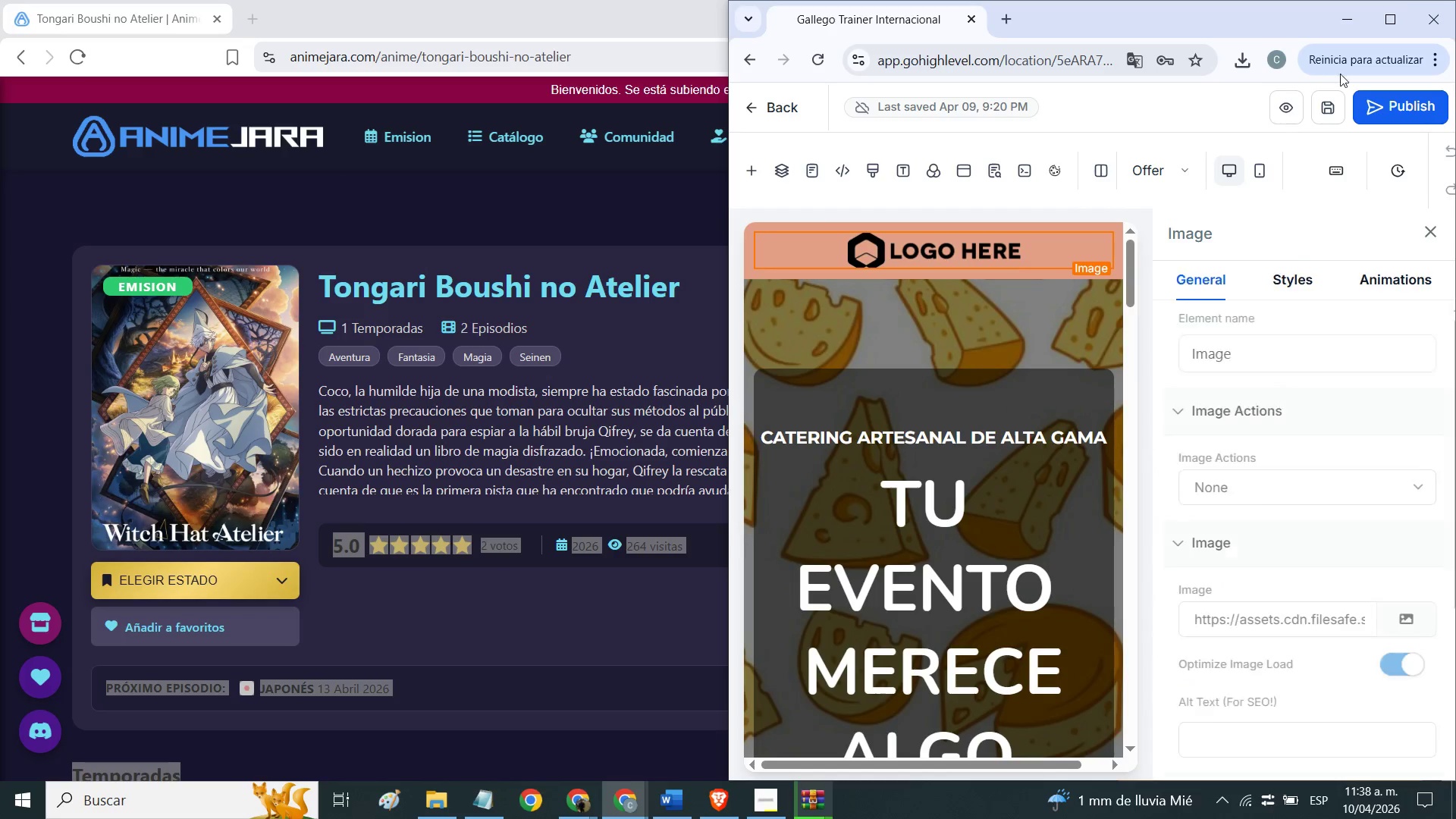 
left_click([1383, 13])
 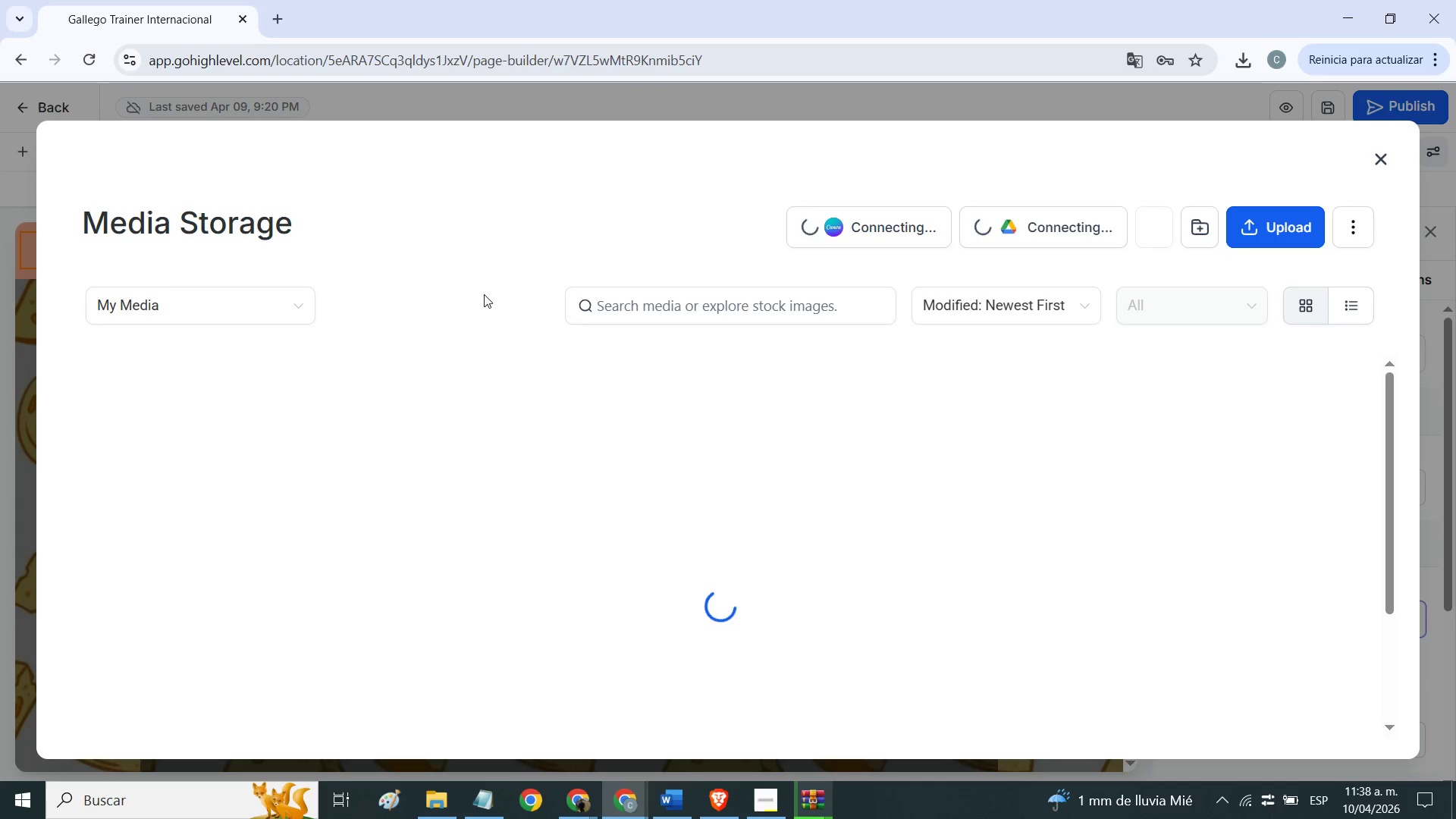 
wait(5.86)
 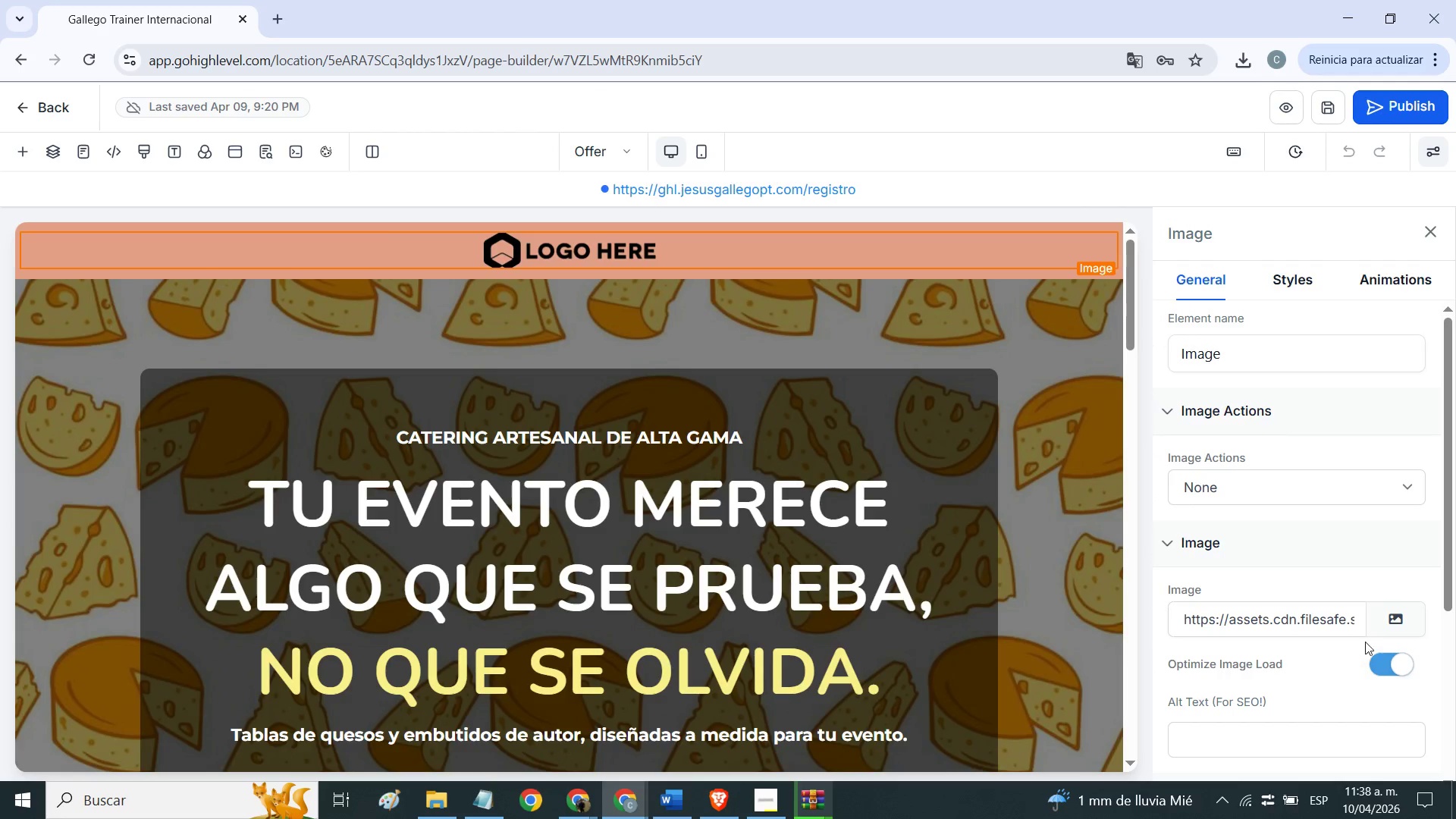 
left_click([1270, 237])
 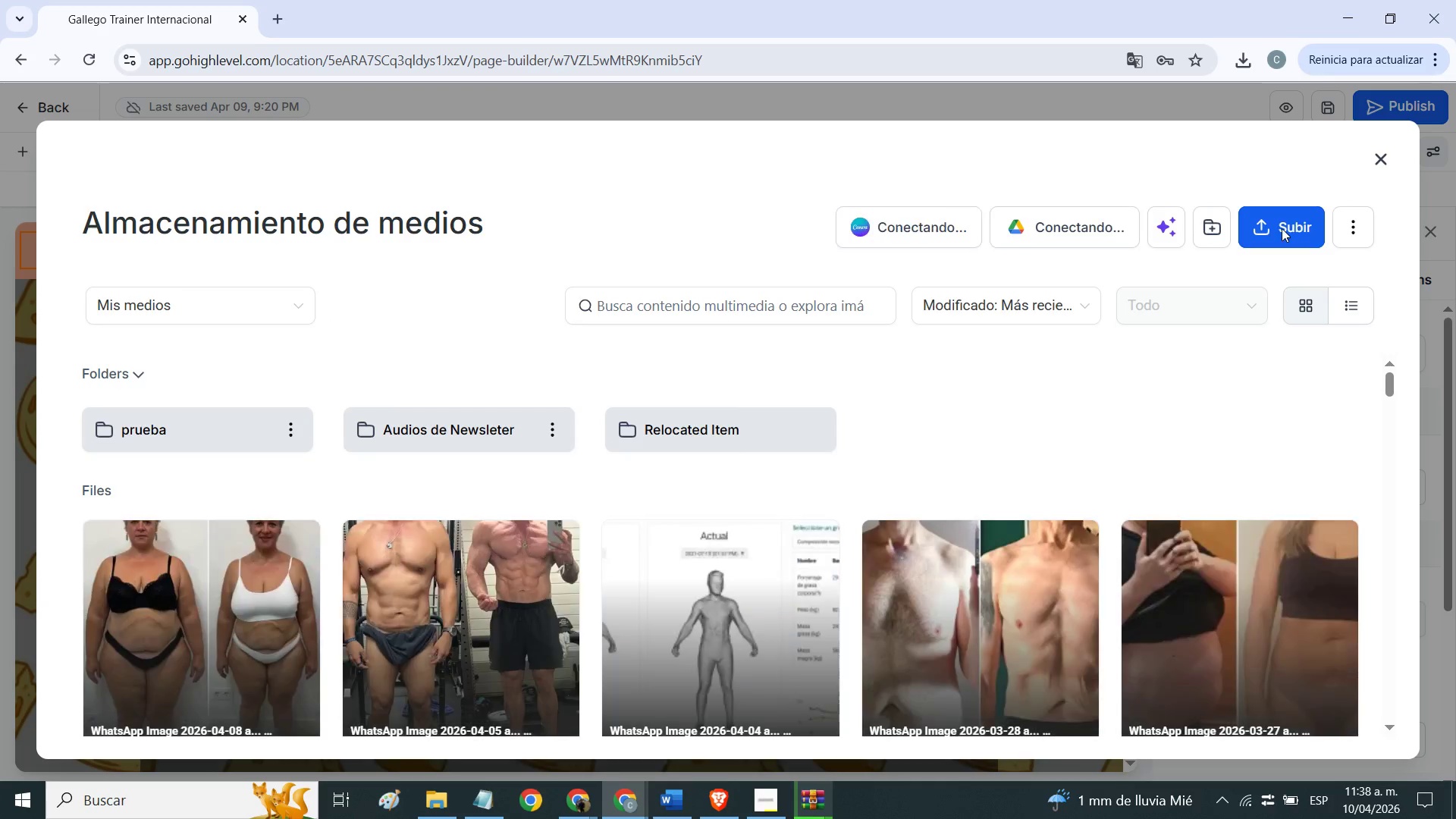 
left_click([1282, 228])
 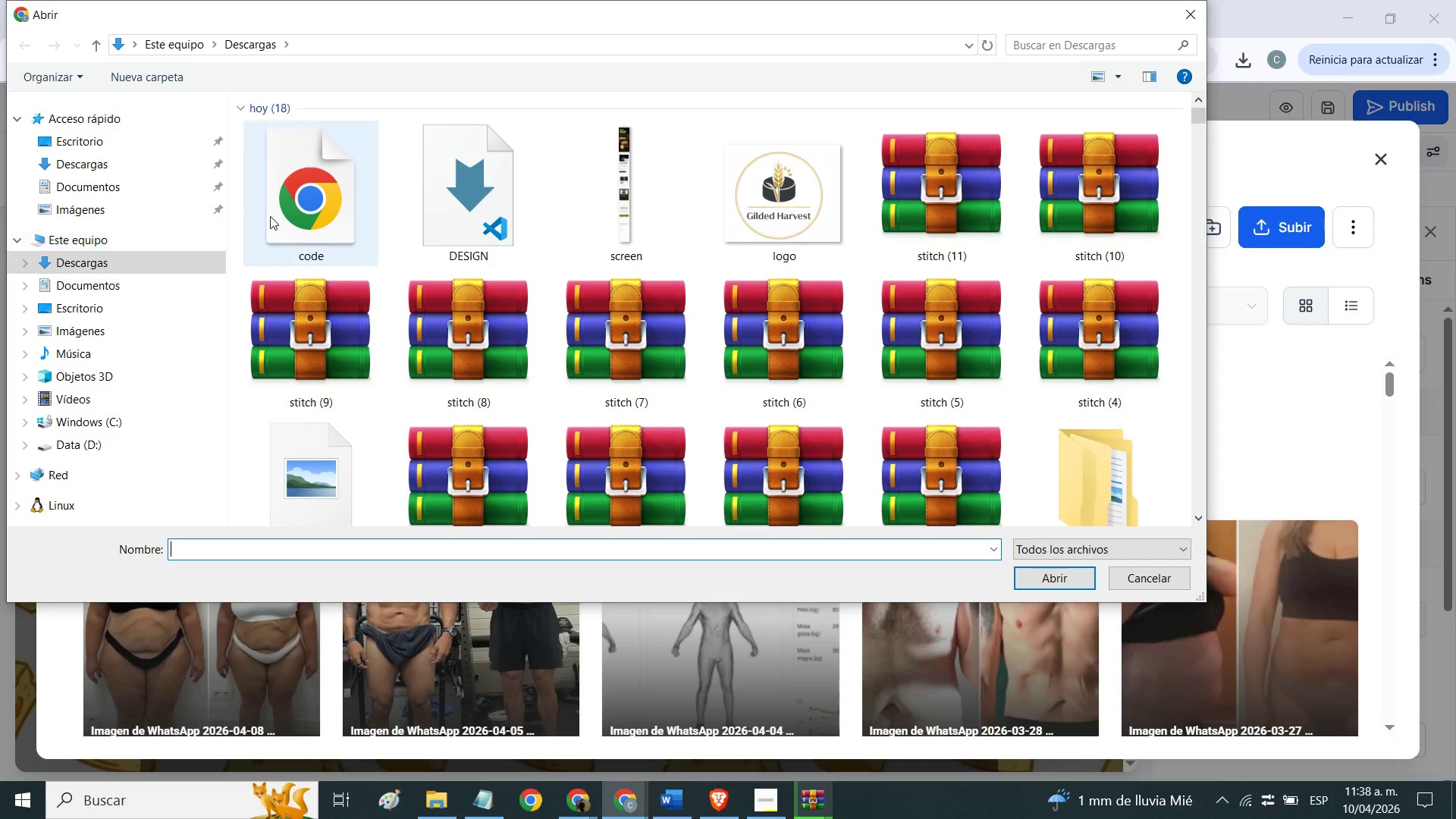 
left_click([814, 215])
 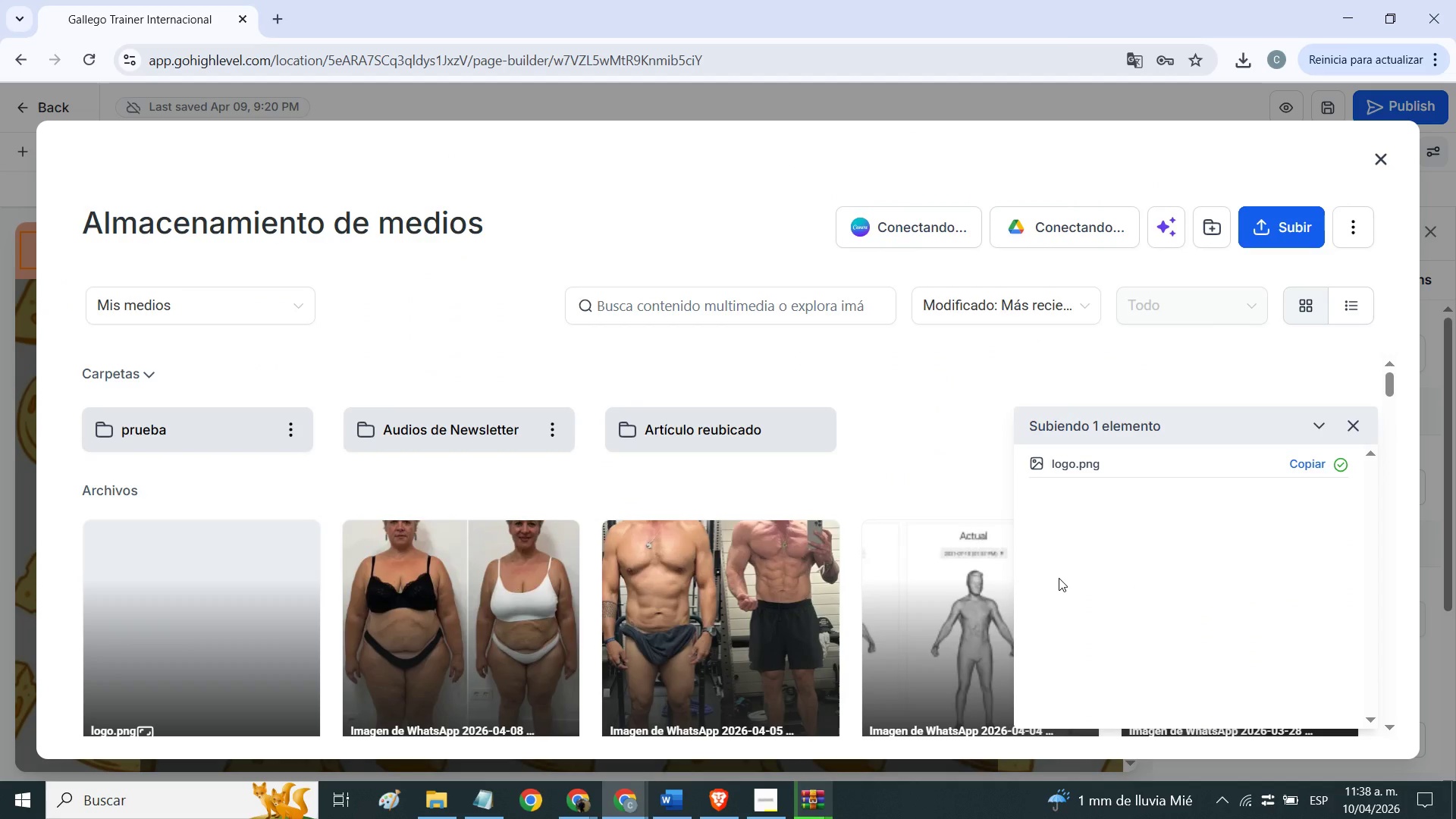 
wait(5.03)
 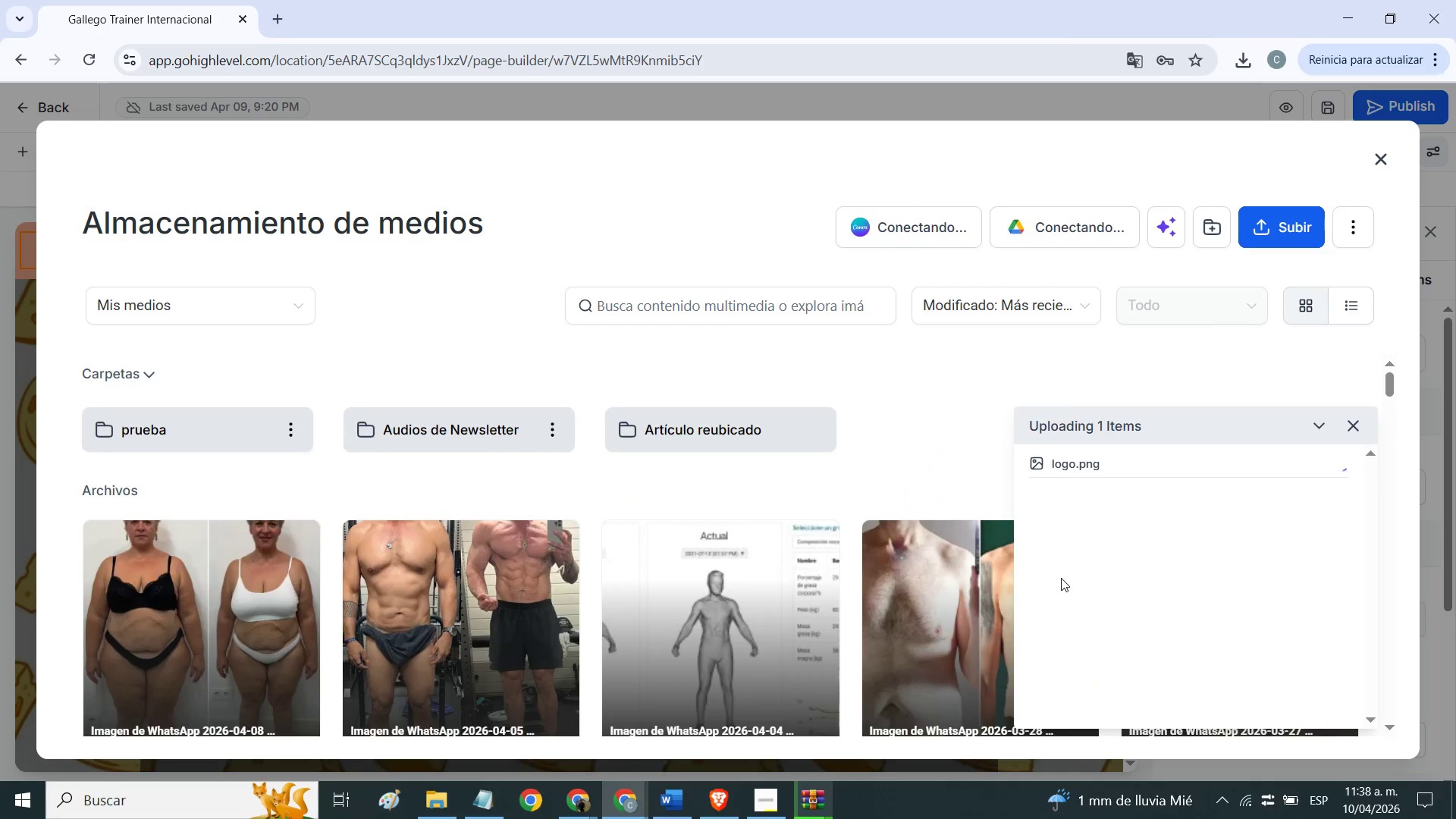 
left_click([261, 629])
 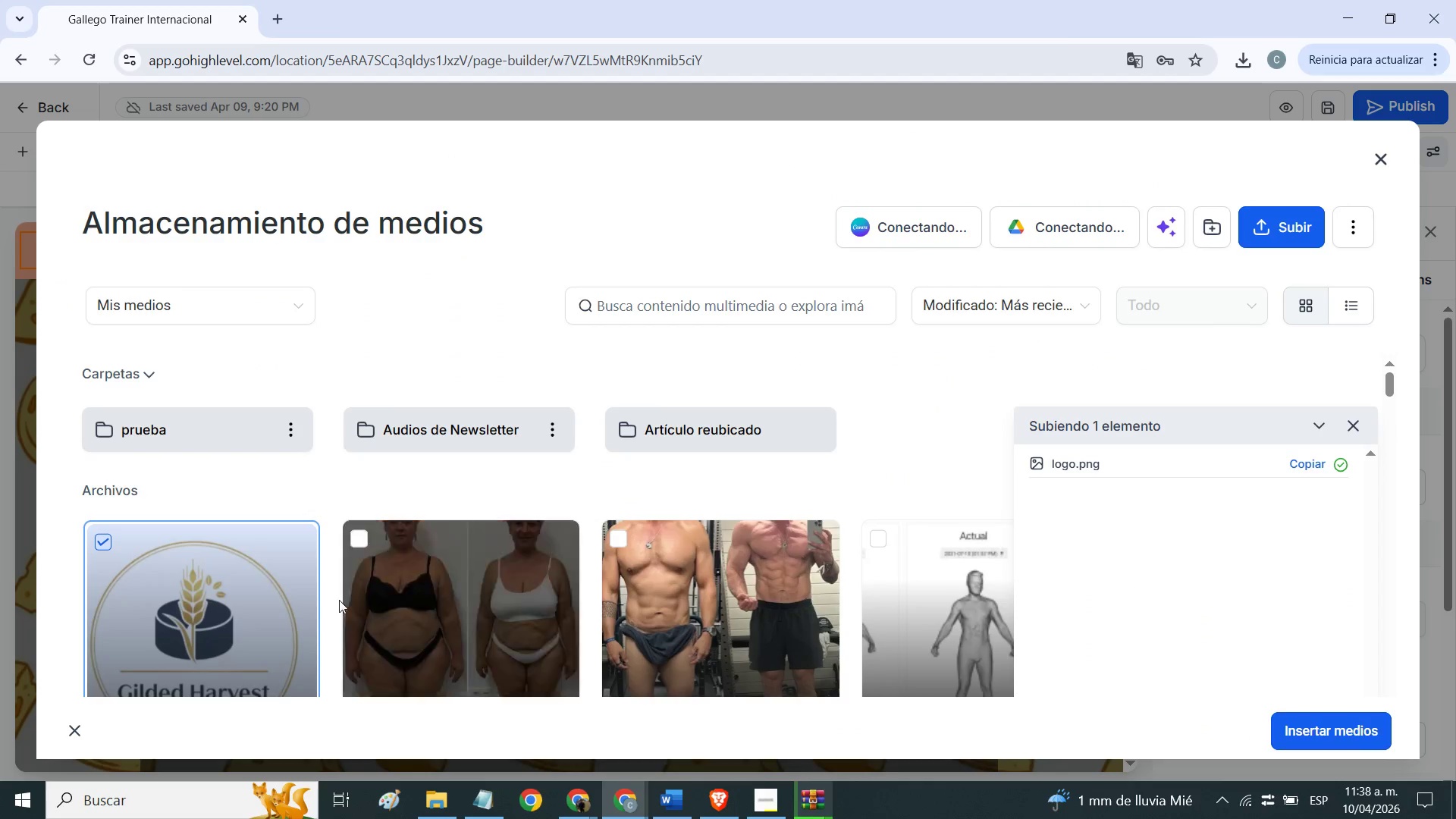 
left_click_drag(start_coordinate=[214, 636], to_coordinate=[225, 421])
 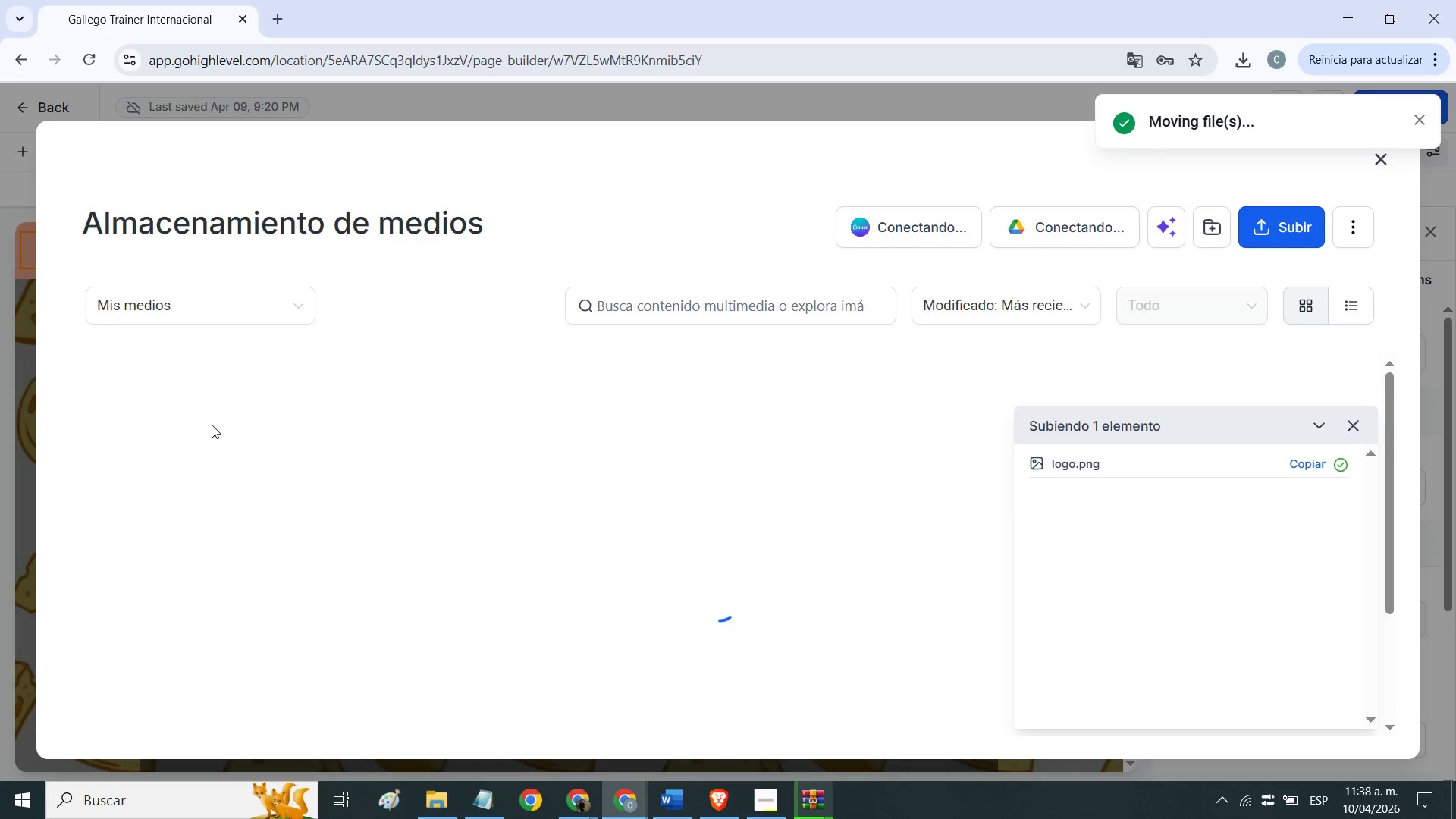 
left_click([212, 425])
 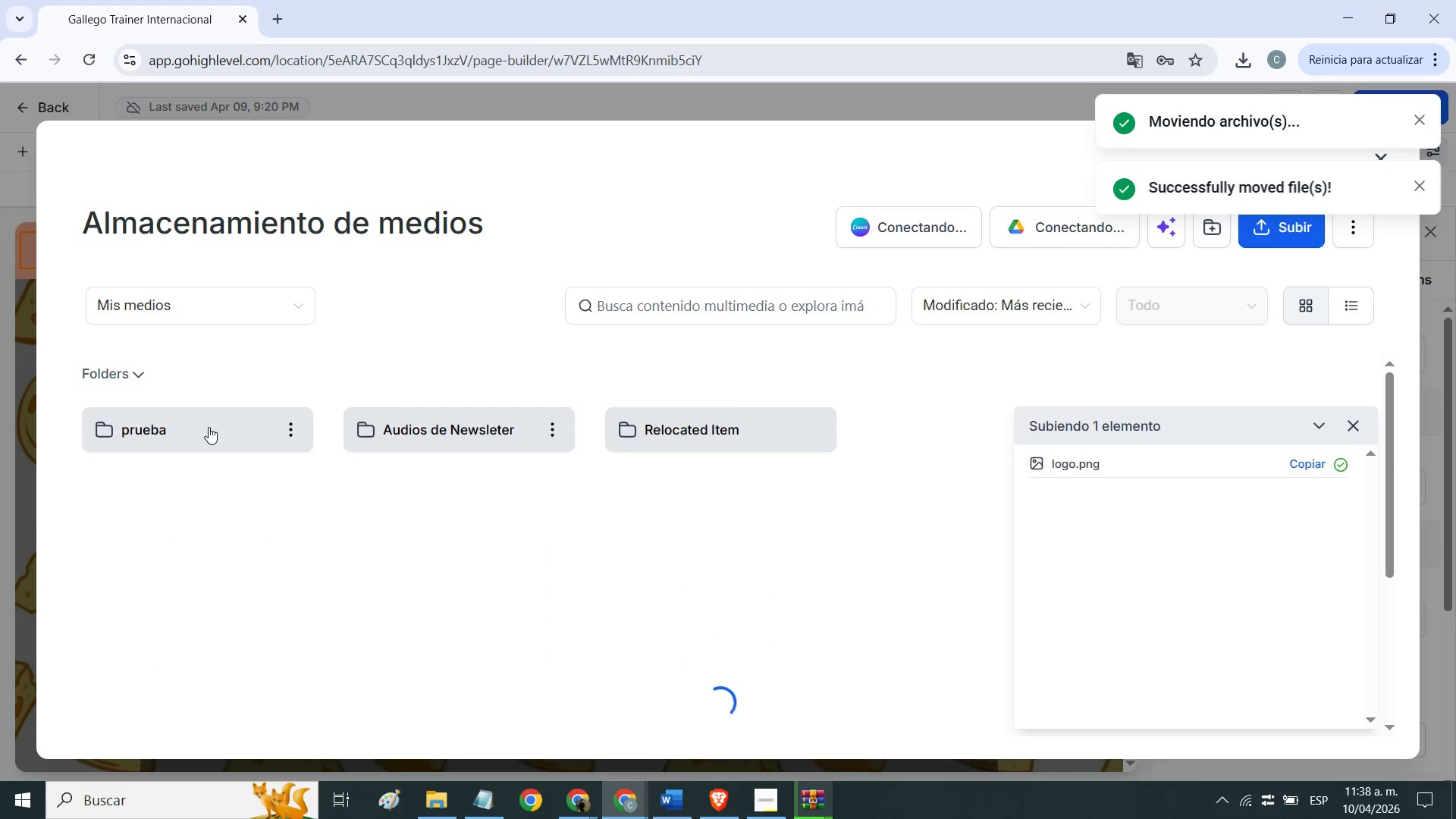 
left_click([209, 427])
 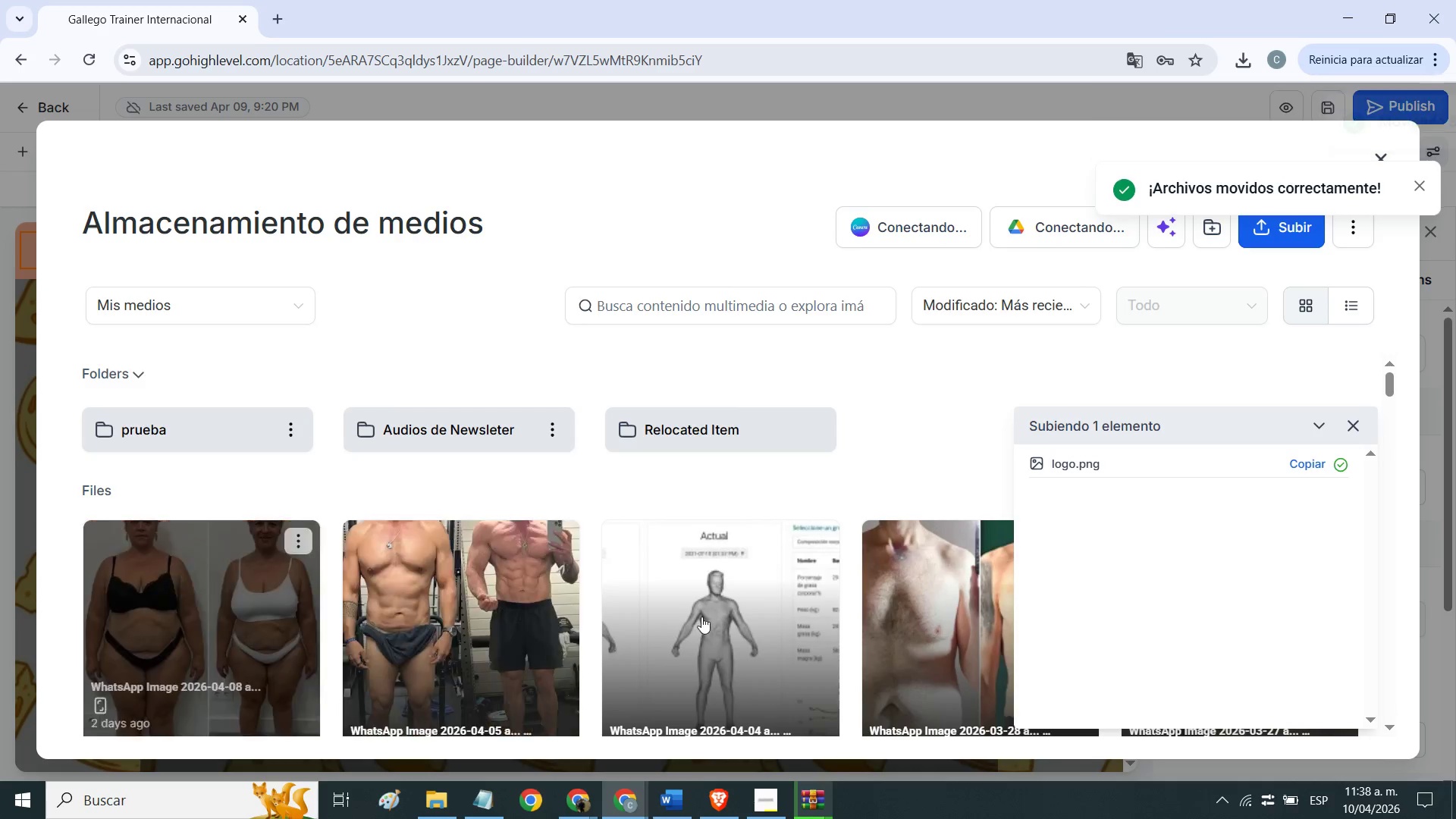 
scroll: coordinate [692, 619], scroll_direction: down, amount: 3.0
 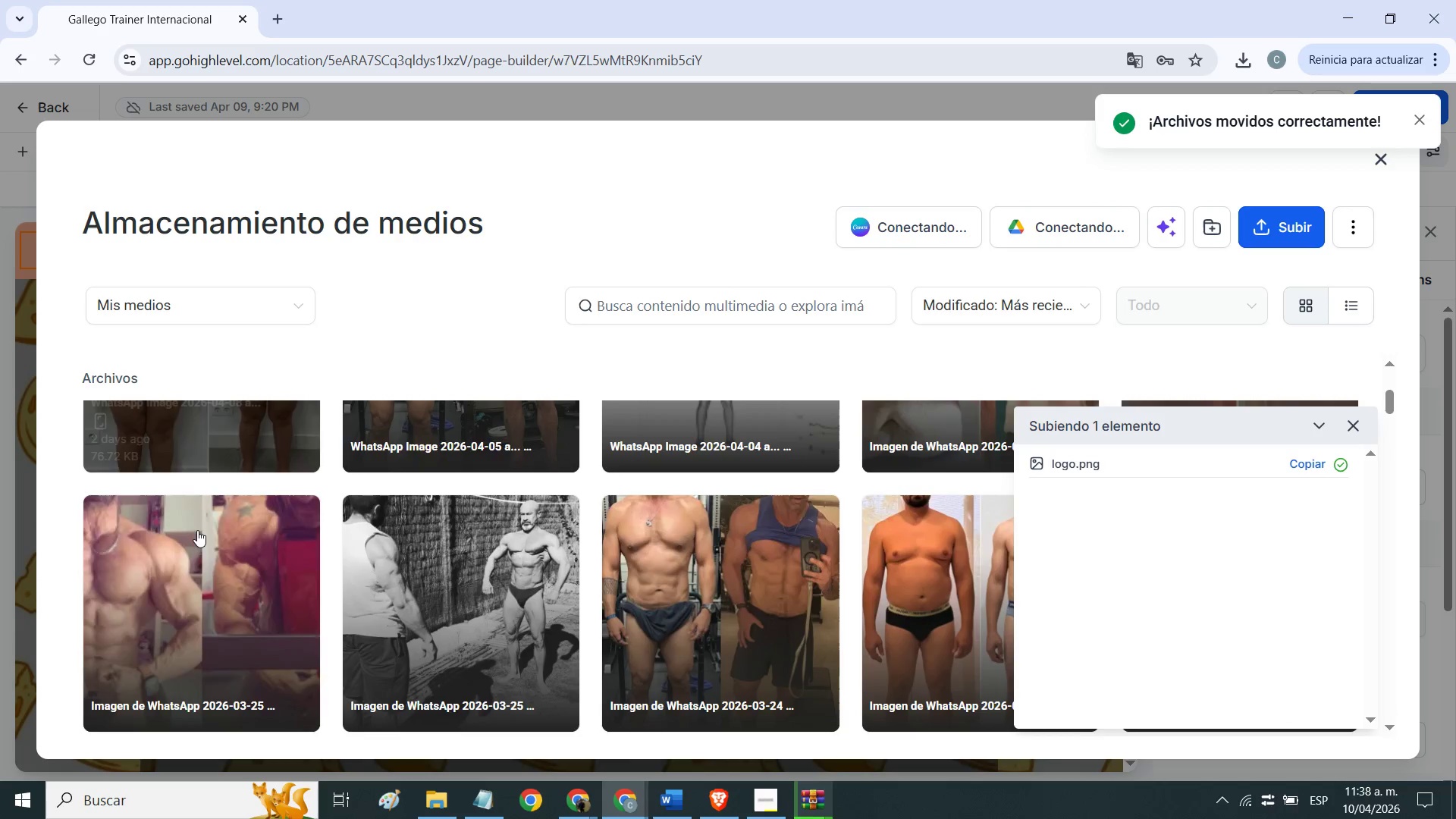 
scroll: coordinate [190, 531], scroll_direction: up, amount: 8.0
 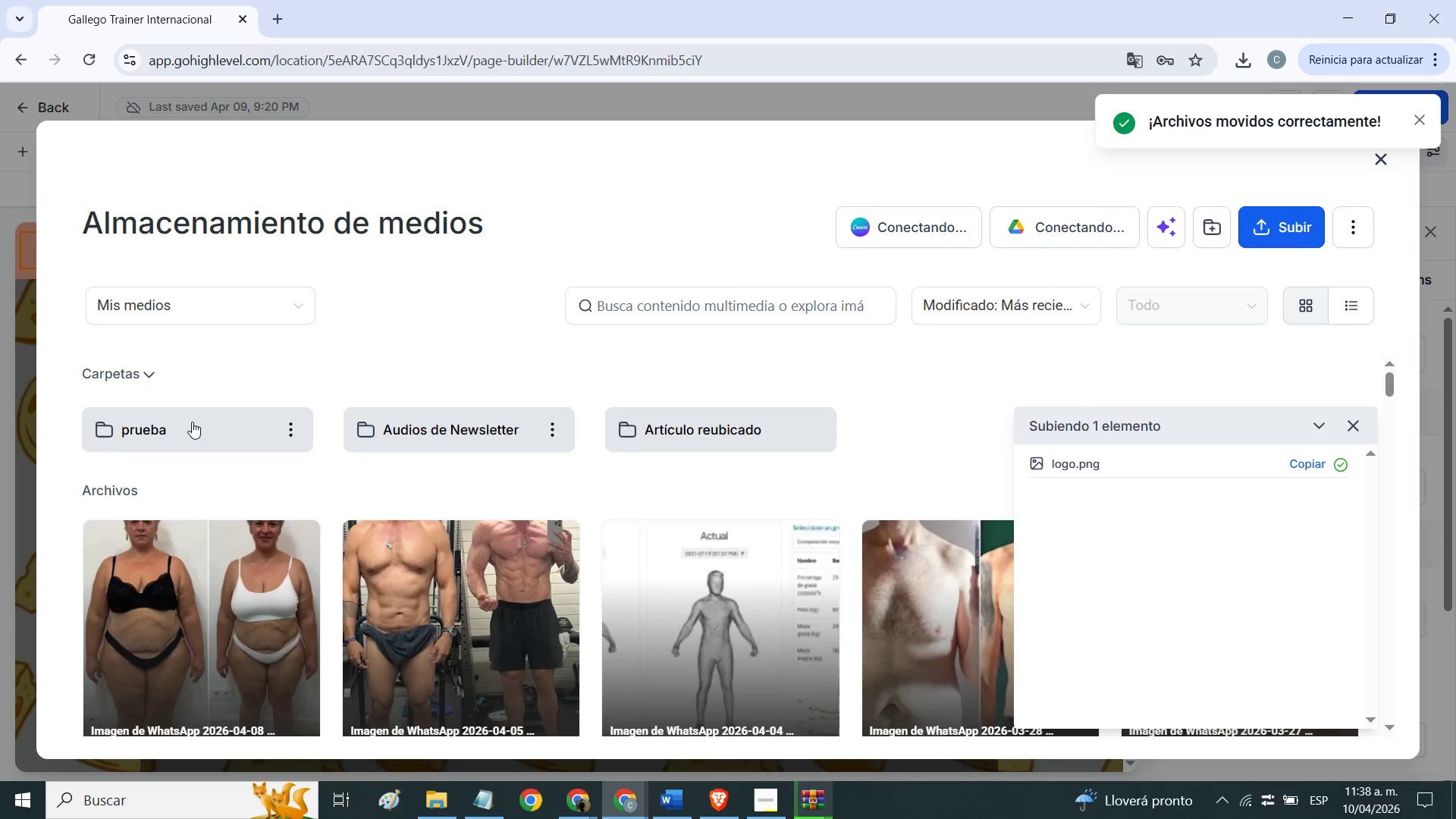 
double_click([192, 422])
 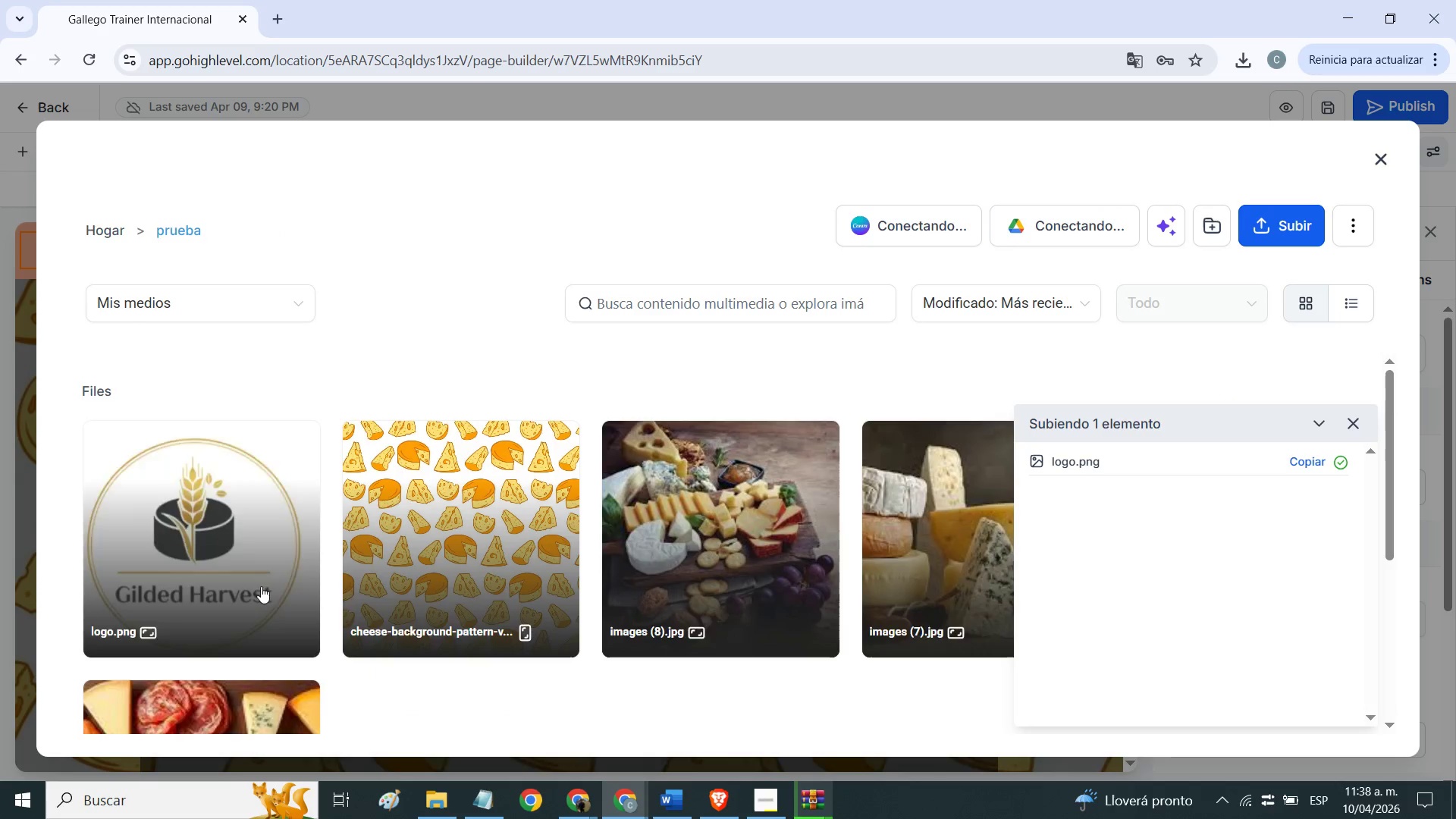 
left_click([167, 571])
 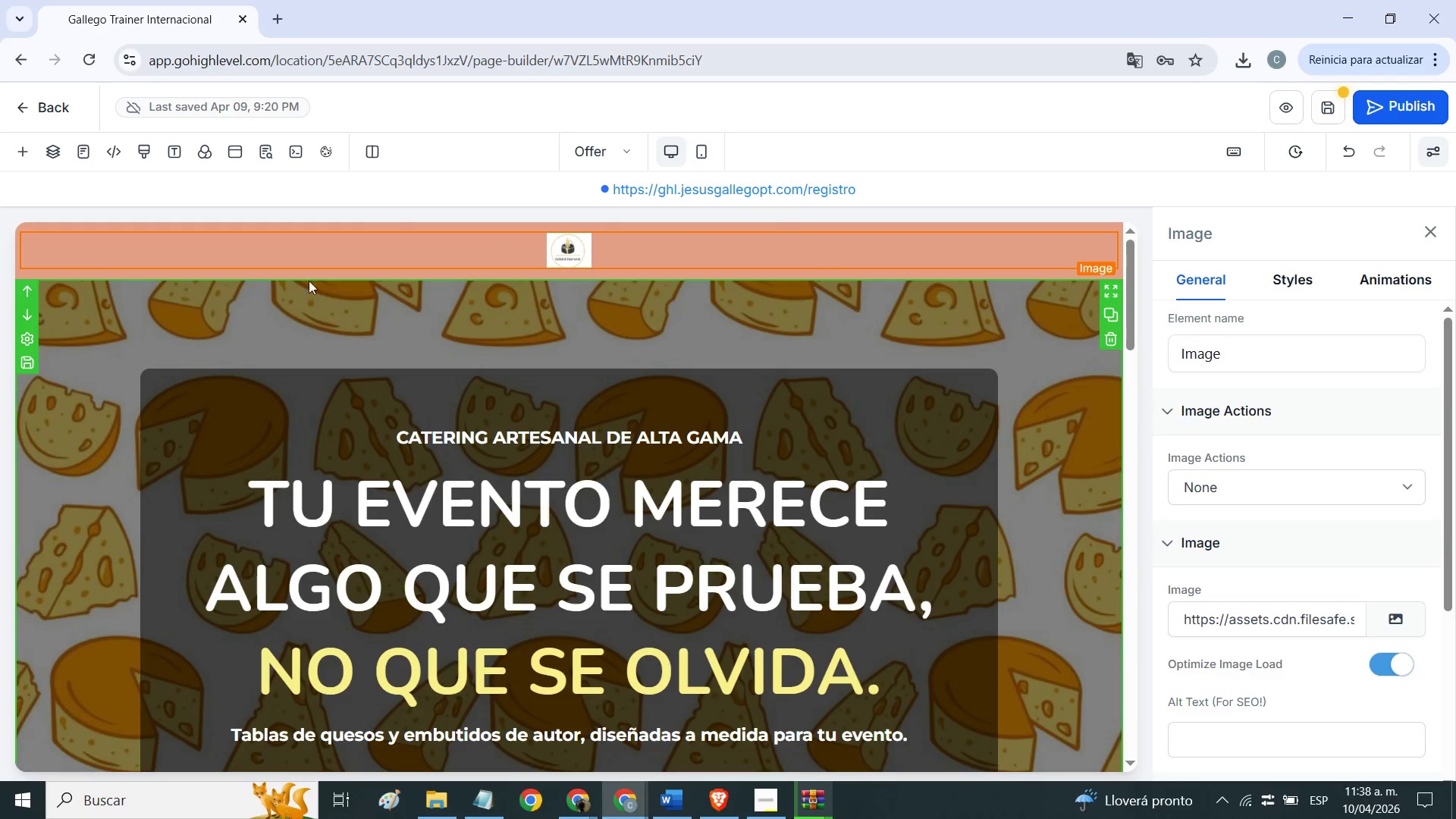 
left_click([566, 250])
 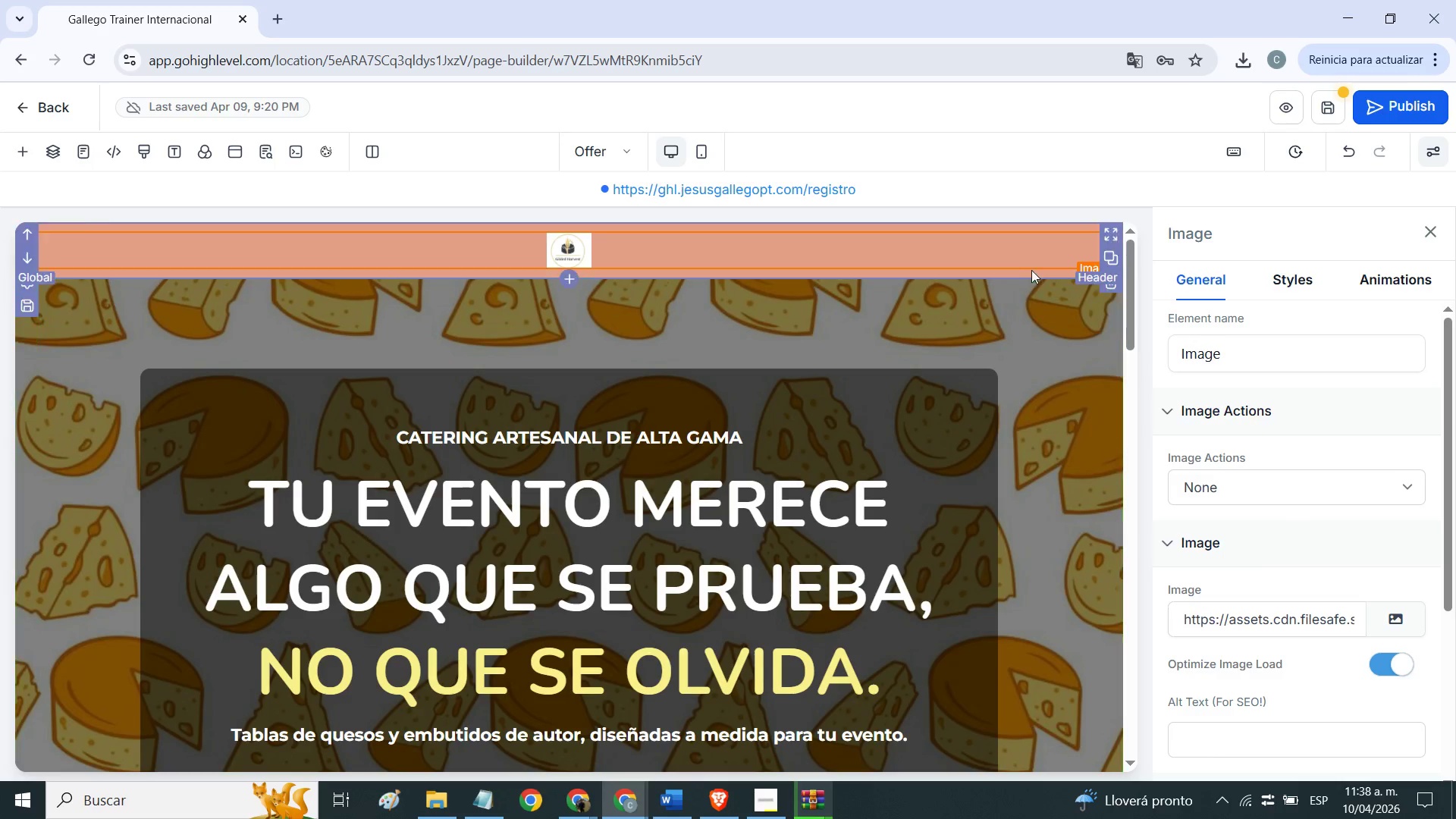 
wait(5.05)
 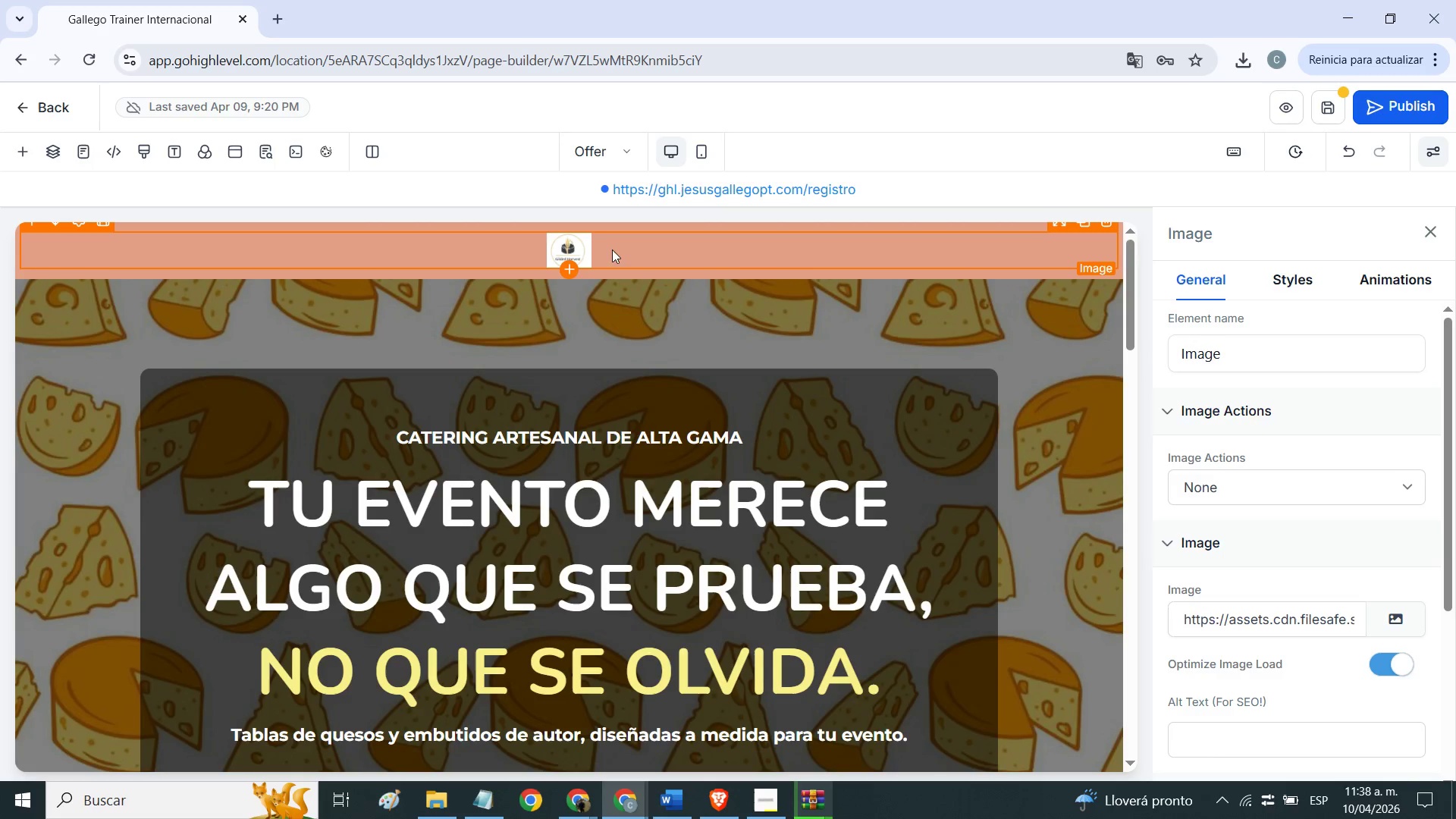 
scroll: coordinate [1315, 526], scroll_direction: down, amount: 4.0
 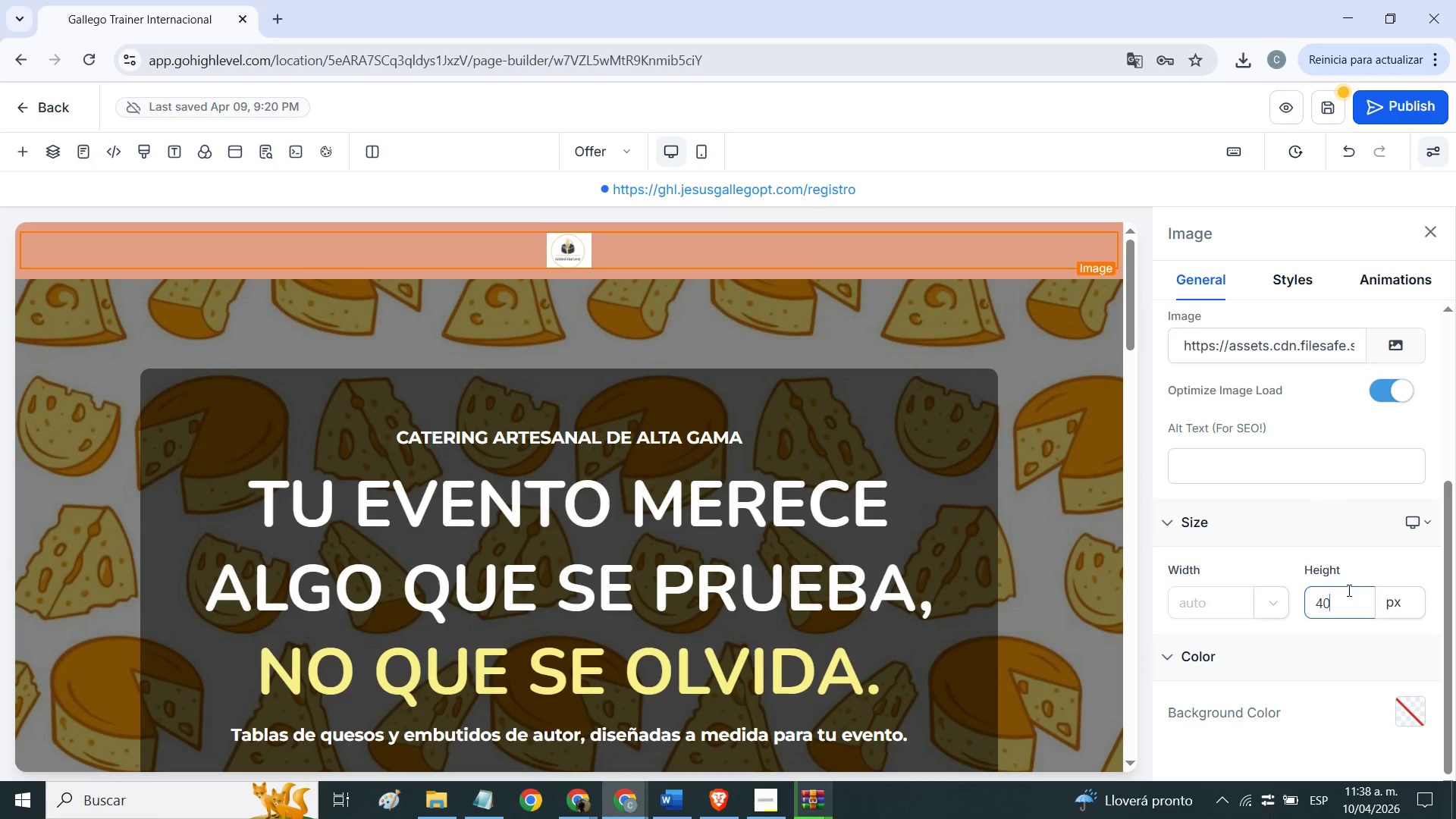 
key(Backspace)
key(Backspace)
key(Backspace)
type(600)
key(Backspace)
key(Backspace)
key(Backspace)
type(100)
 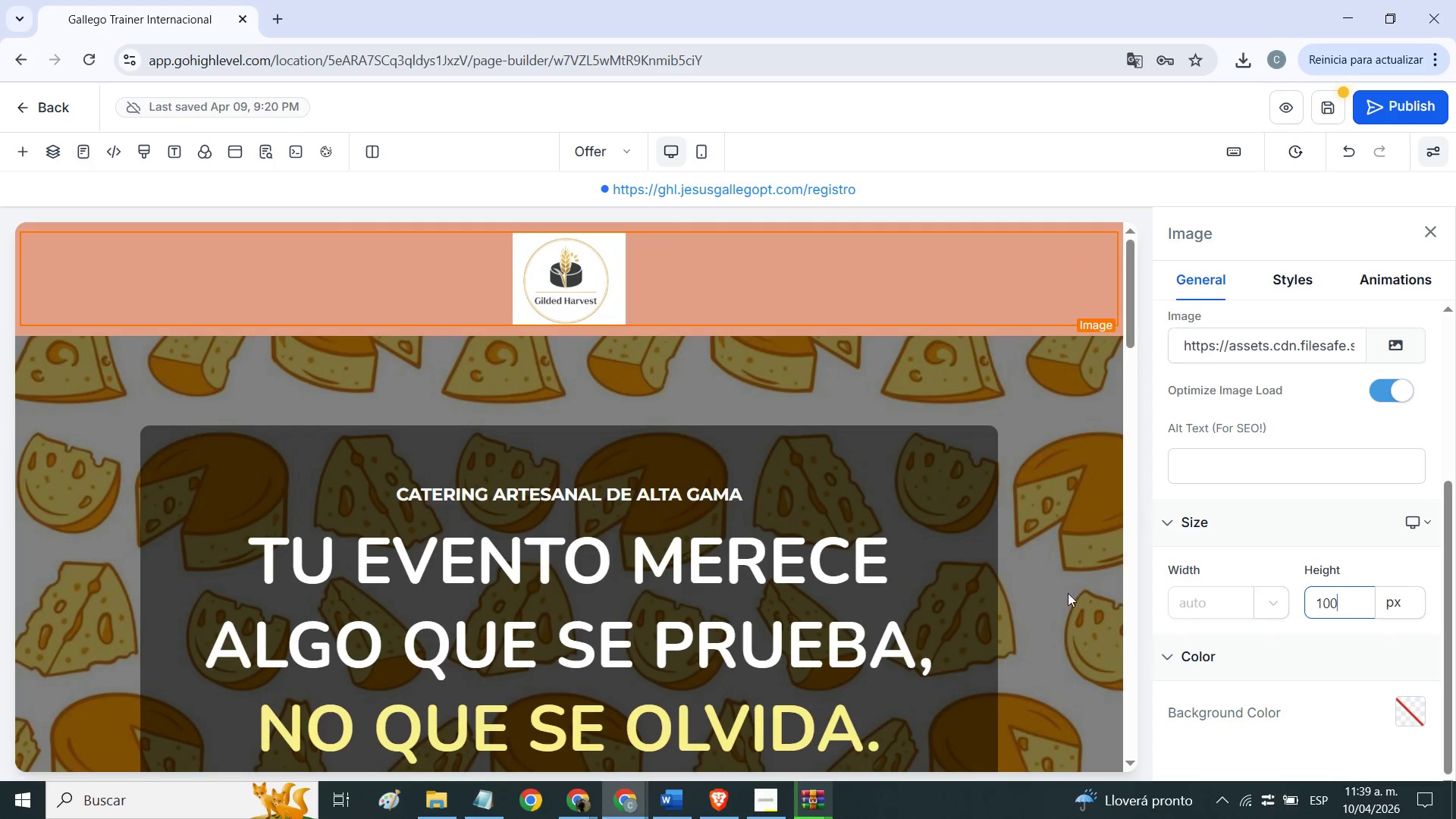 
left_click([931, 287])
 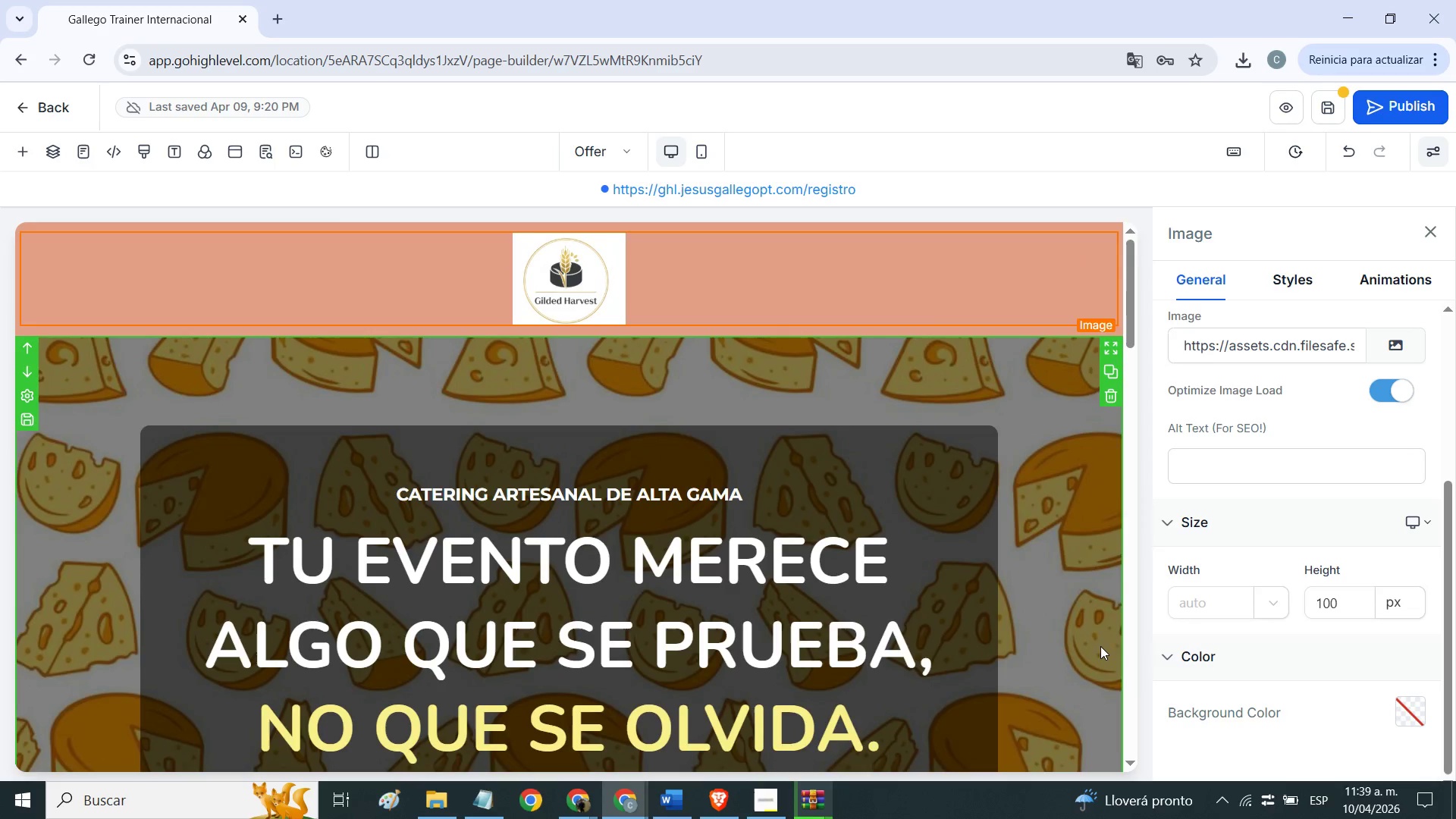 
scroll: coordinate [825, 500], scroll_direction: up, amount: 12.0
 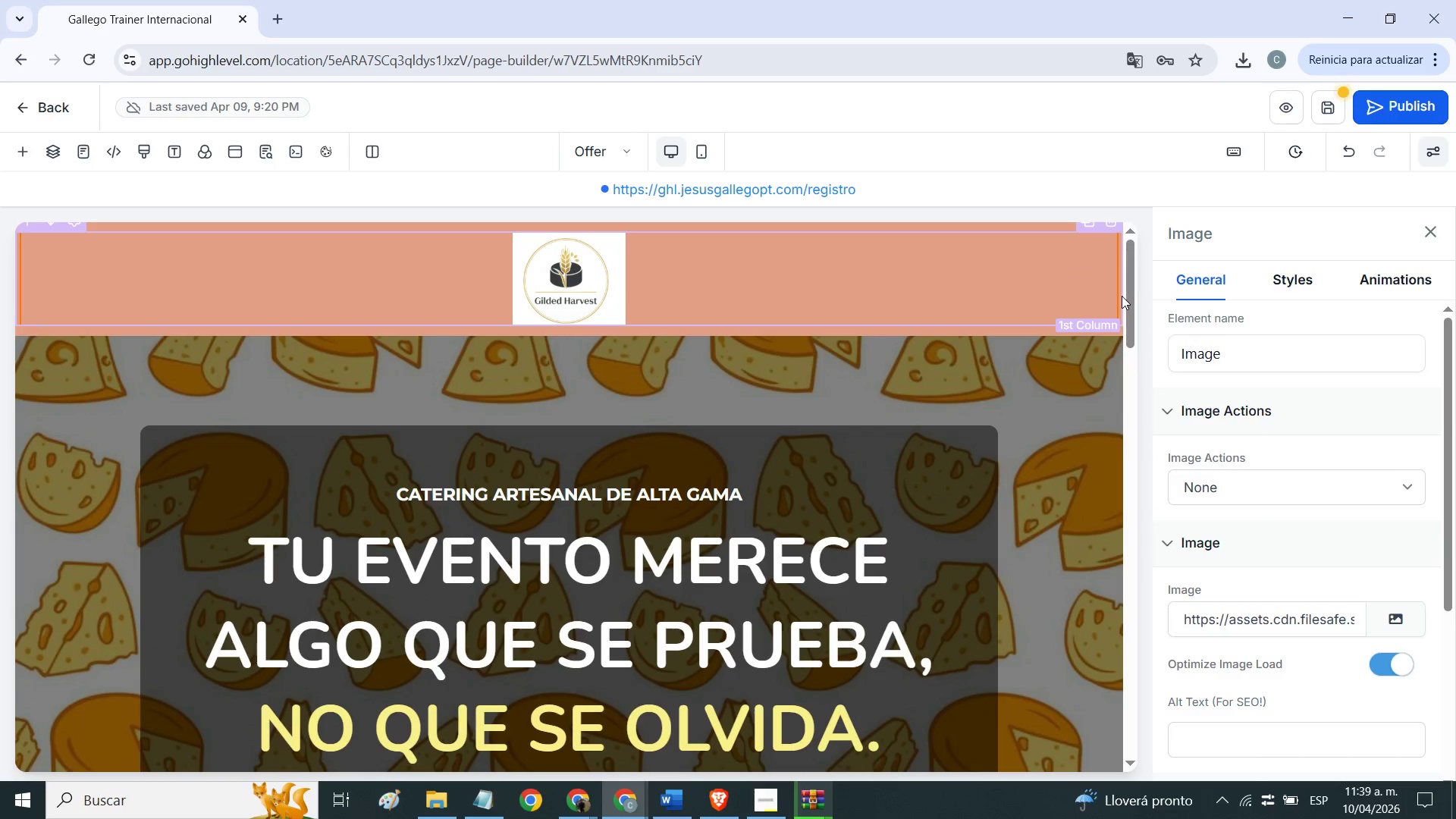 
left_click([1122, 296])
 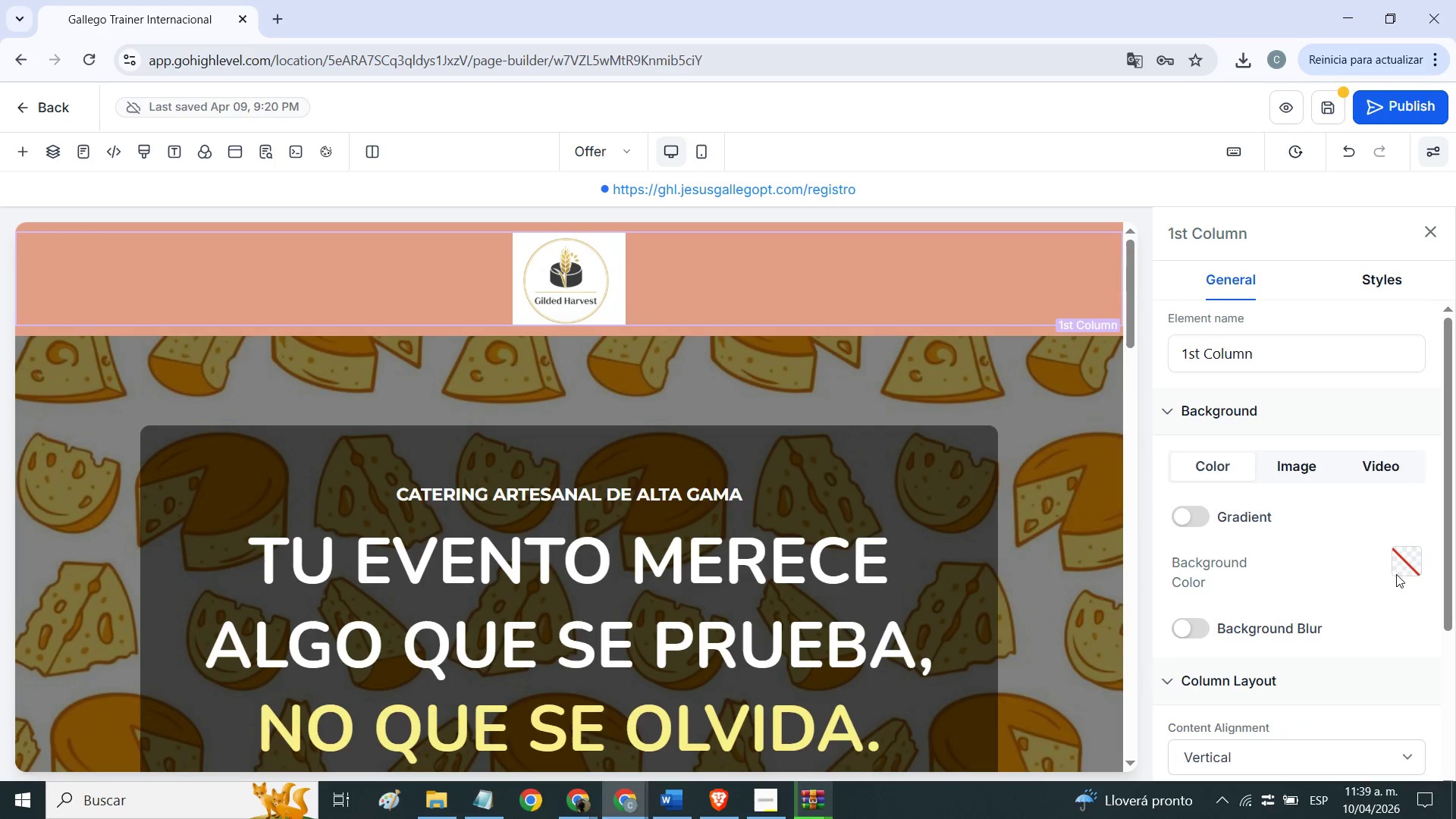 
left_click([1418, 558])
 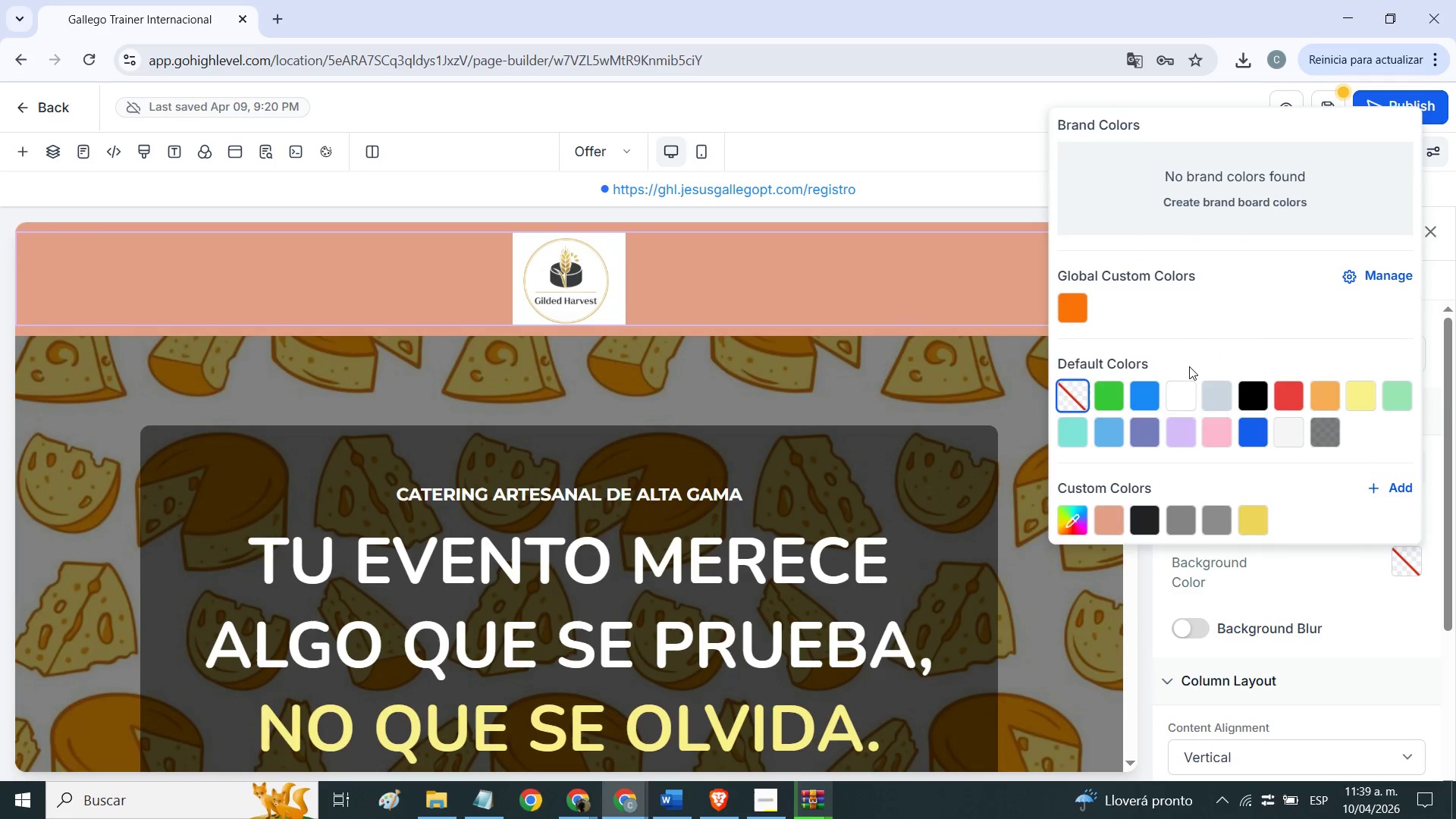 
left_click([1190, 399])
 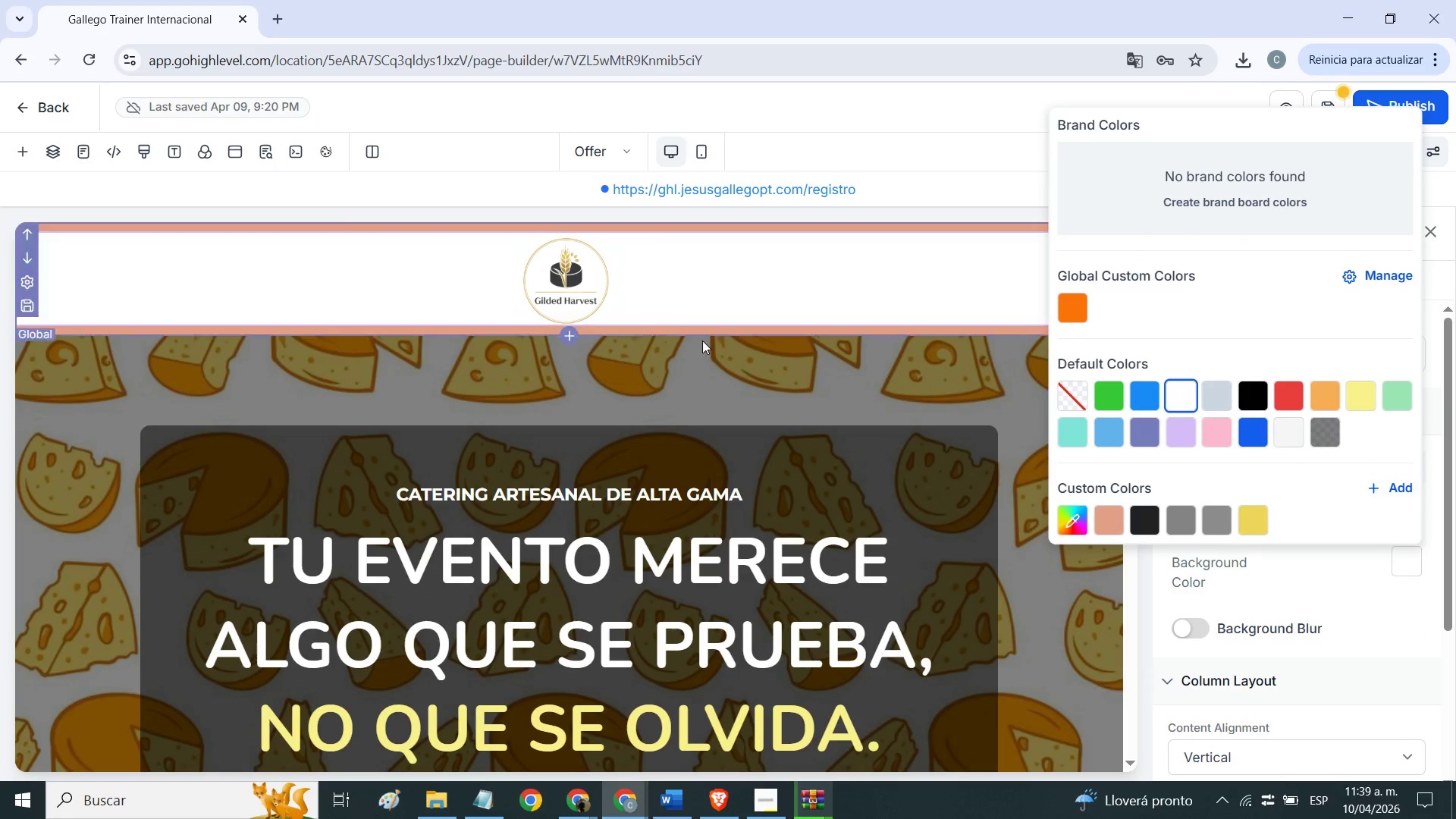 
scroll: coordinate [692, 348], scroll_direction: up, amount: 4.0
 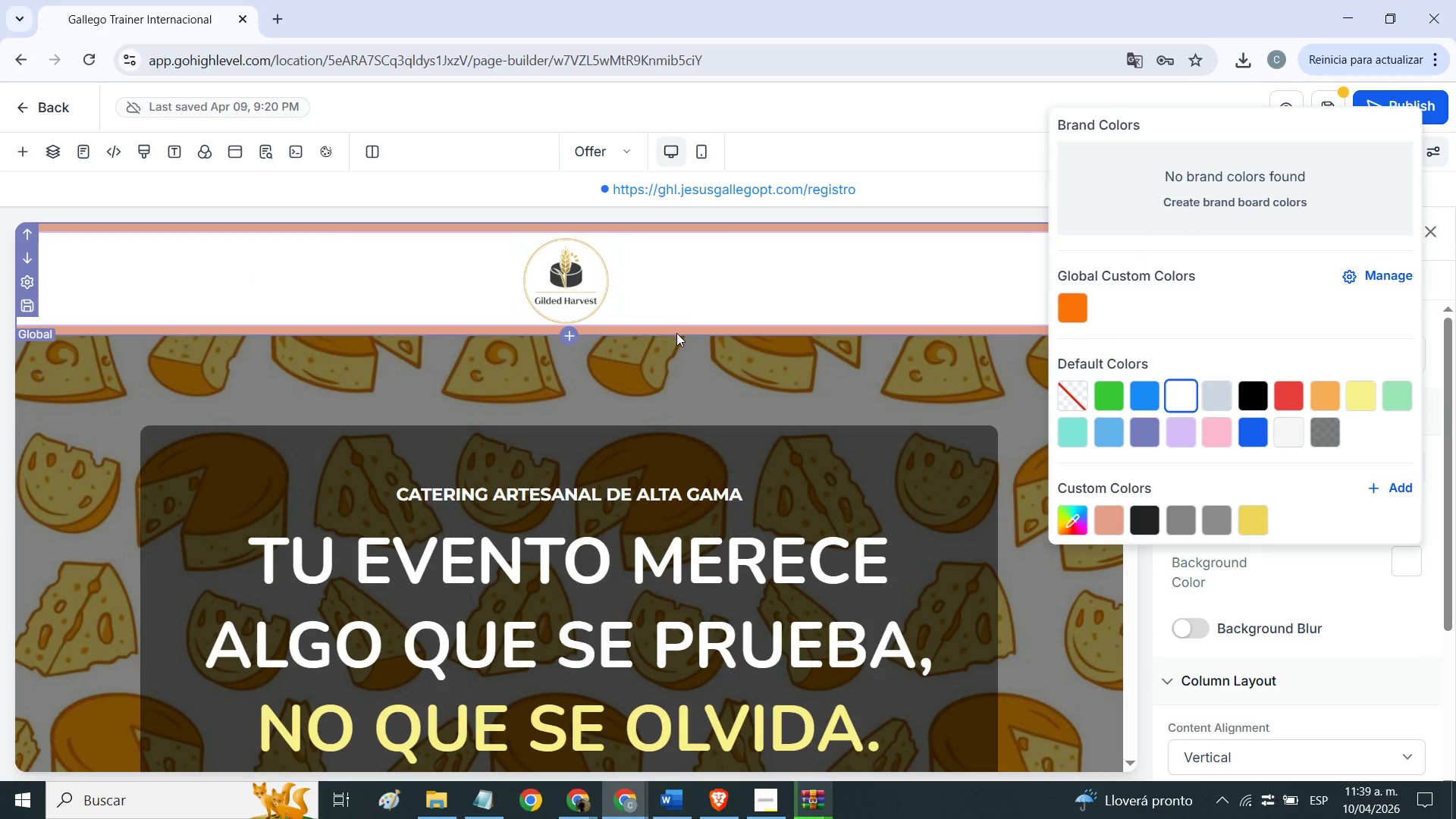 
left_click([676, 333])
 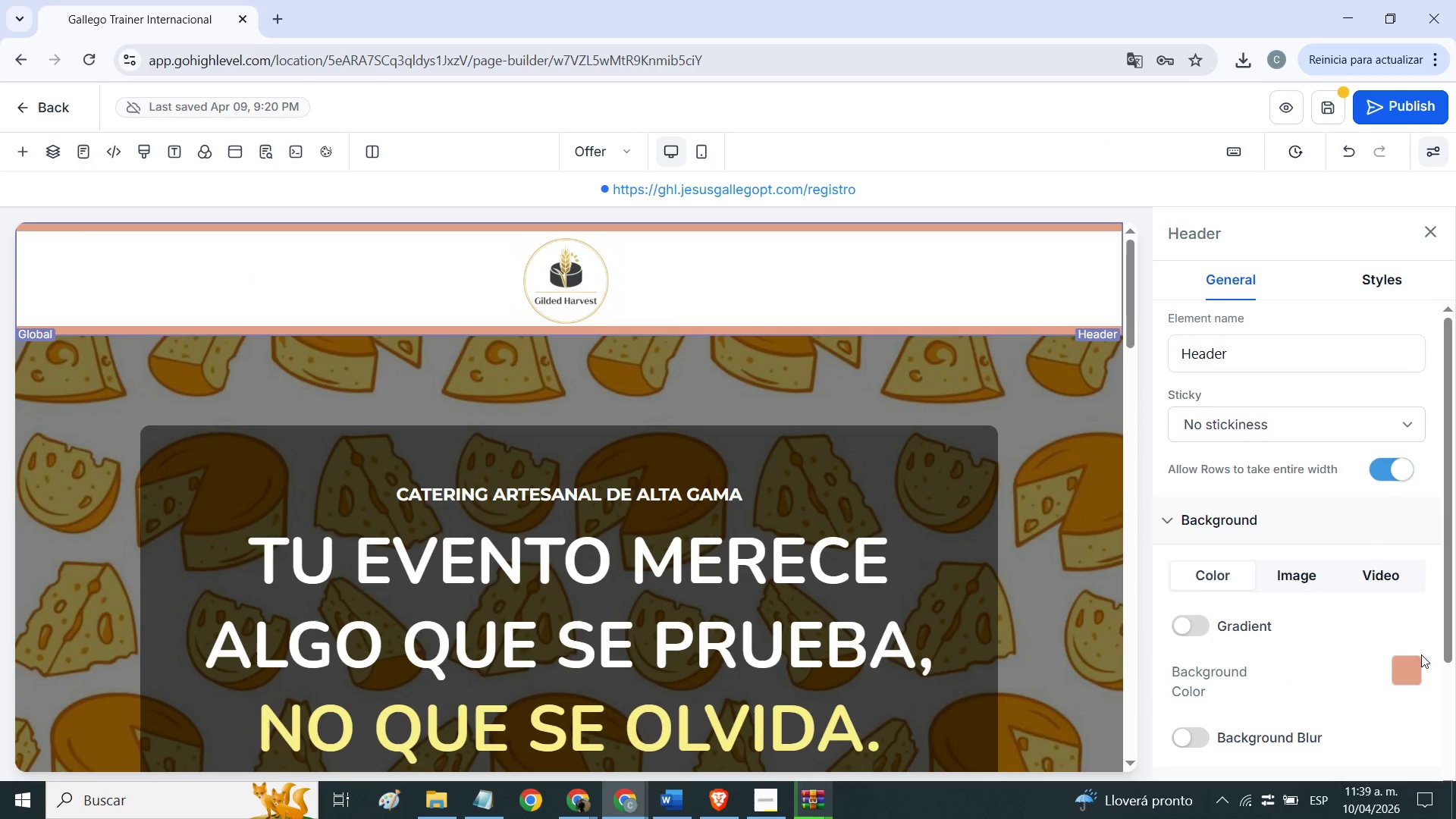 
left_click([1408, 656])
 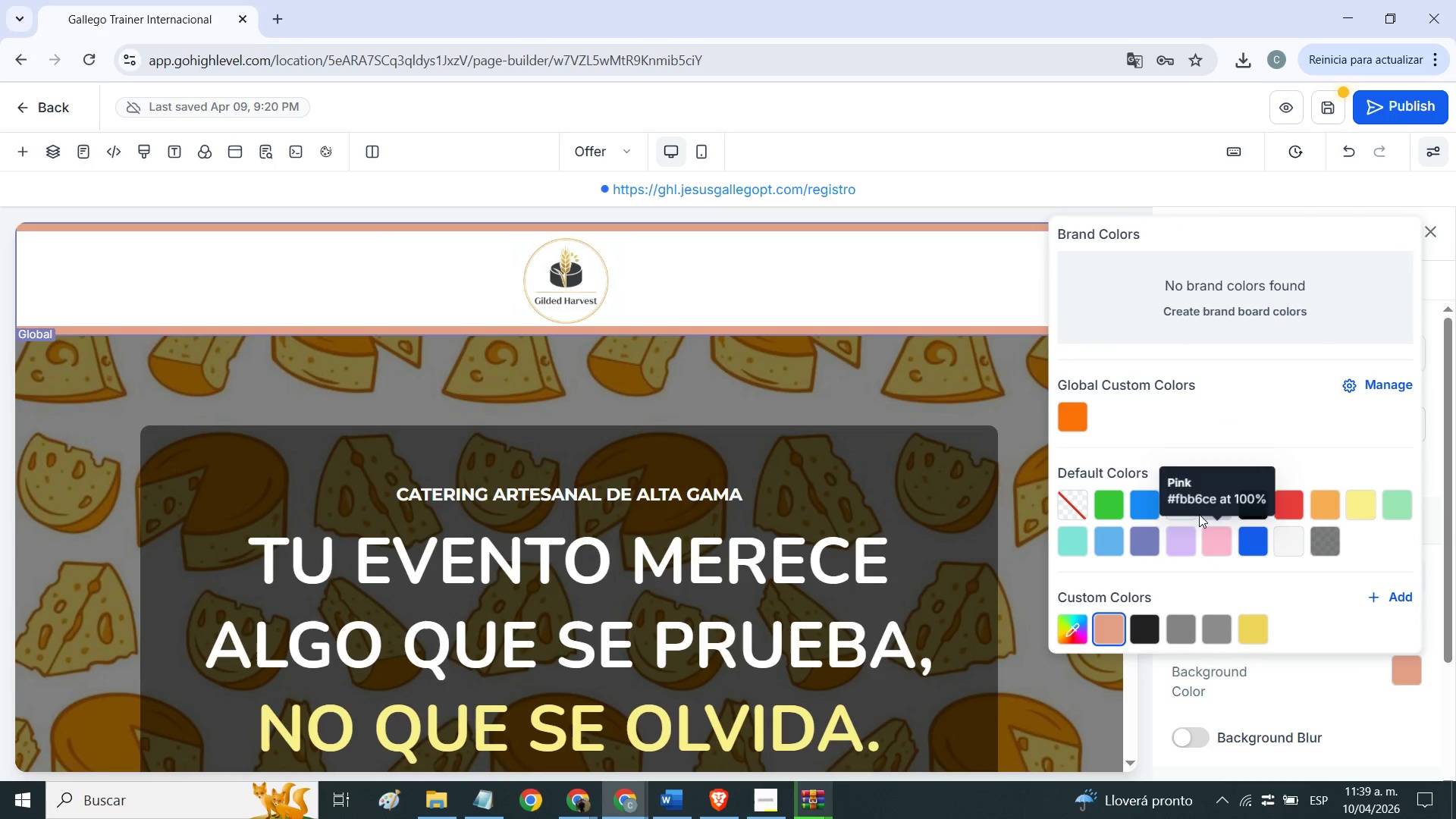 
left_click([1183, 510])
 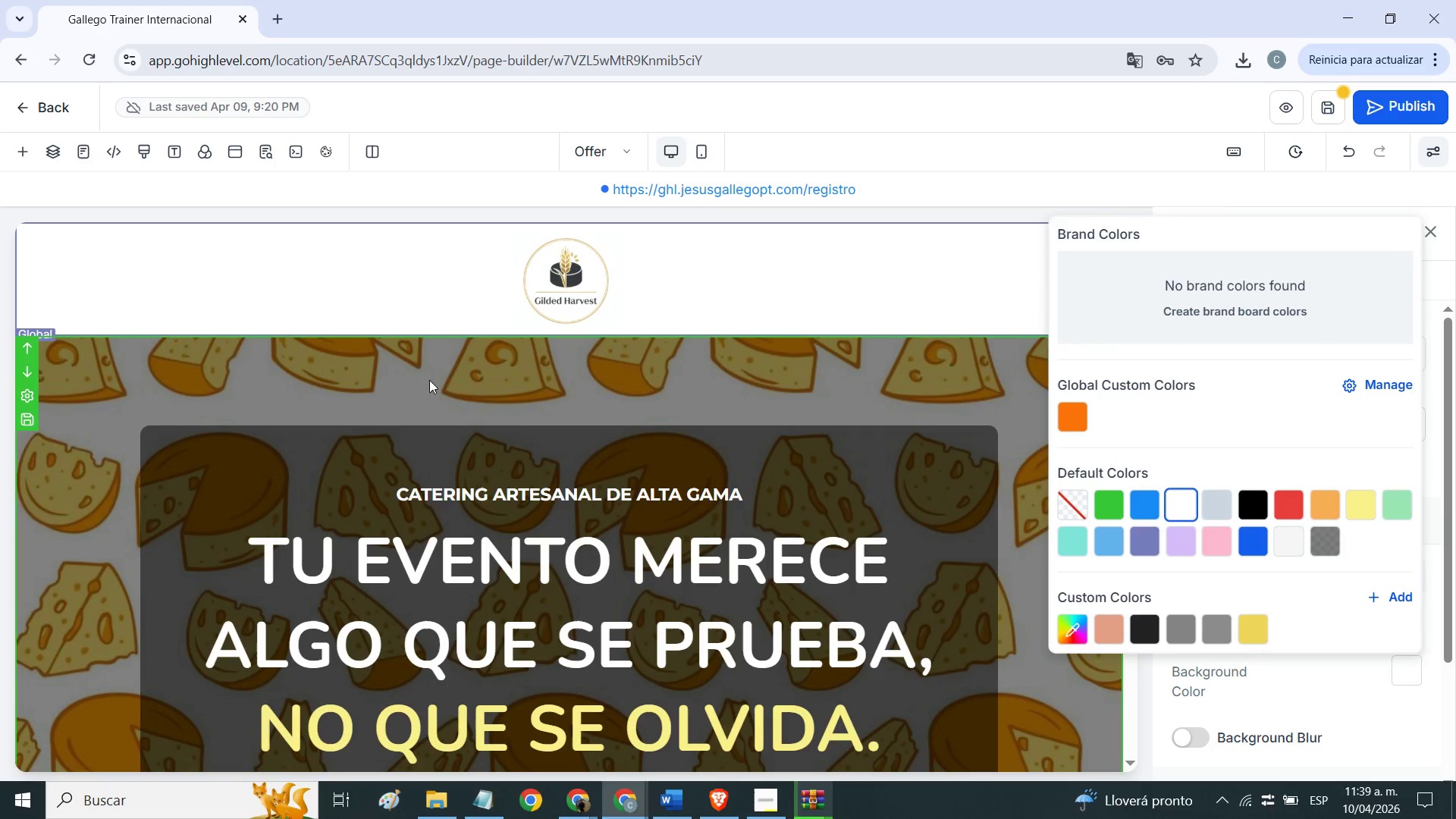 
left_click([425, 362])
 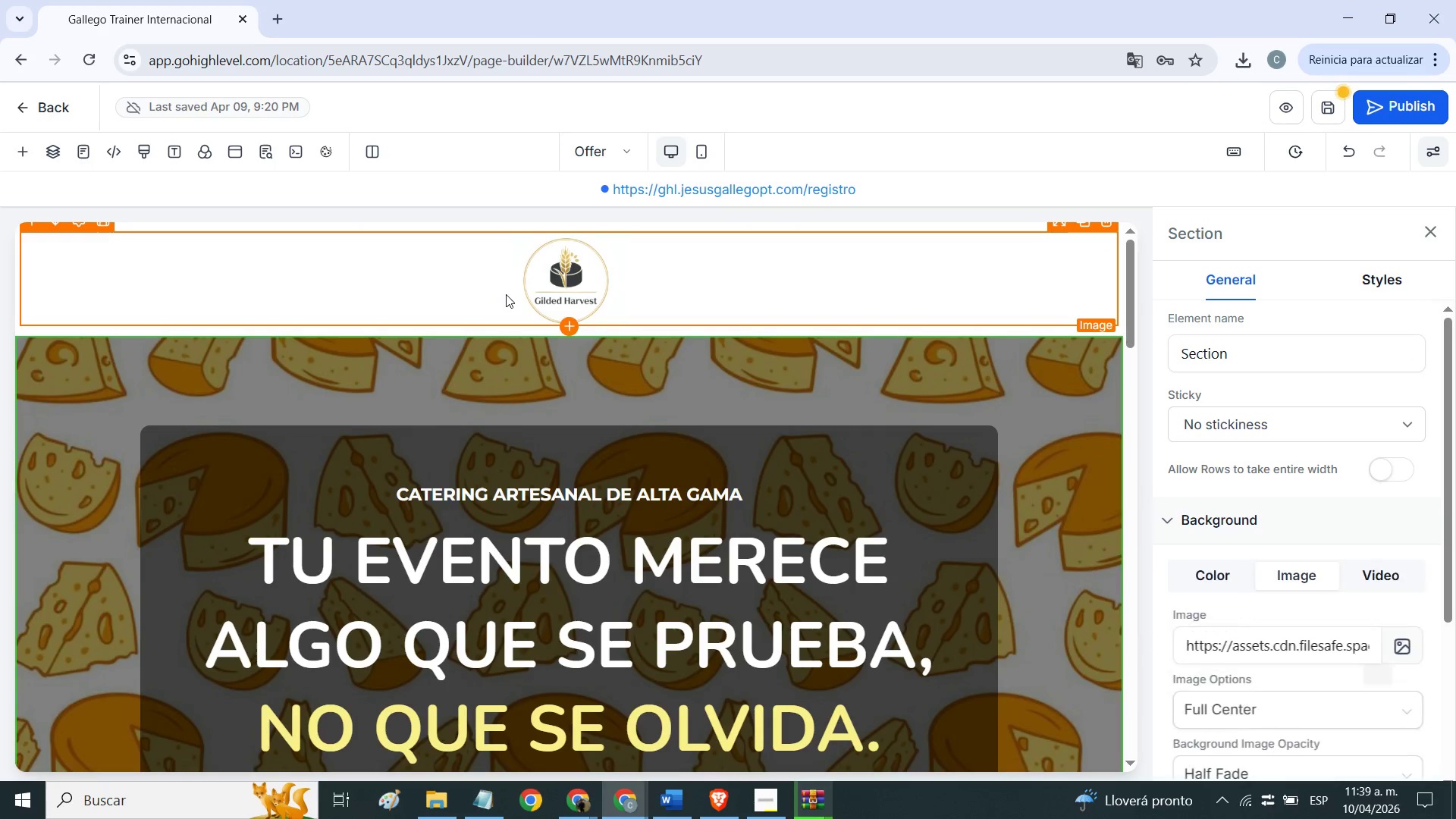 
left_click([506, 294])
 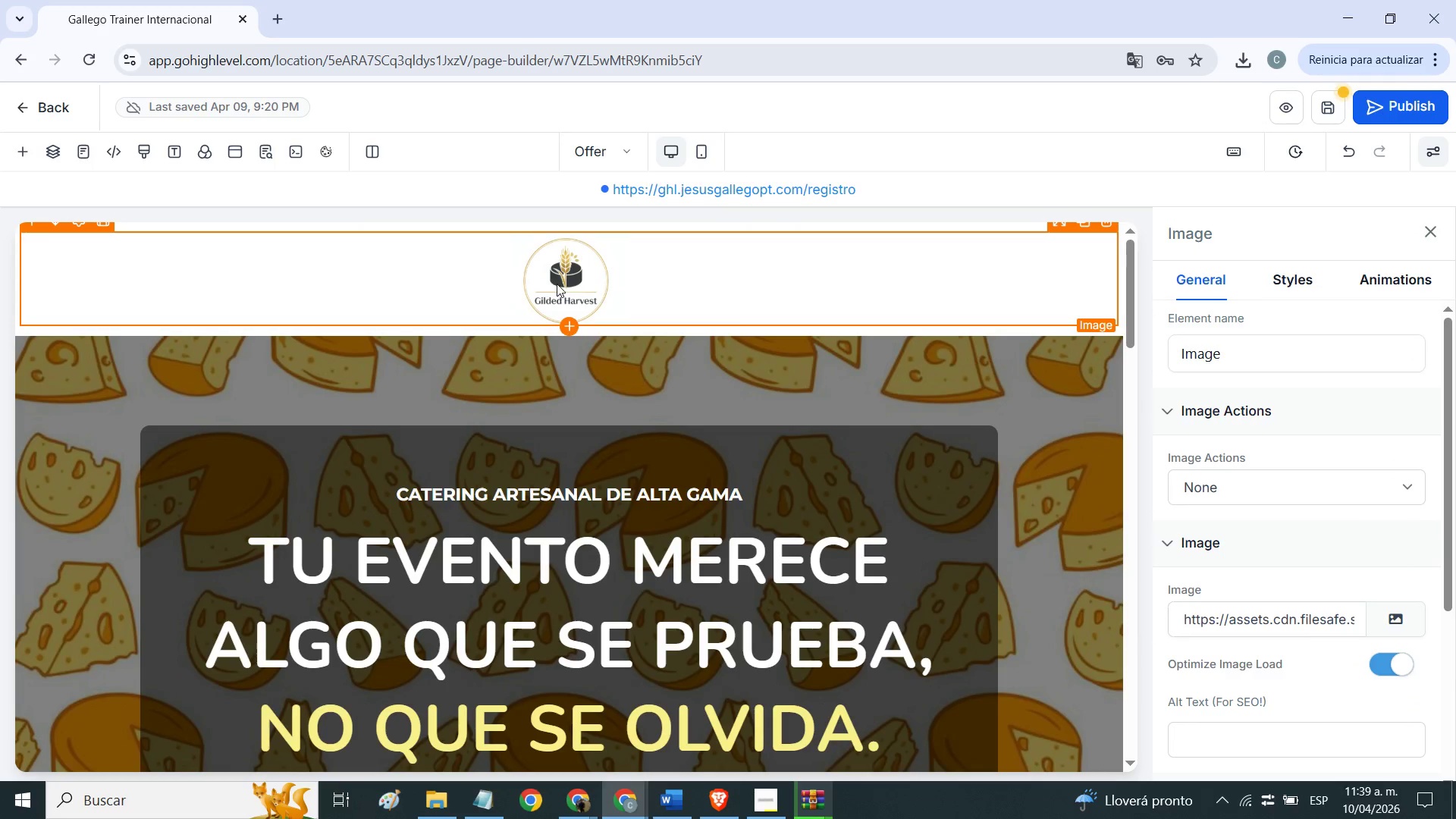 
wait(5.23)
 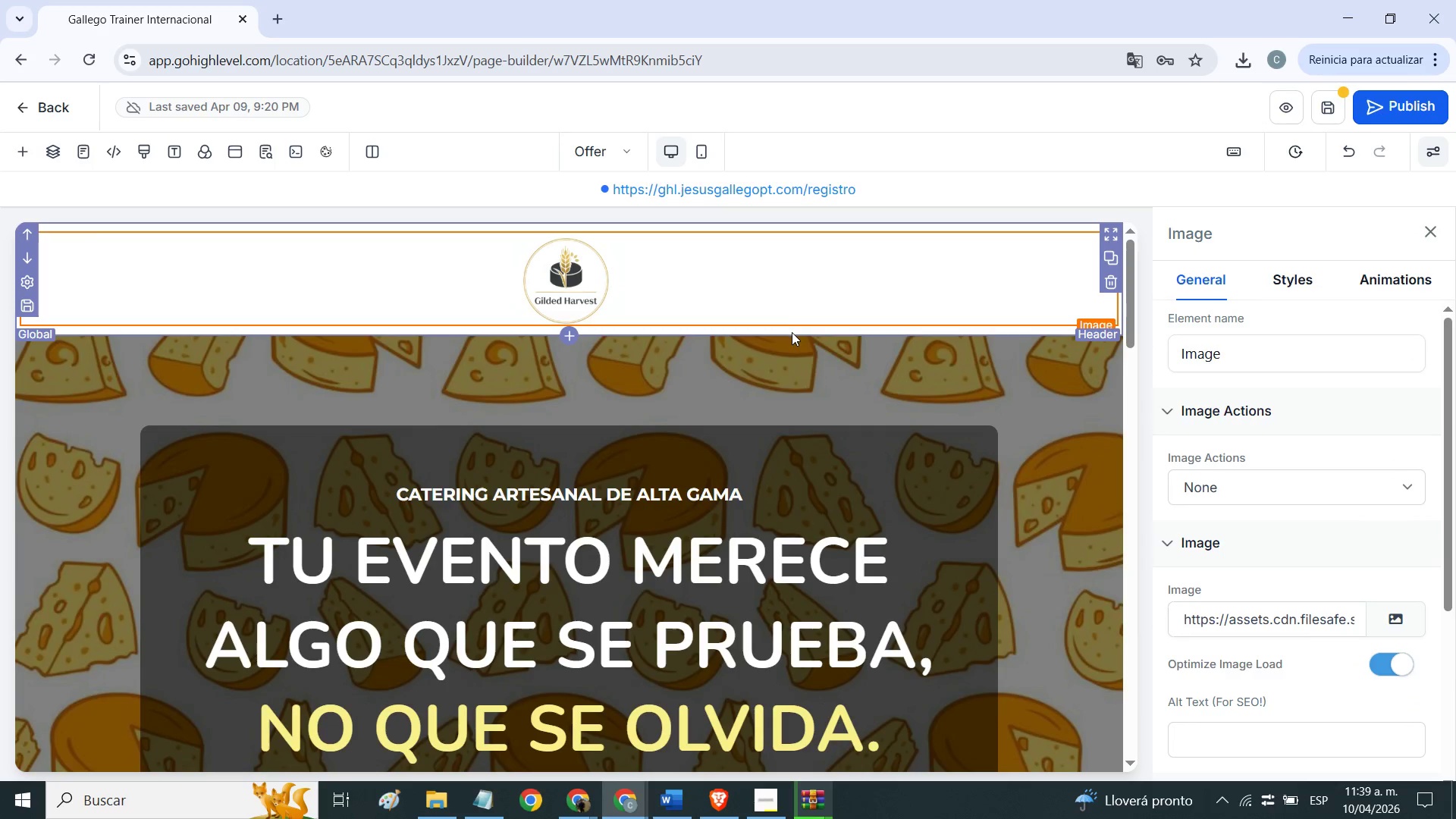 
left_click([569, 273])
 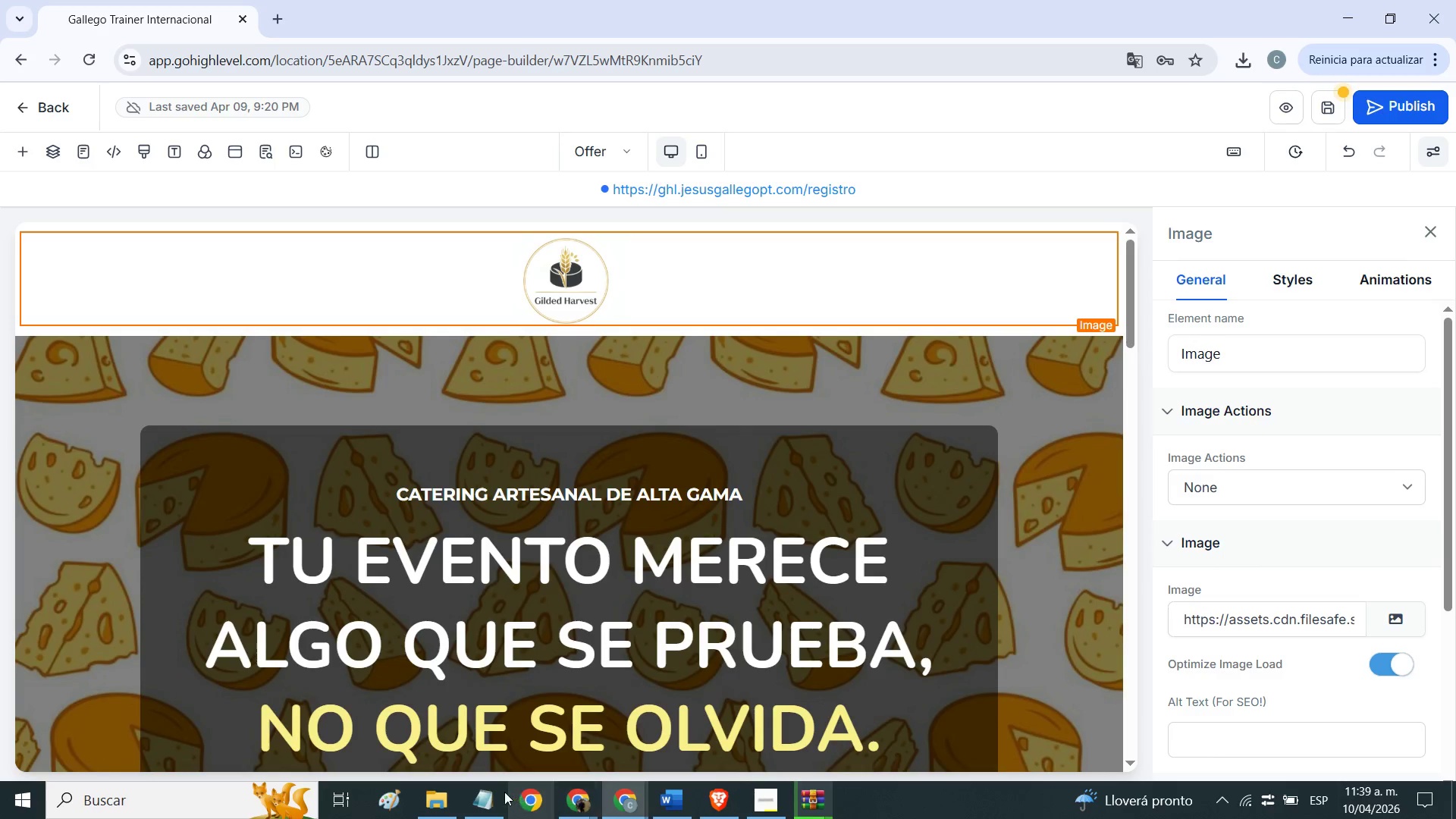 
wait(6.31)
 